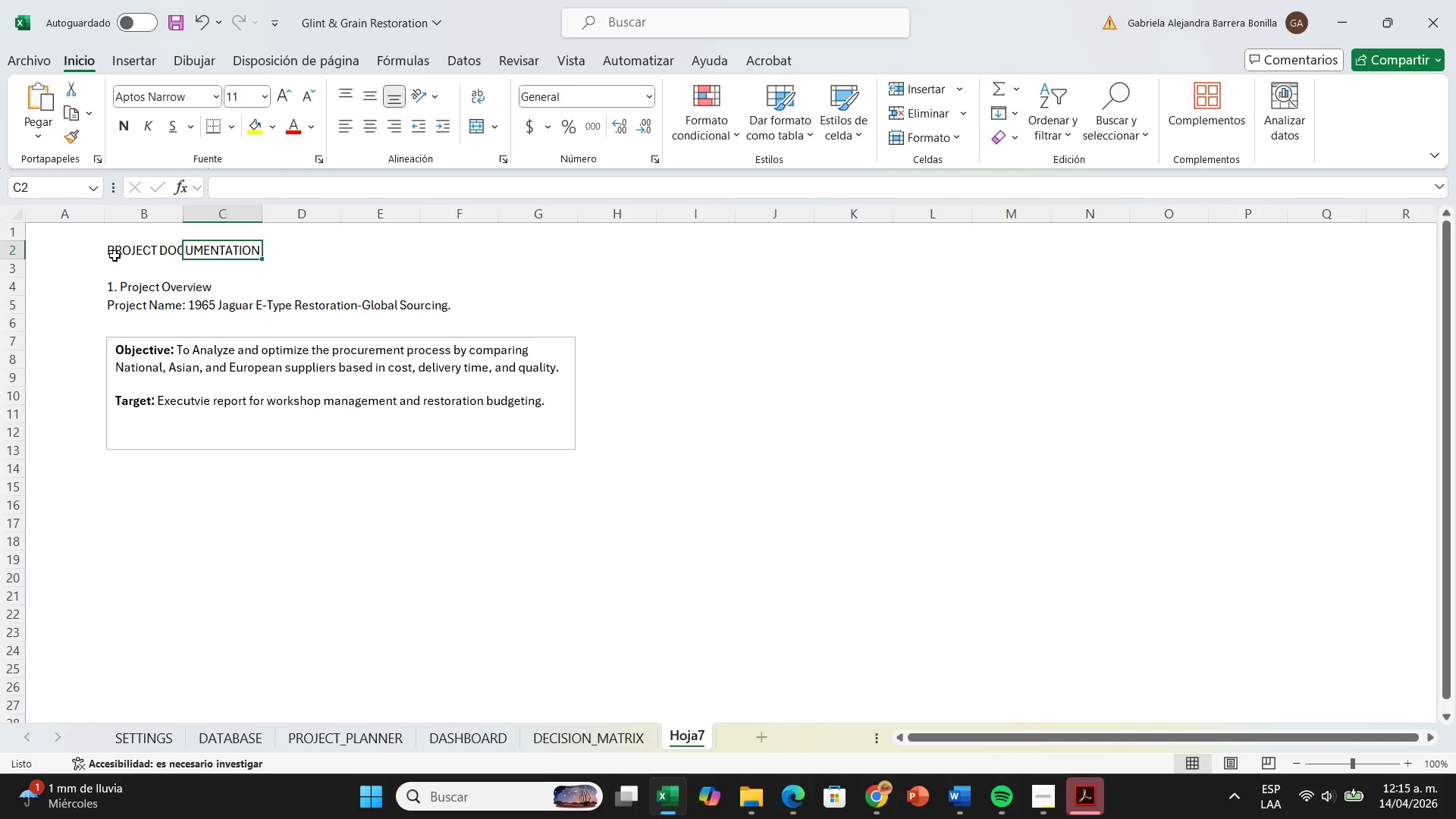 
left_click([115, 256])
 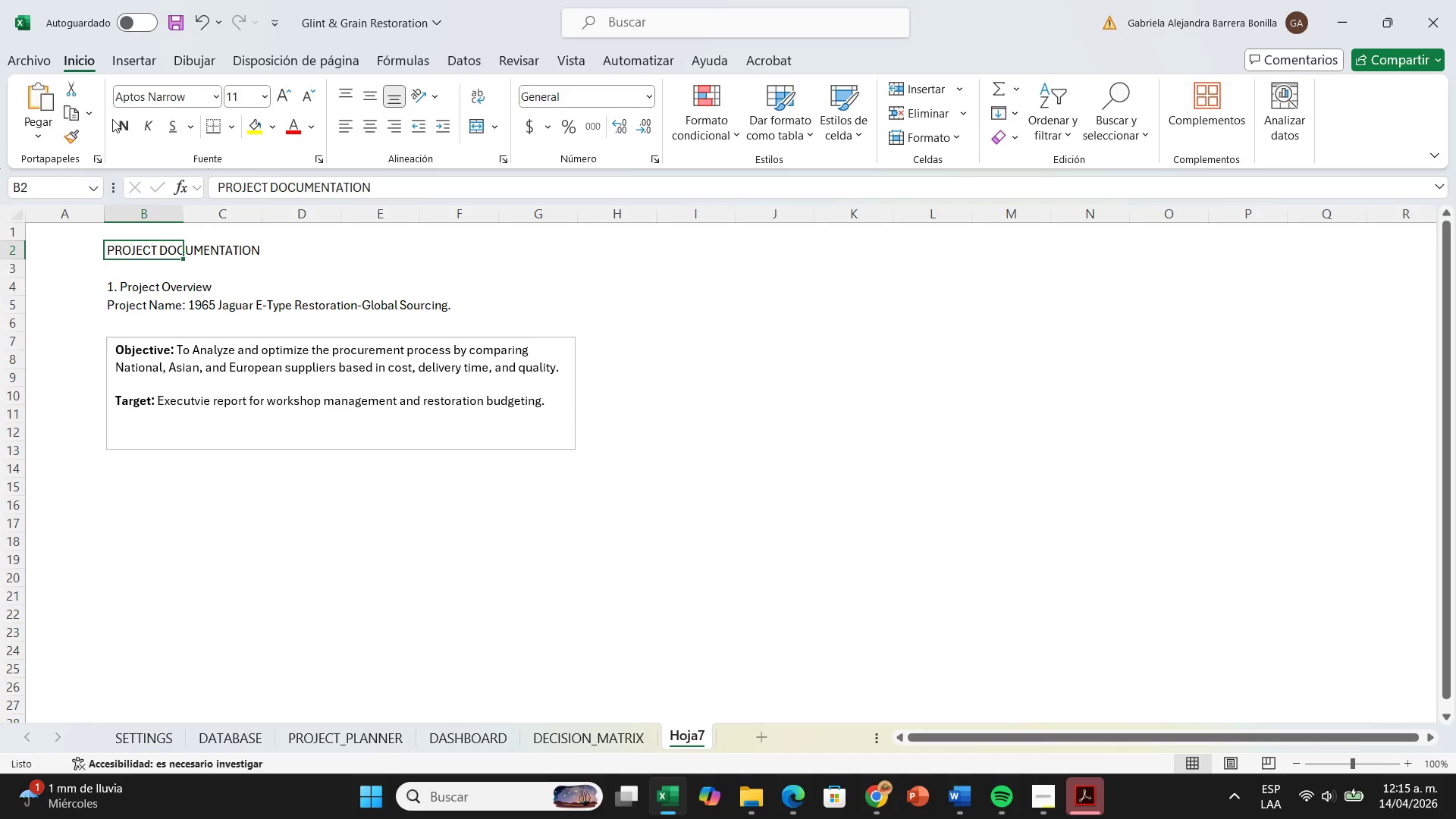 
left_click([112, 119])
 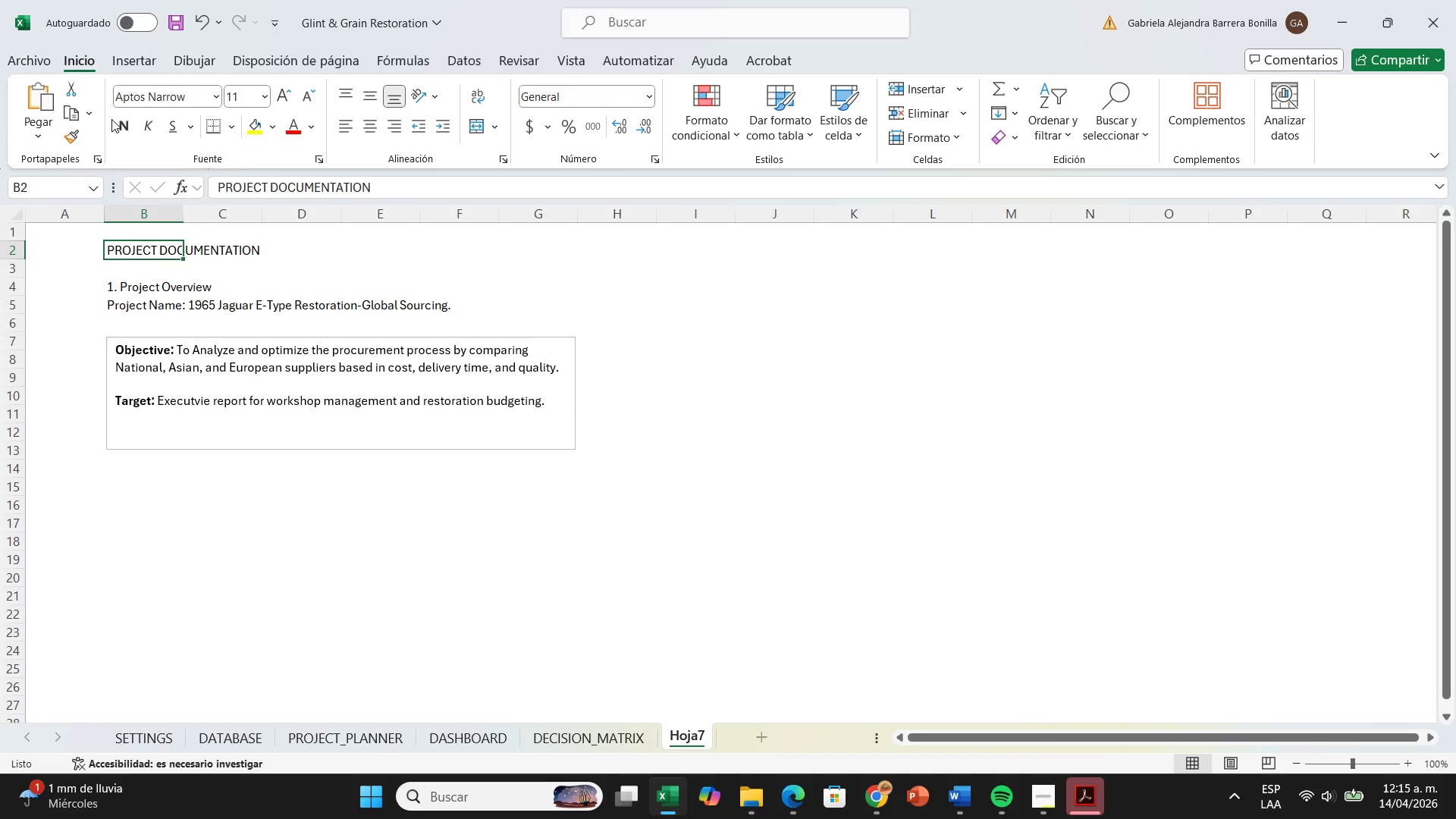 
left_click([111, 119])
 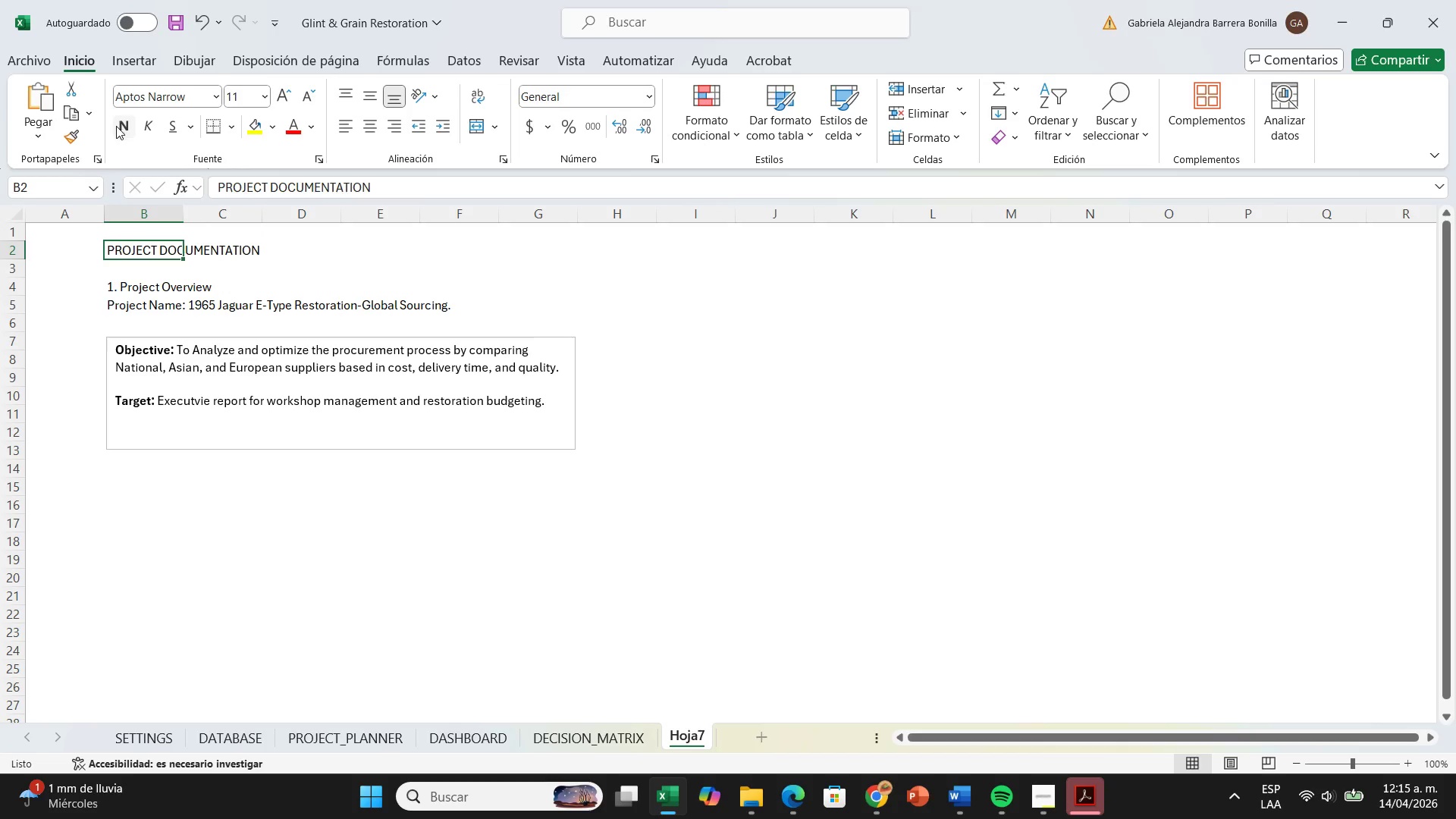 
left_click([116, 126])
 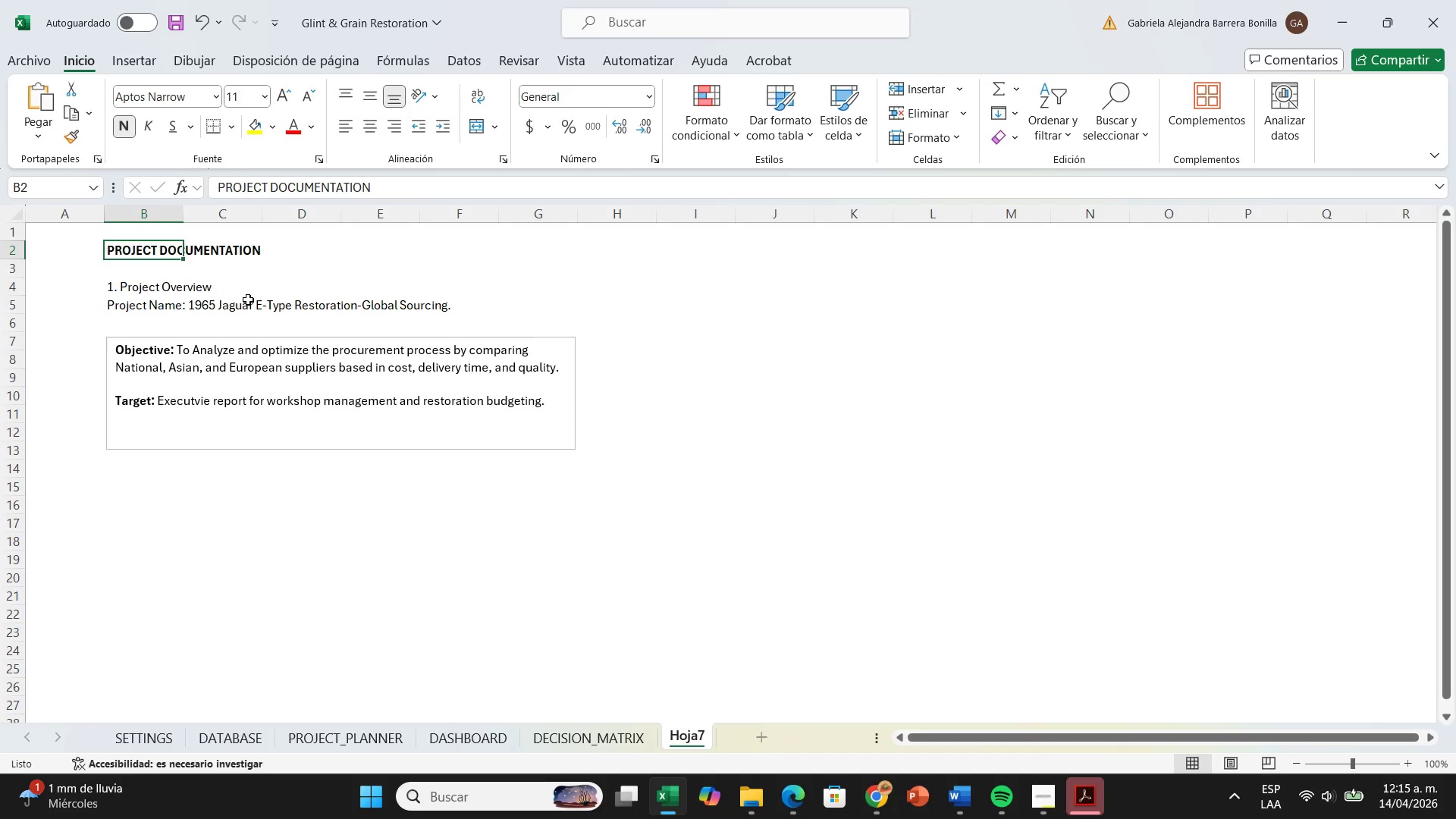 
wait(6.17)
 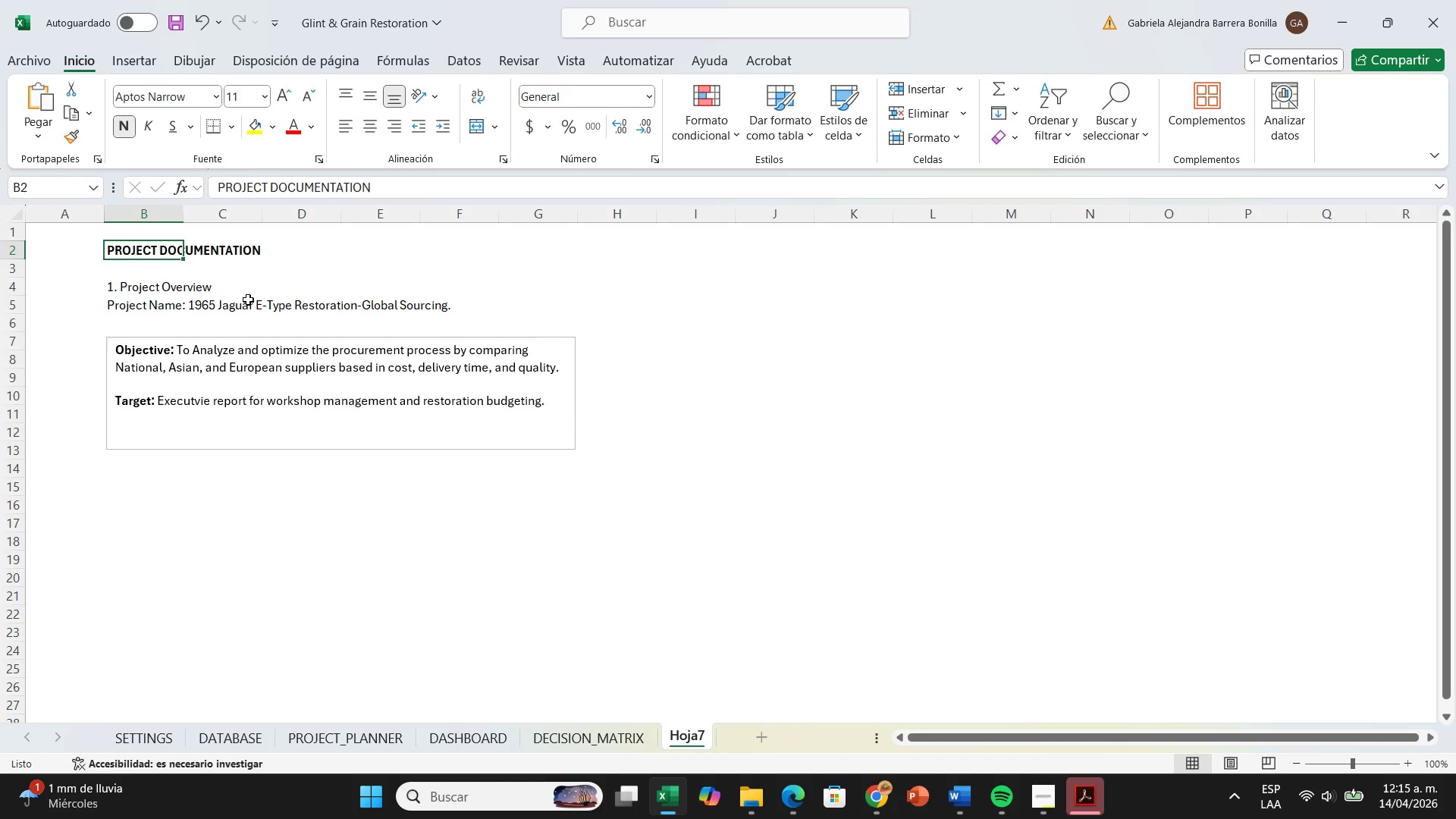 
left_click([141, 303])
 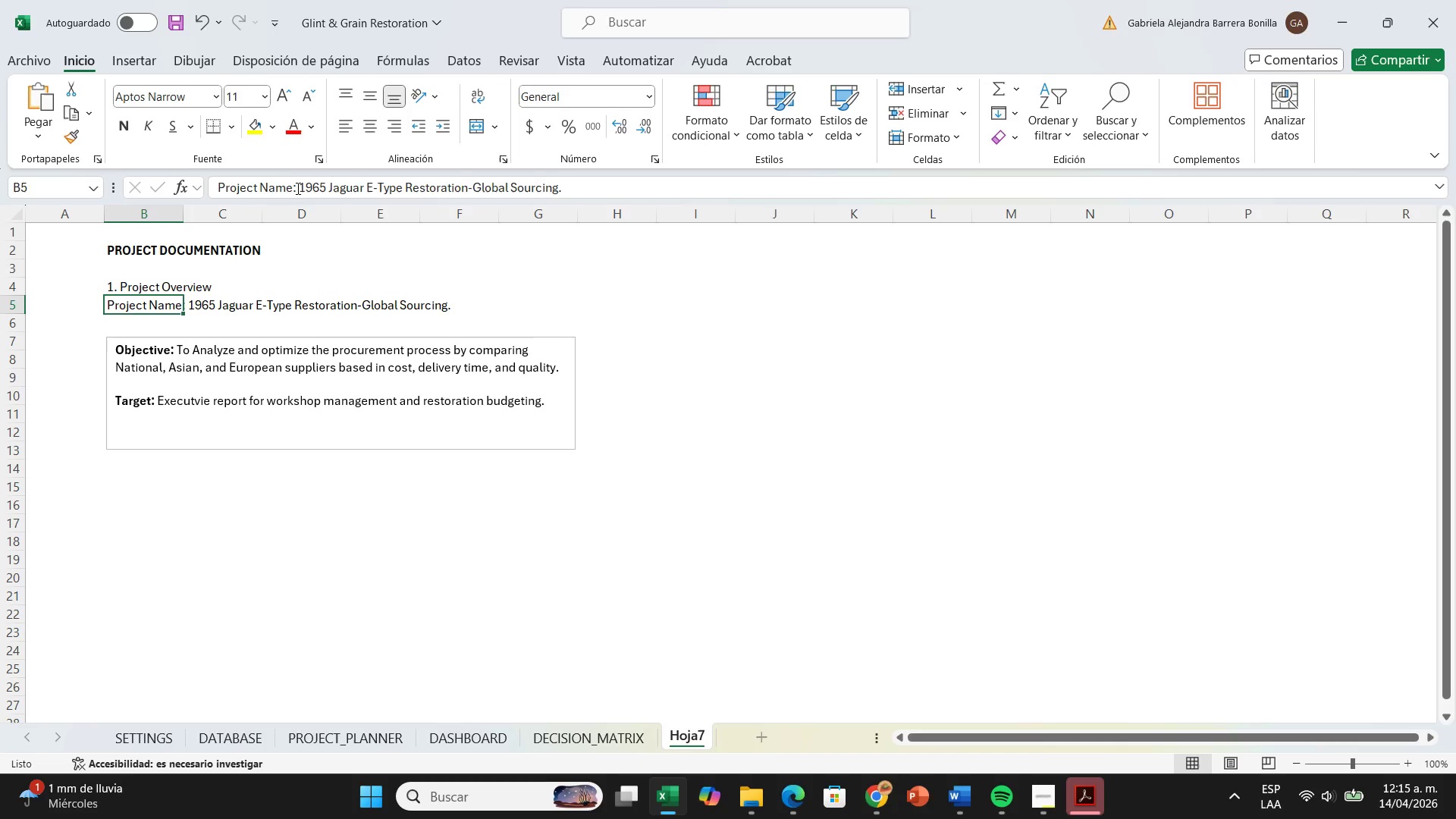 
left_click_drag(start_coordinate=[296, 186], to_coordinate=[208, 208])
 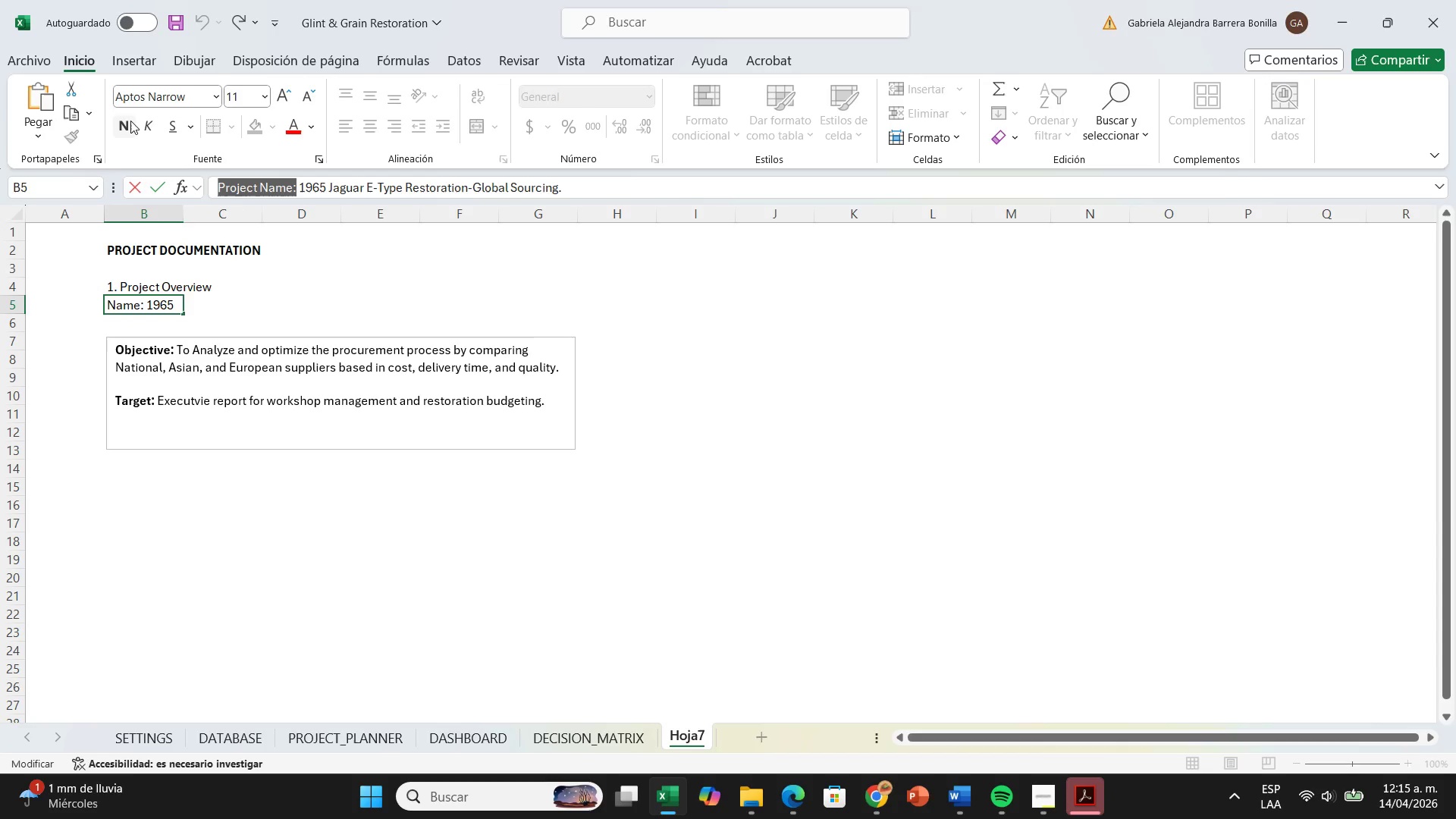 
left_click([133, 121])
 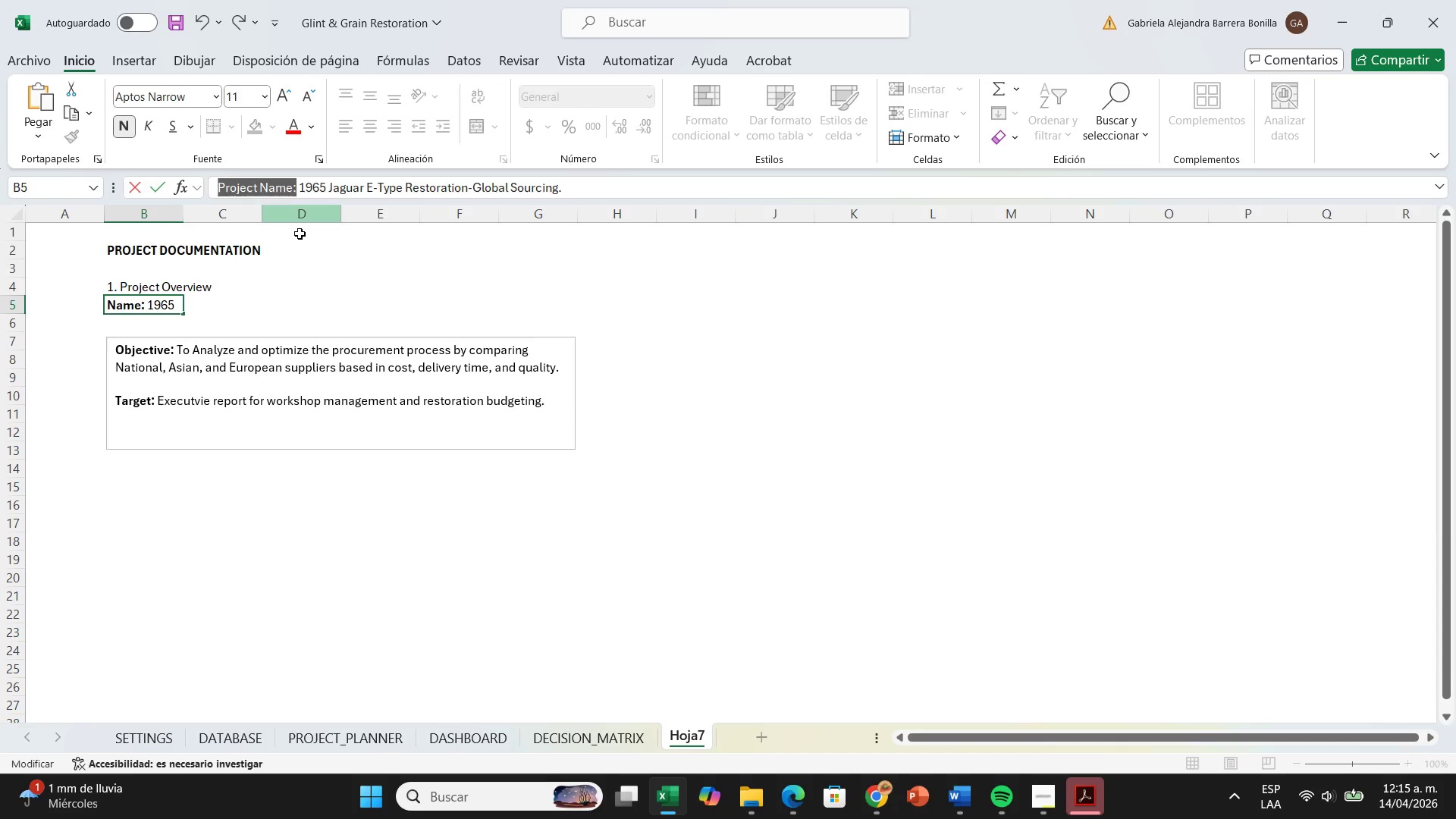 
left_click([355, 256])
 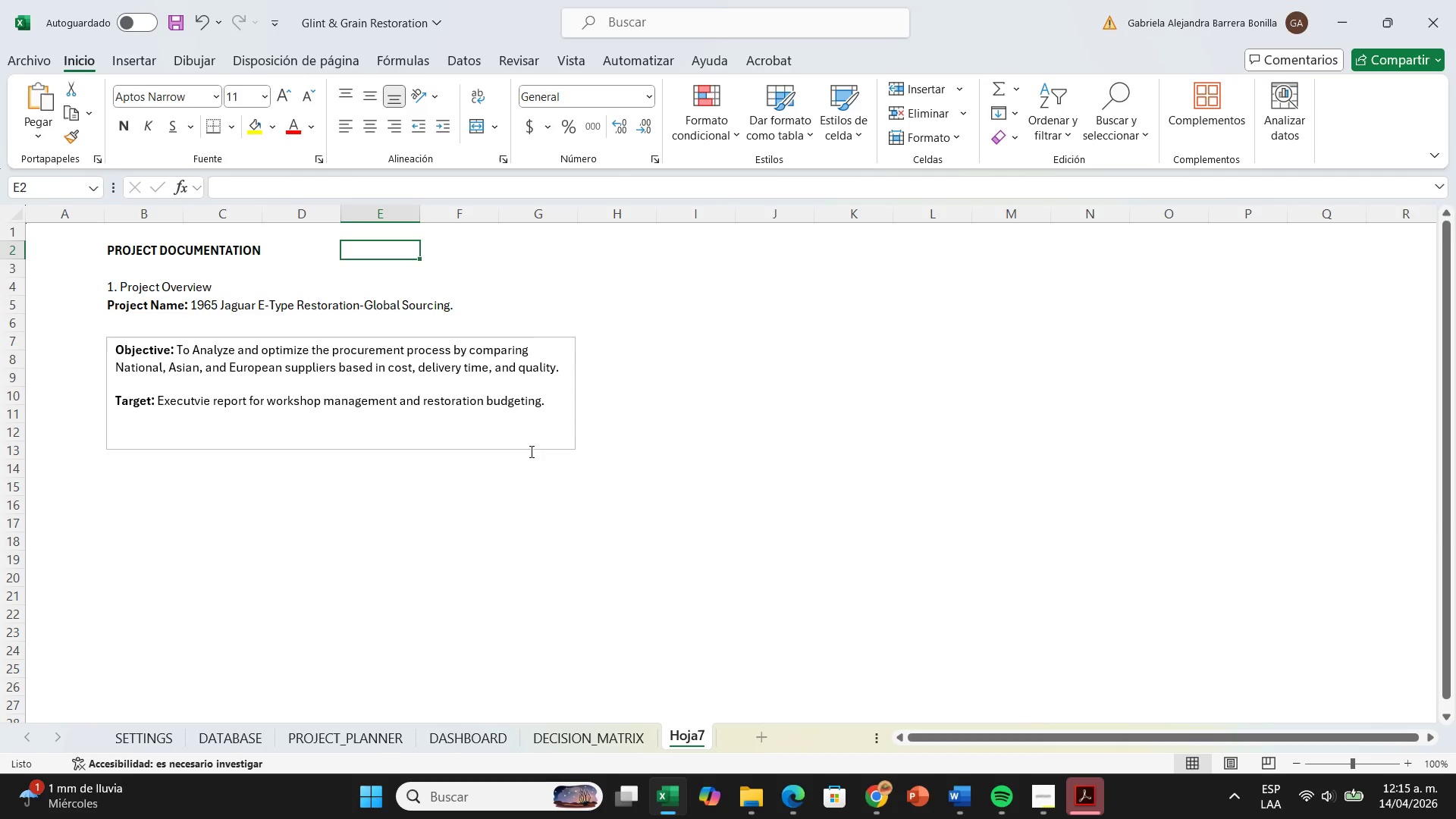 
left_click([530, 451])
 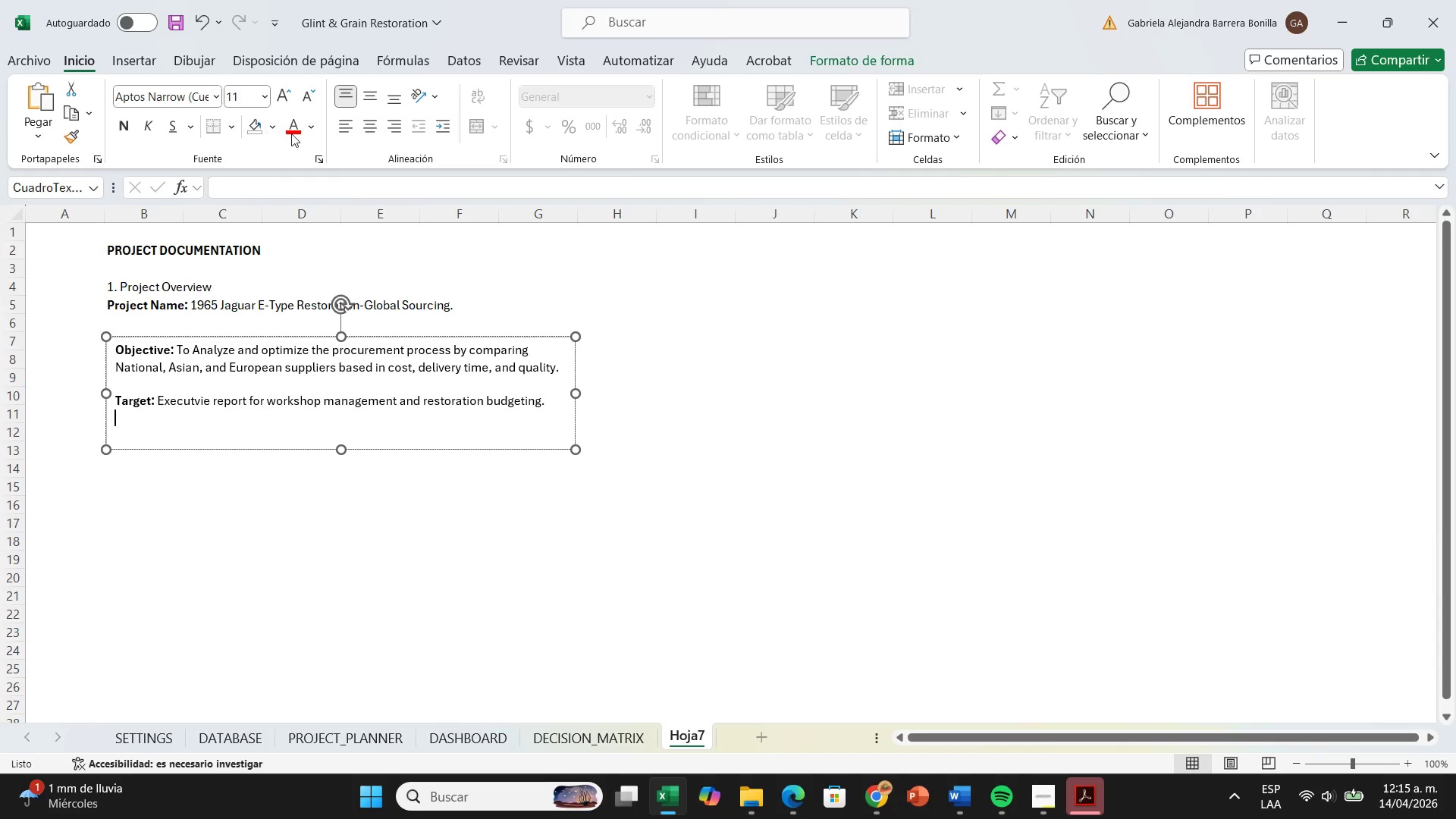 
wait(5.47)
 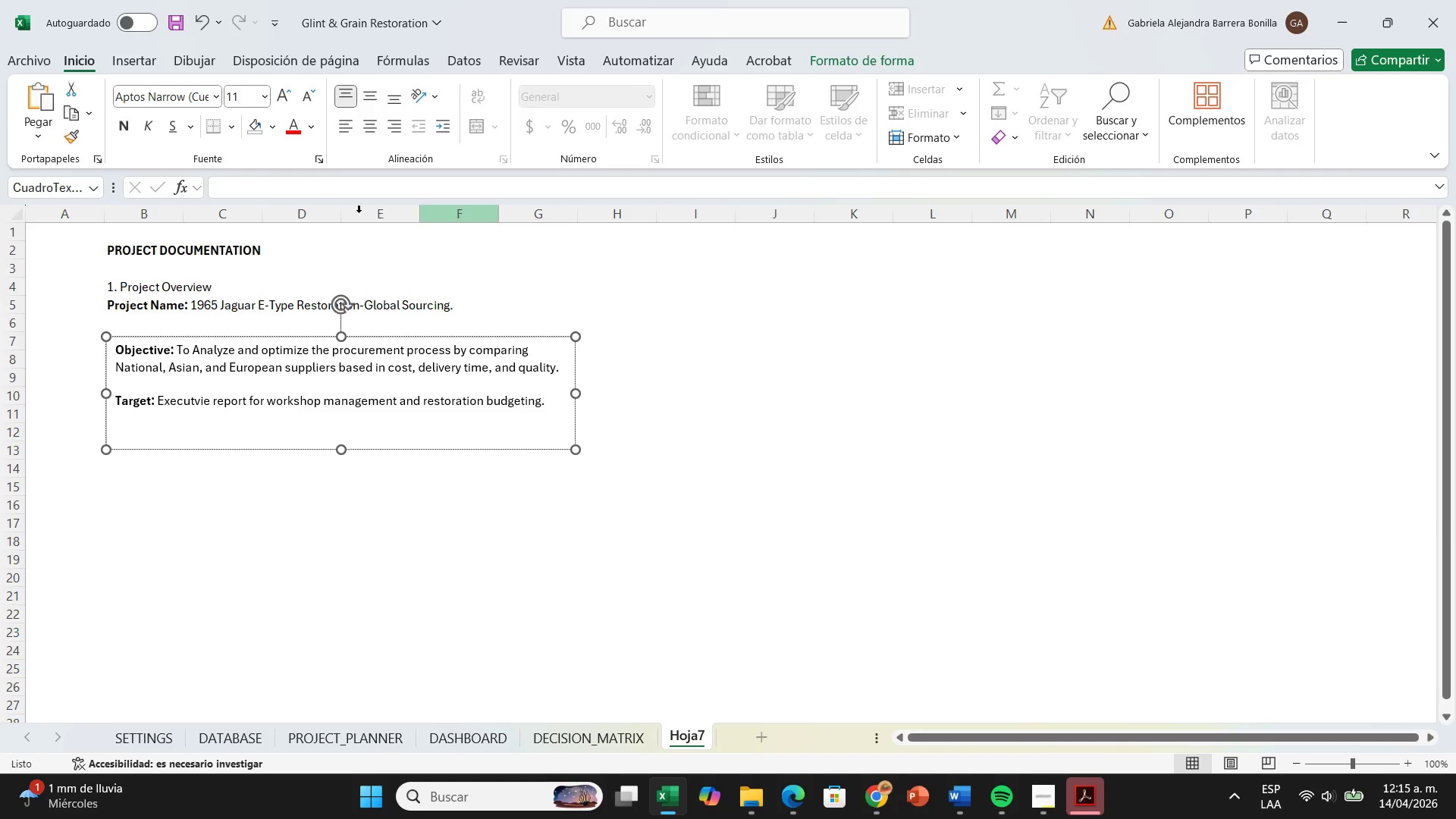 
left_click([876, 66])
 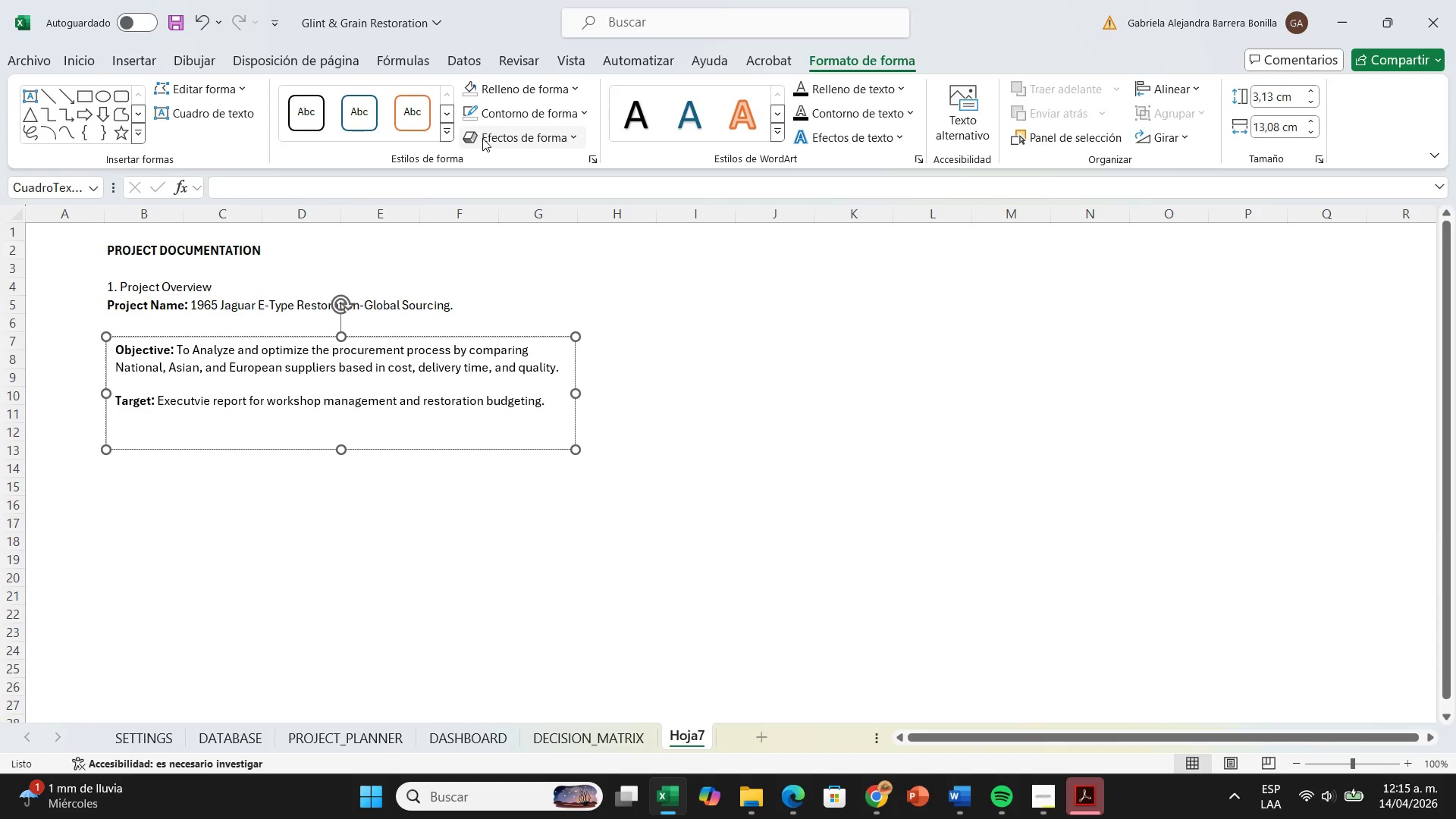 
left_click([510, 118])
 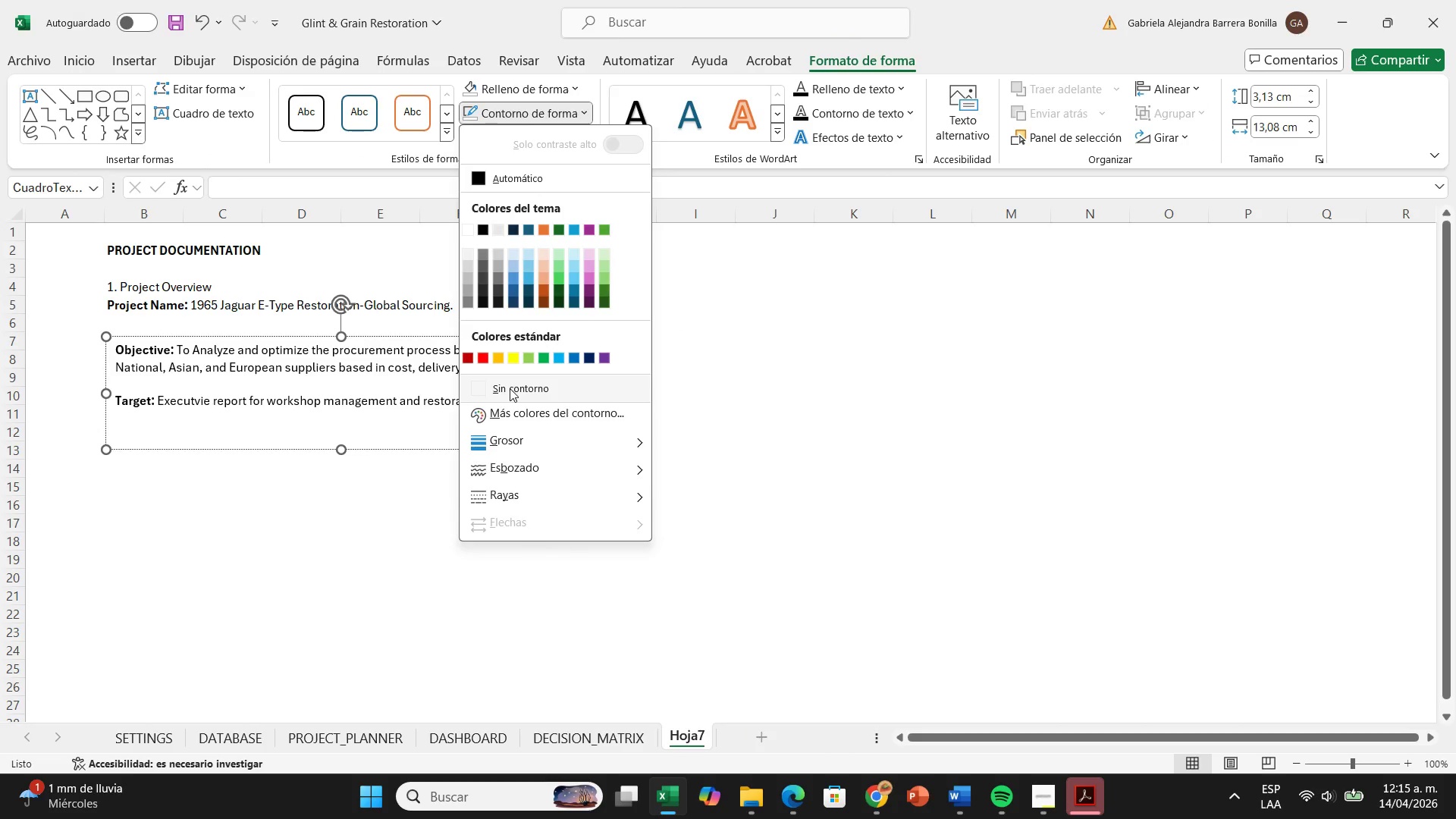 
double_click([762, 403])
 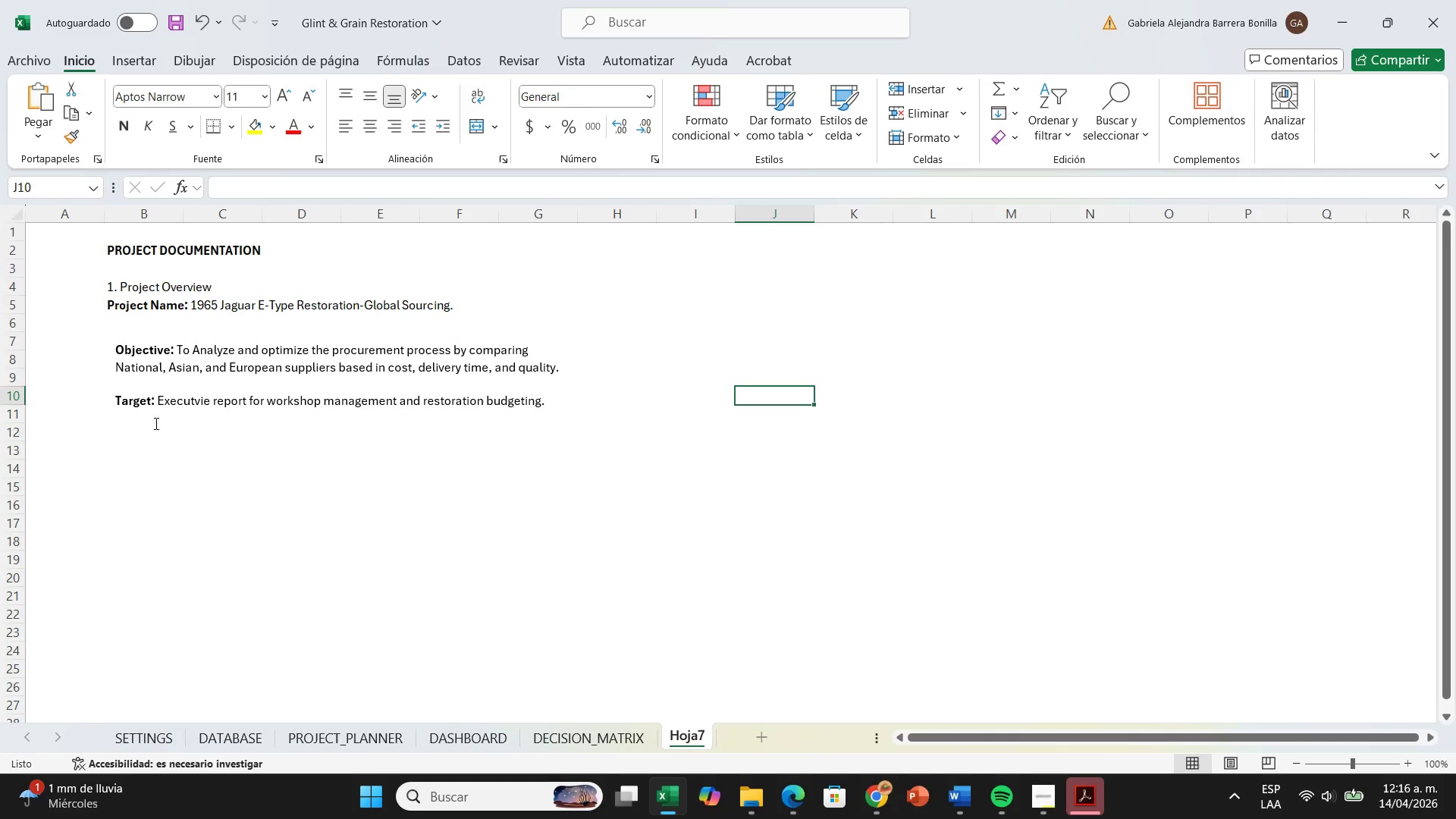 
left_click([124, 283])
 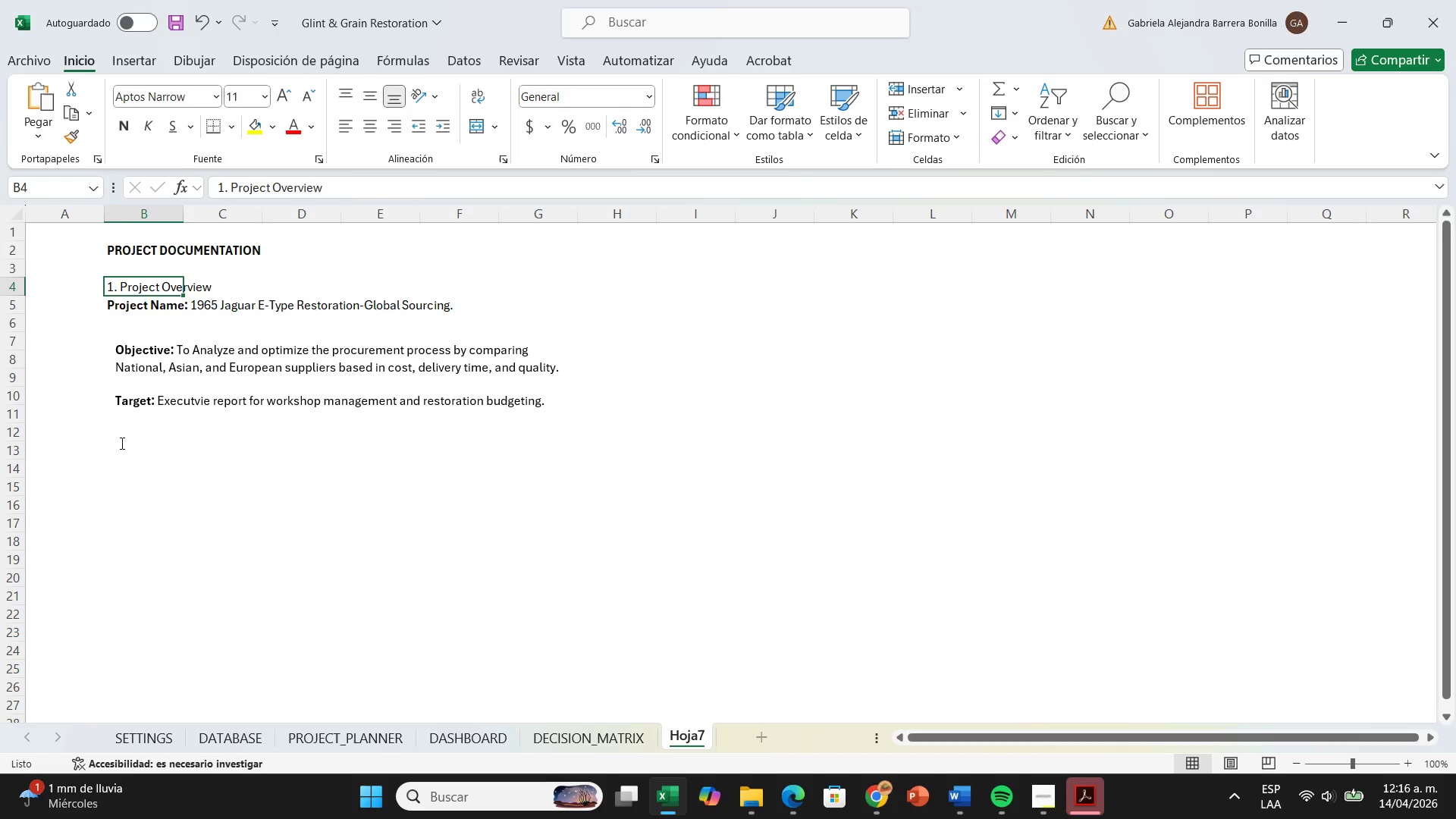 
left_click([120, 443])
 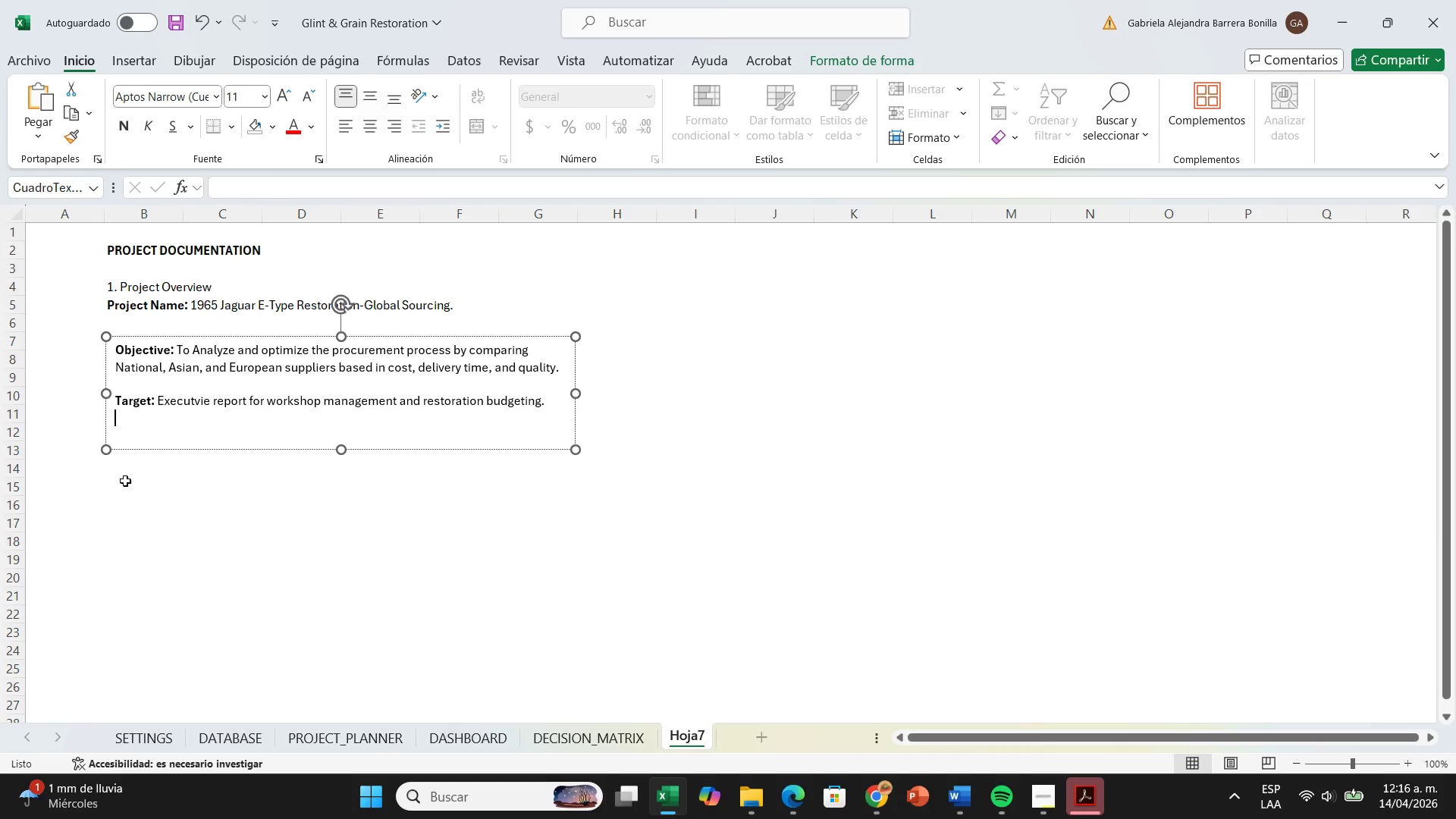 
left_click([125, 481])
 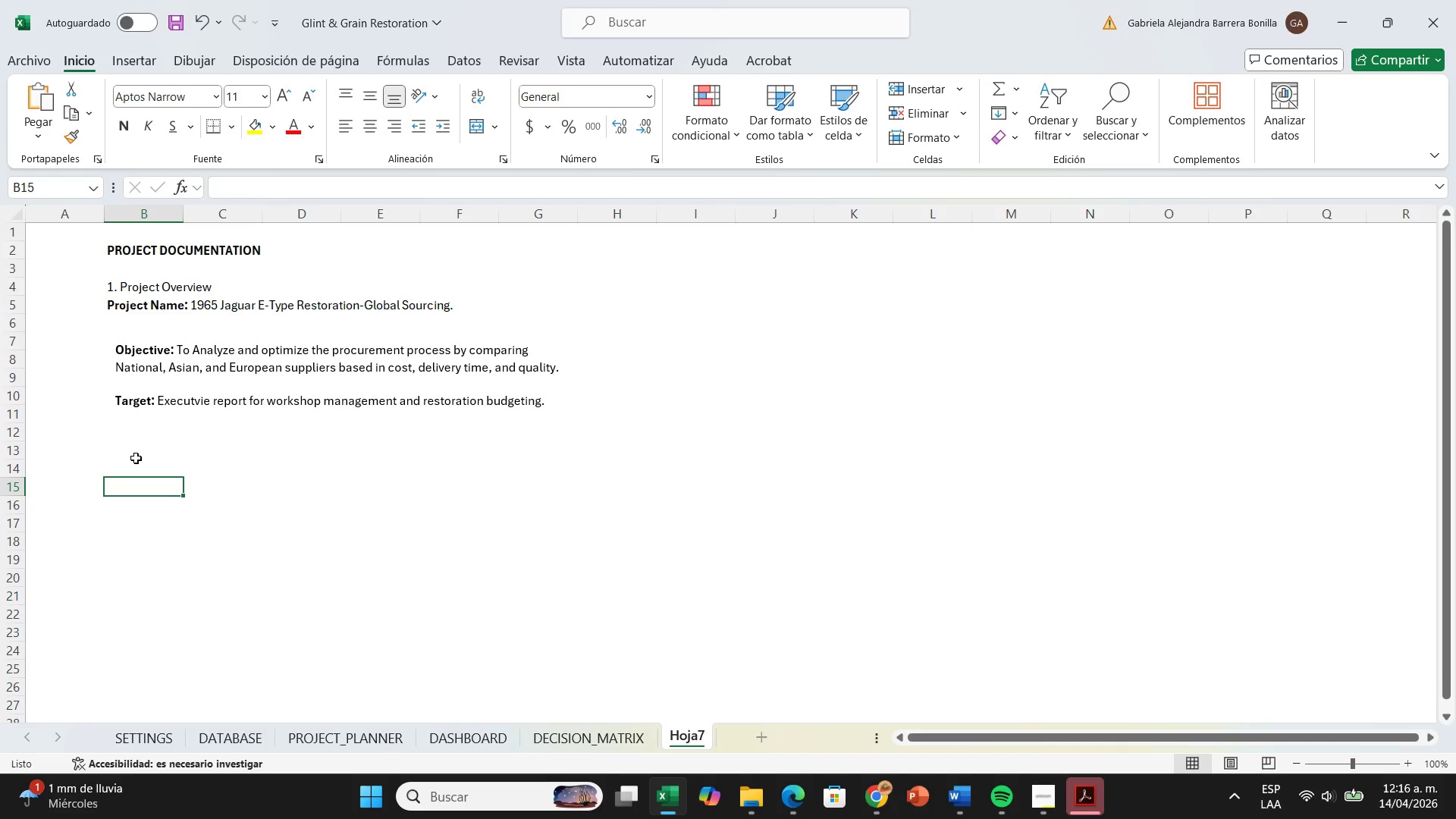 
left_click([138, 455])
 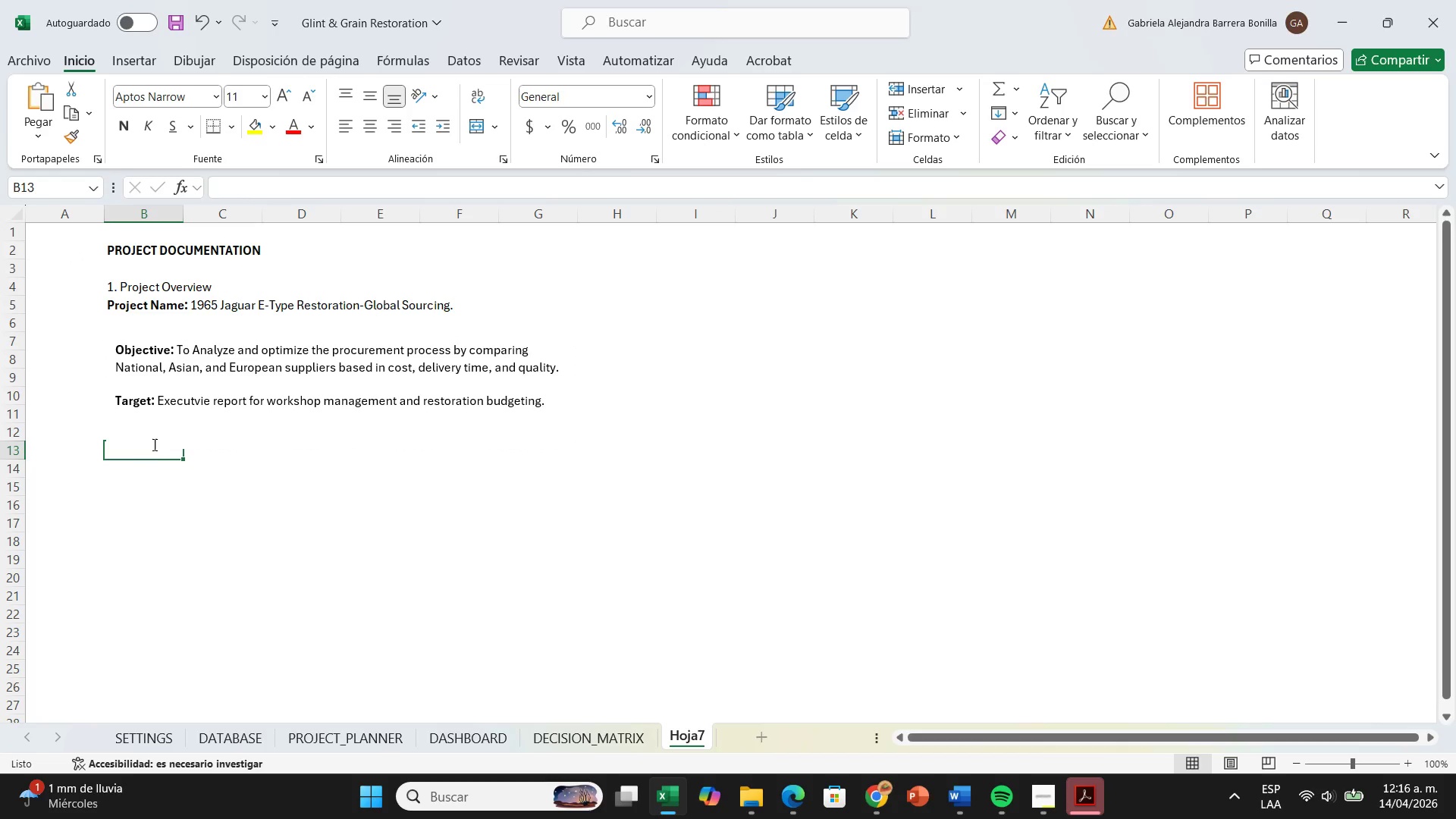 
left_click([153, 444])
 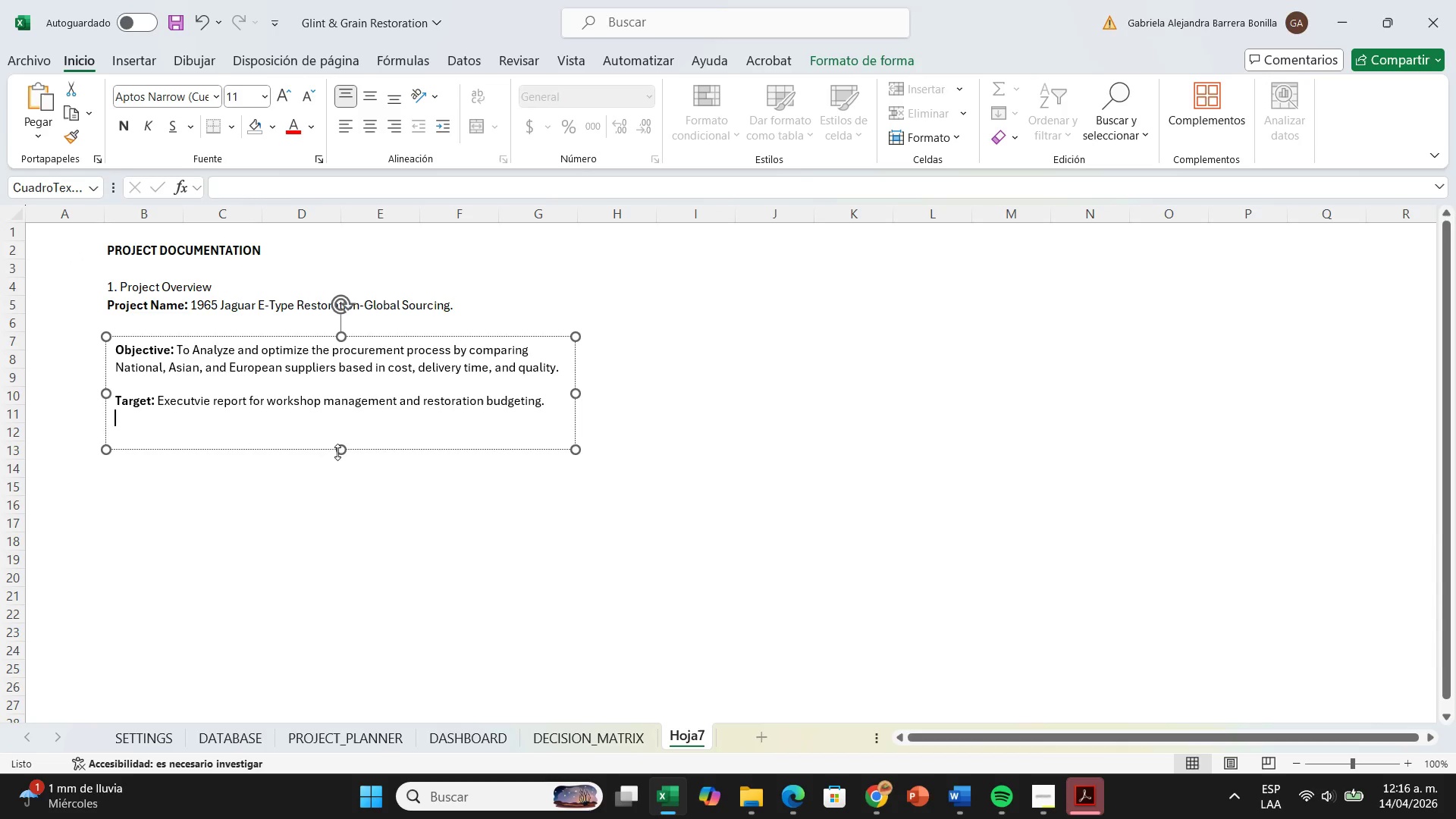 
left_click_drag(start_coordinate=[337, 452], to_coordinate=[346, 427])
 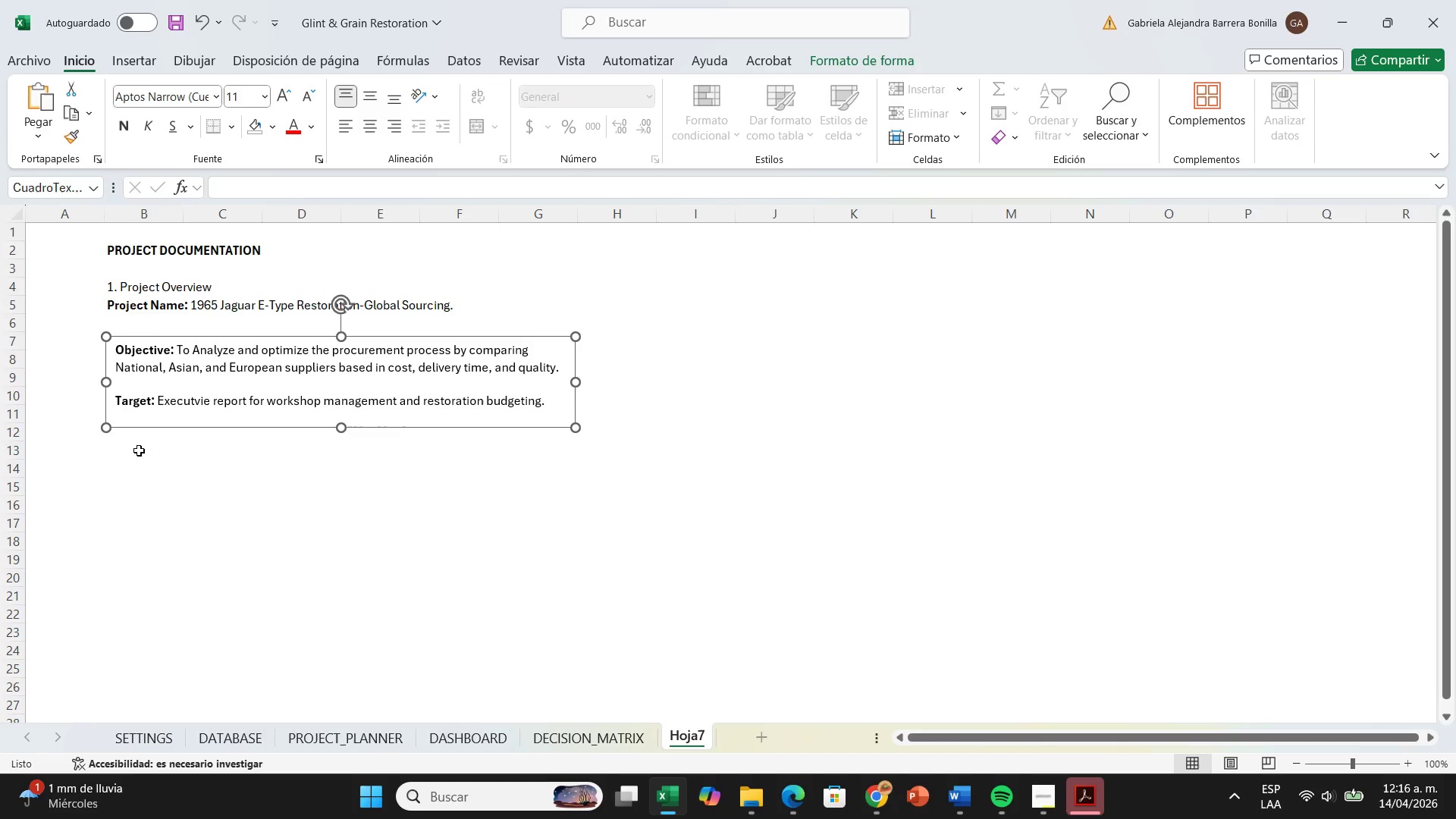 
left_click([139, 450])
 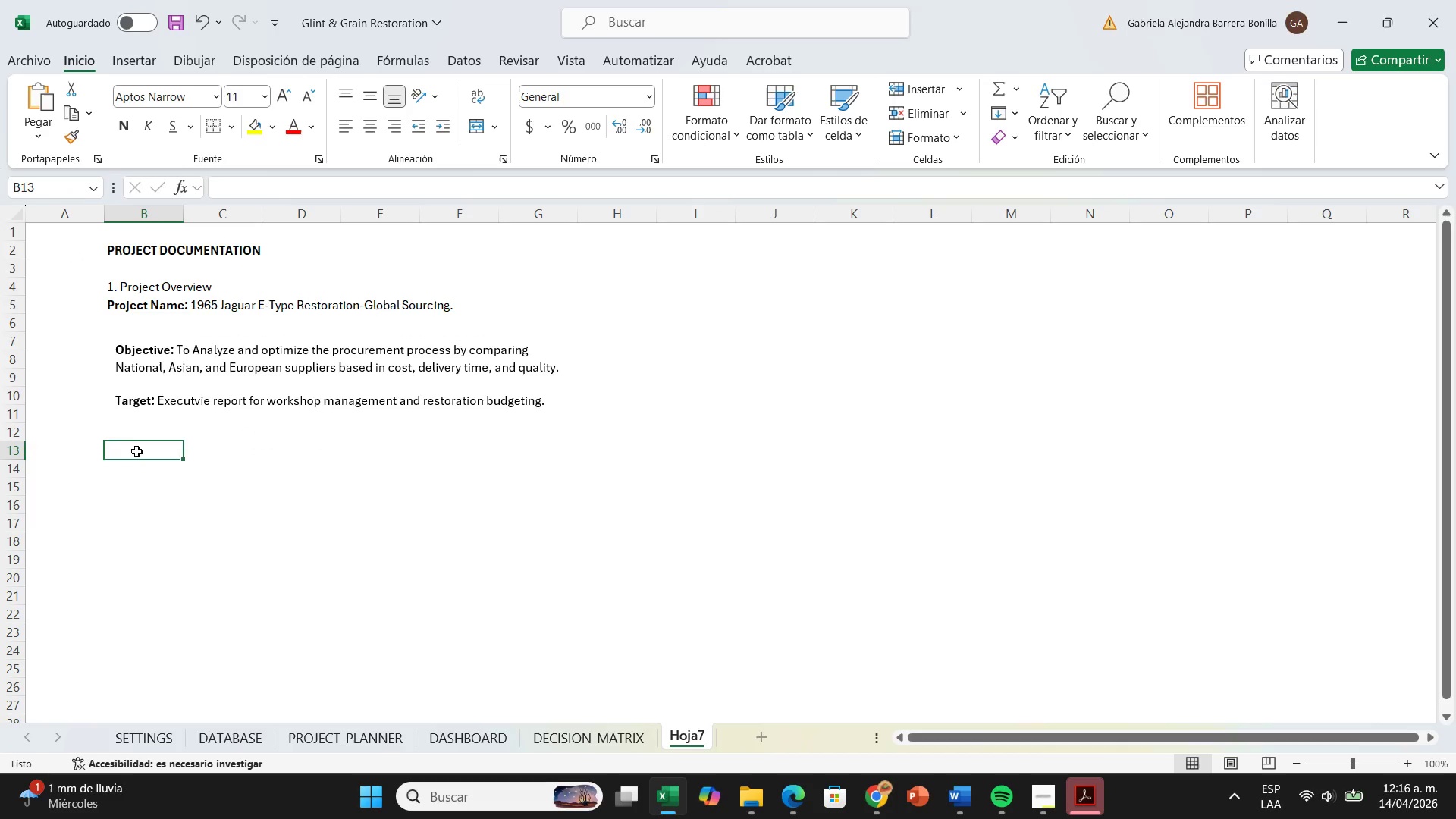 
type(2. Data Dictionary>)
 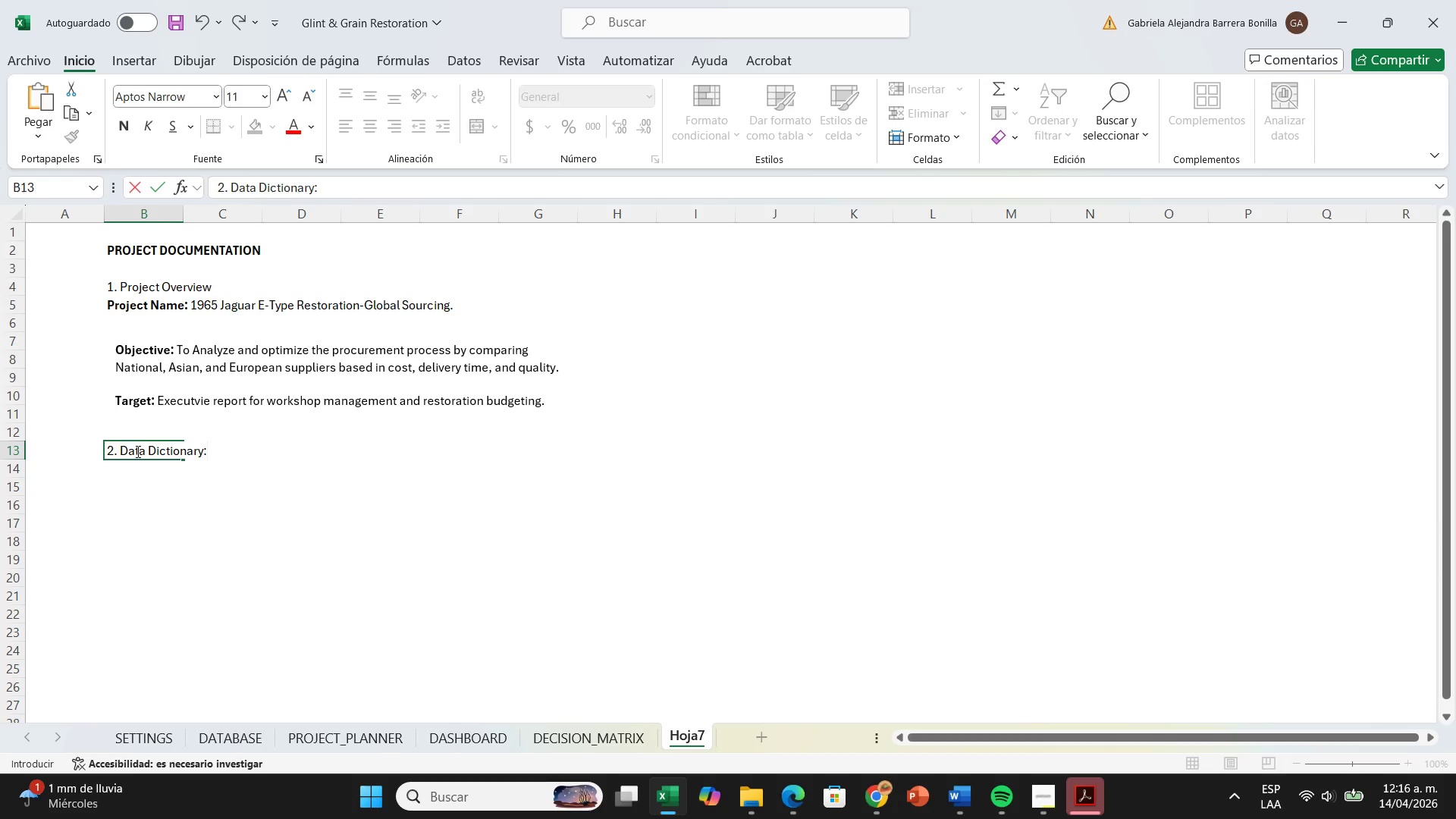 
key(Backspace)
type( *Glossary()
 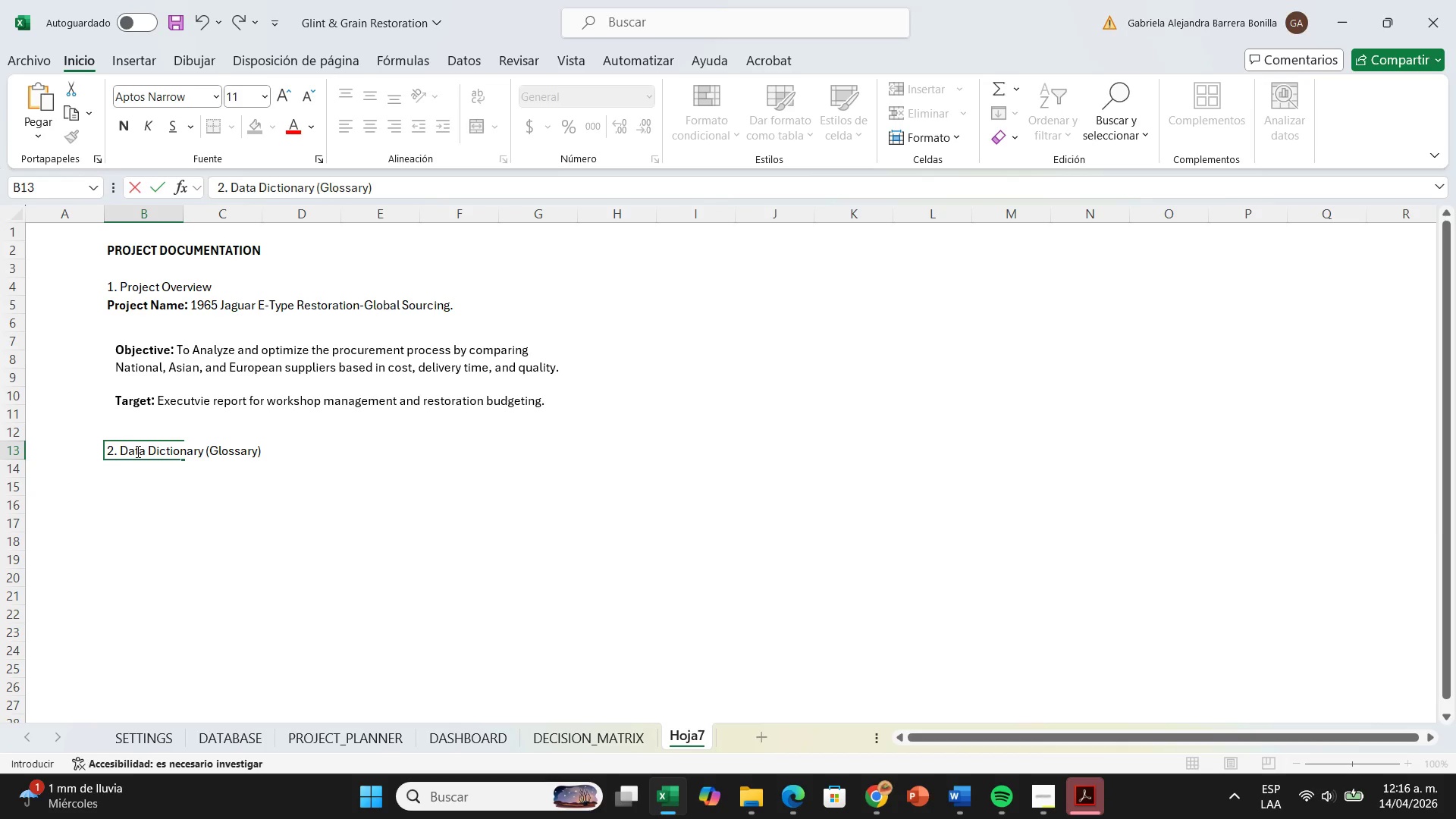 
key(Enter)
 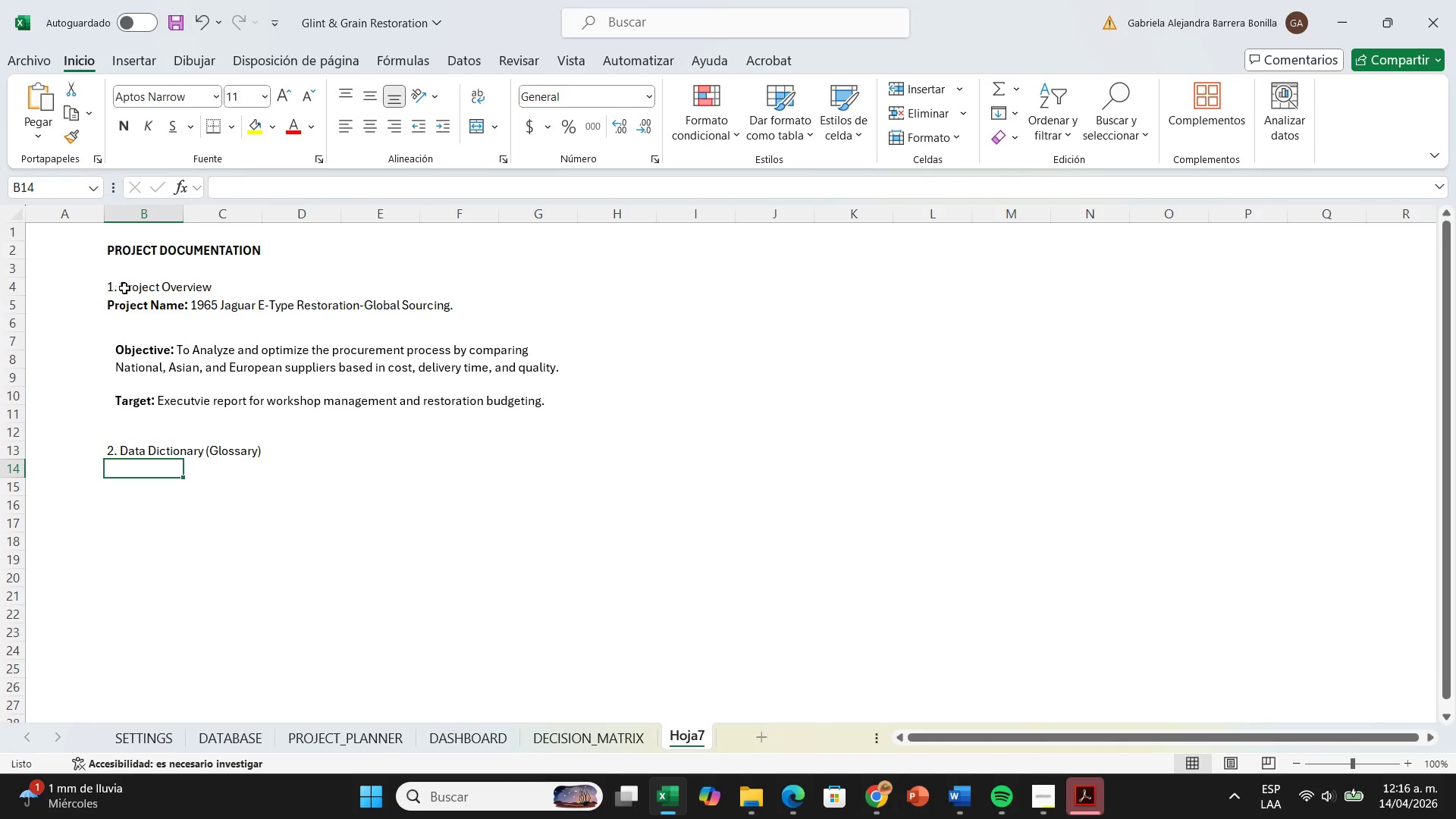 
left_click([108, 290])
 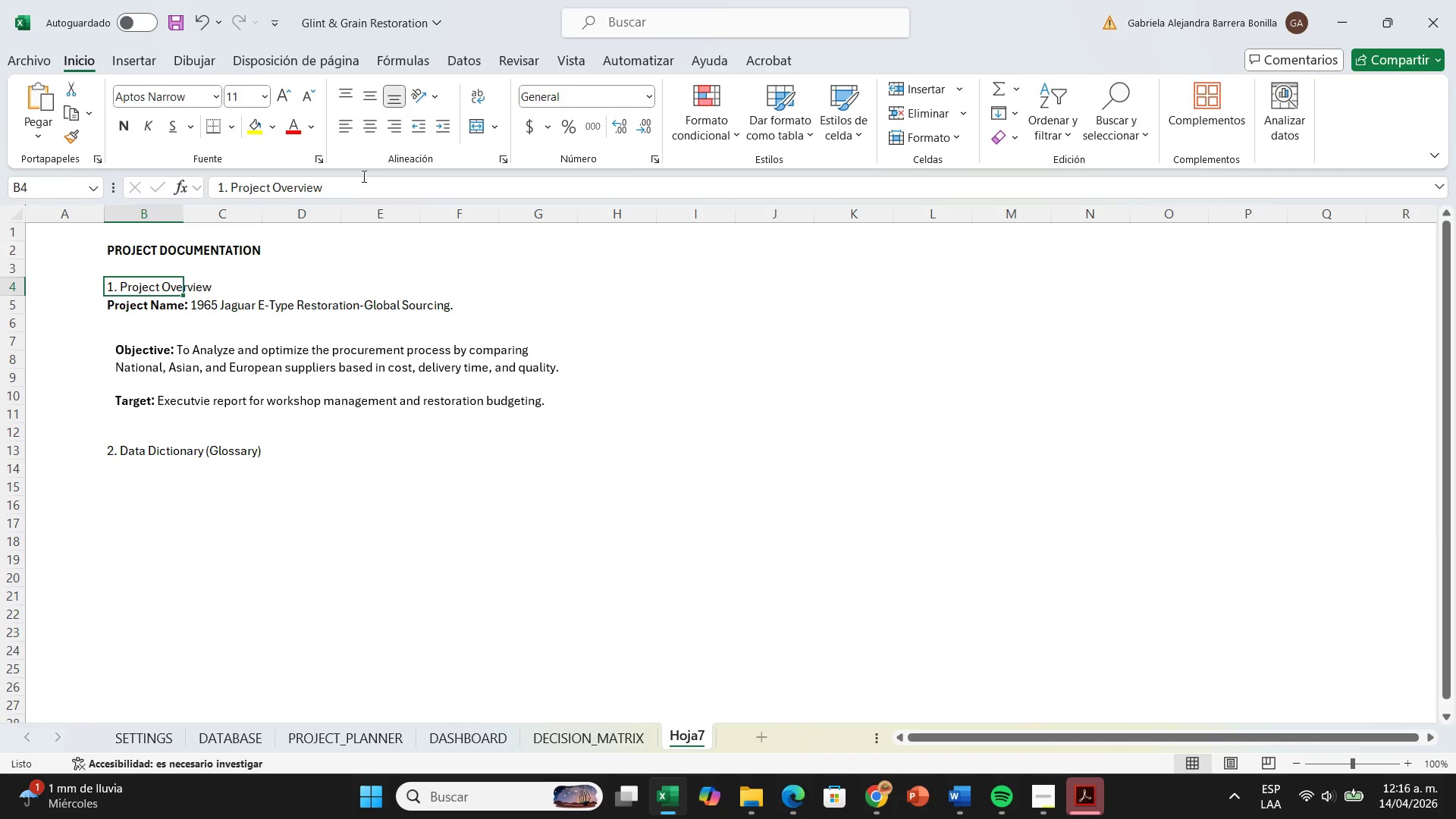 
left_click_drag(start_coordinate=[344, 184], to_coordinate=[174, 202])
 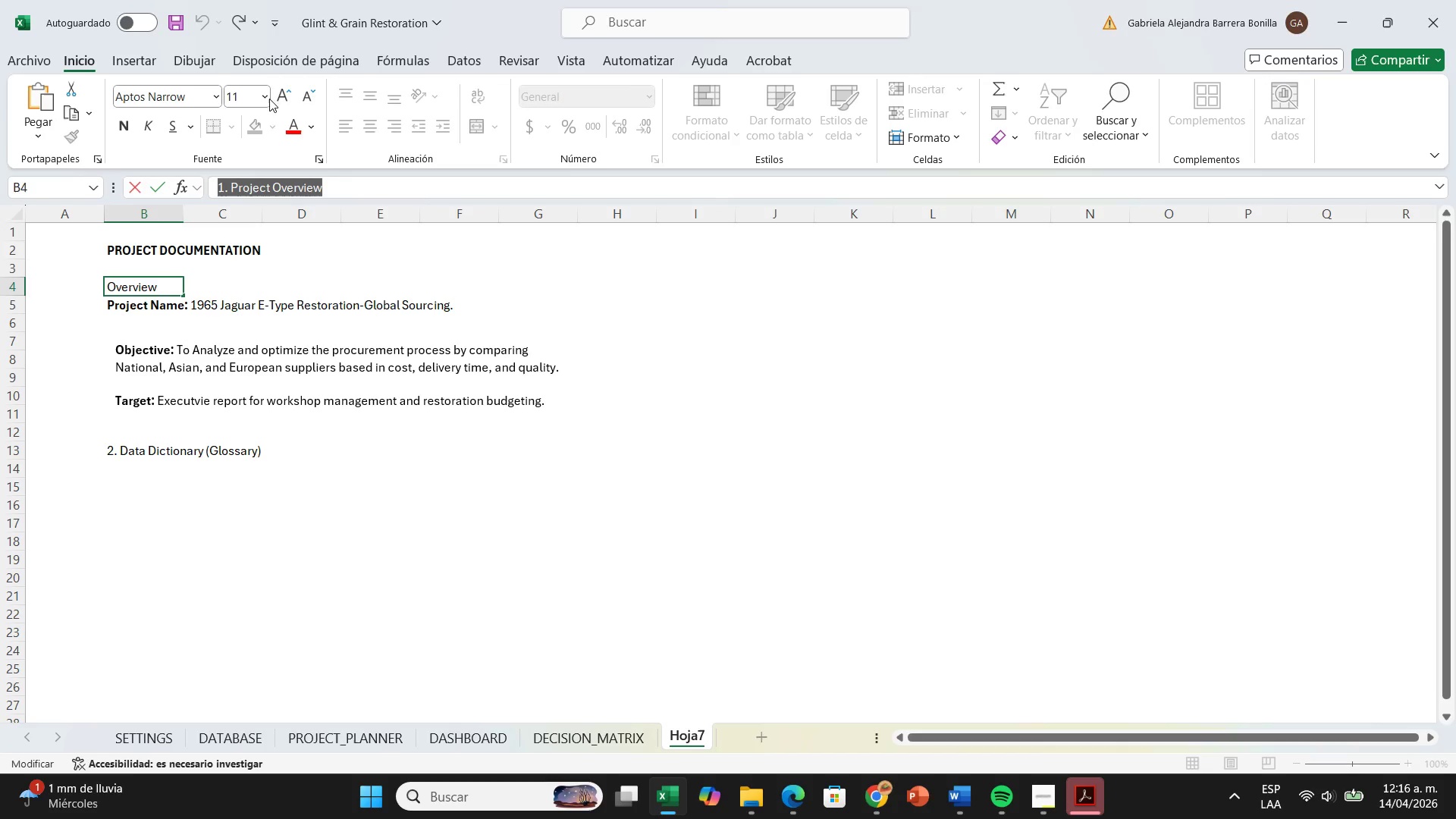 
left_click([259, 99])
 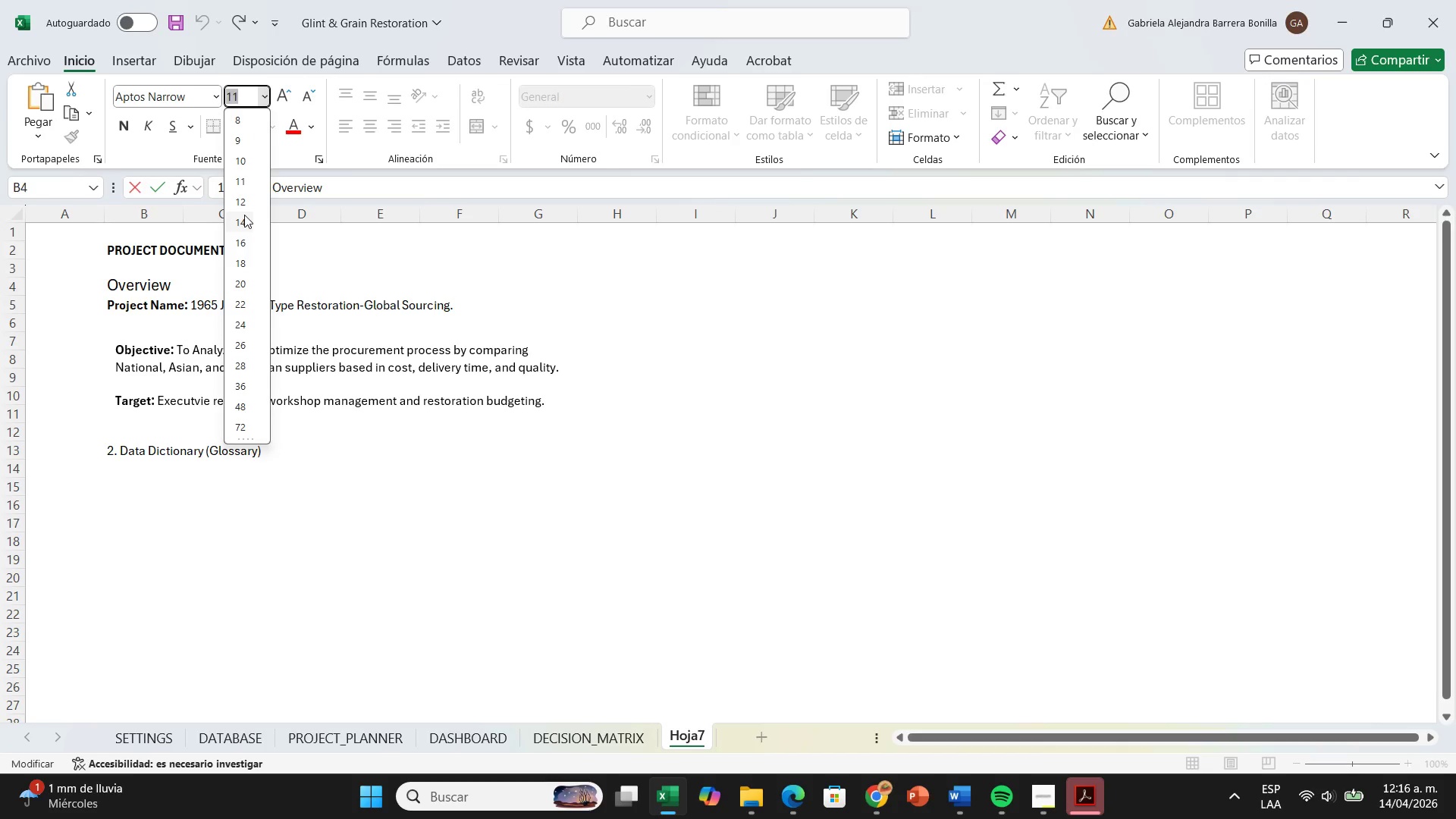 
left_click([244, 215])
 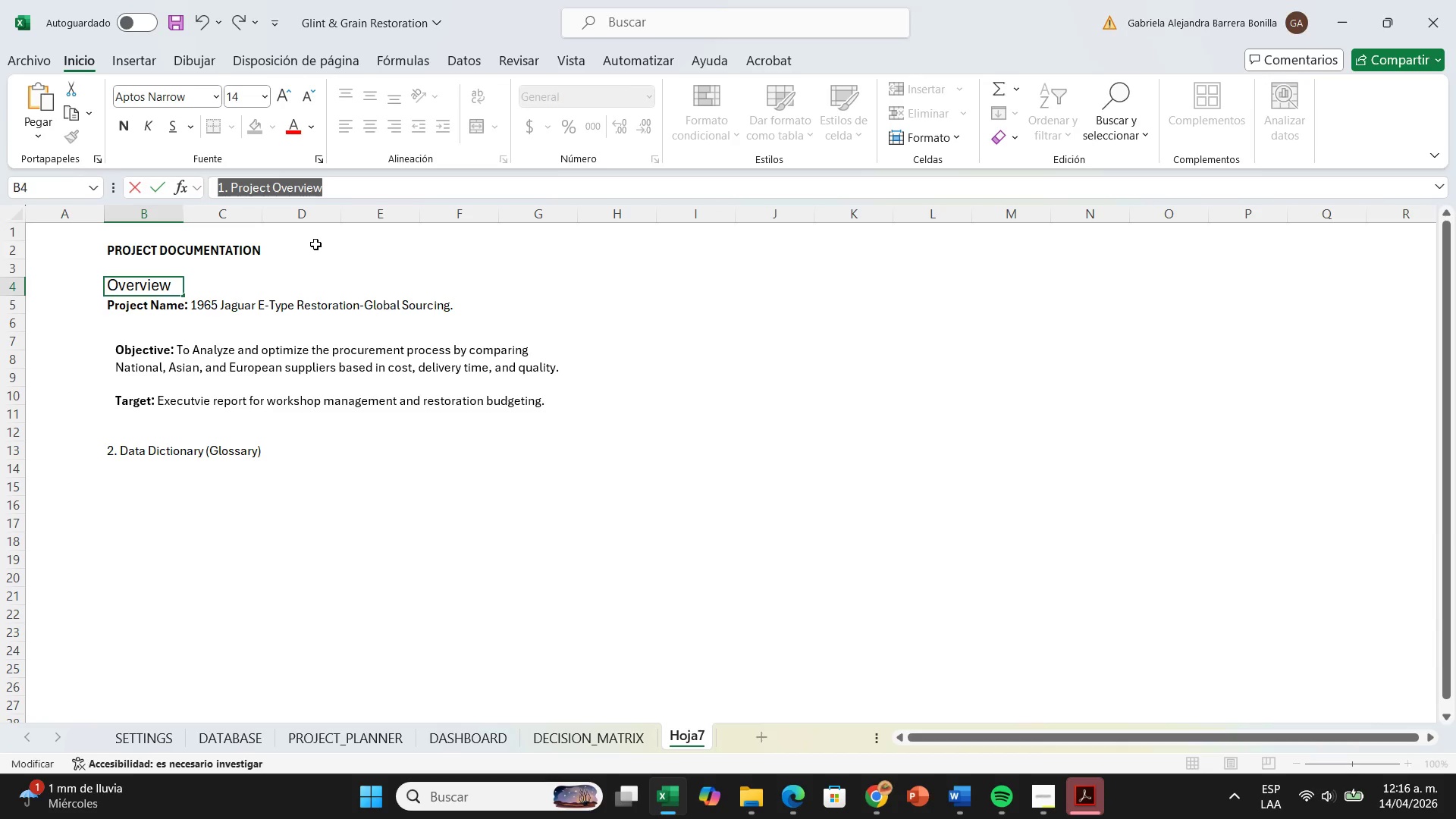 
left_click([315, 244])
 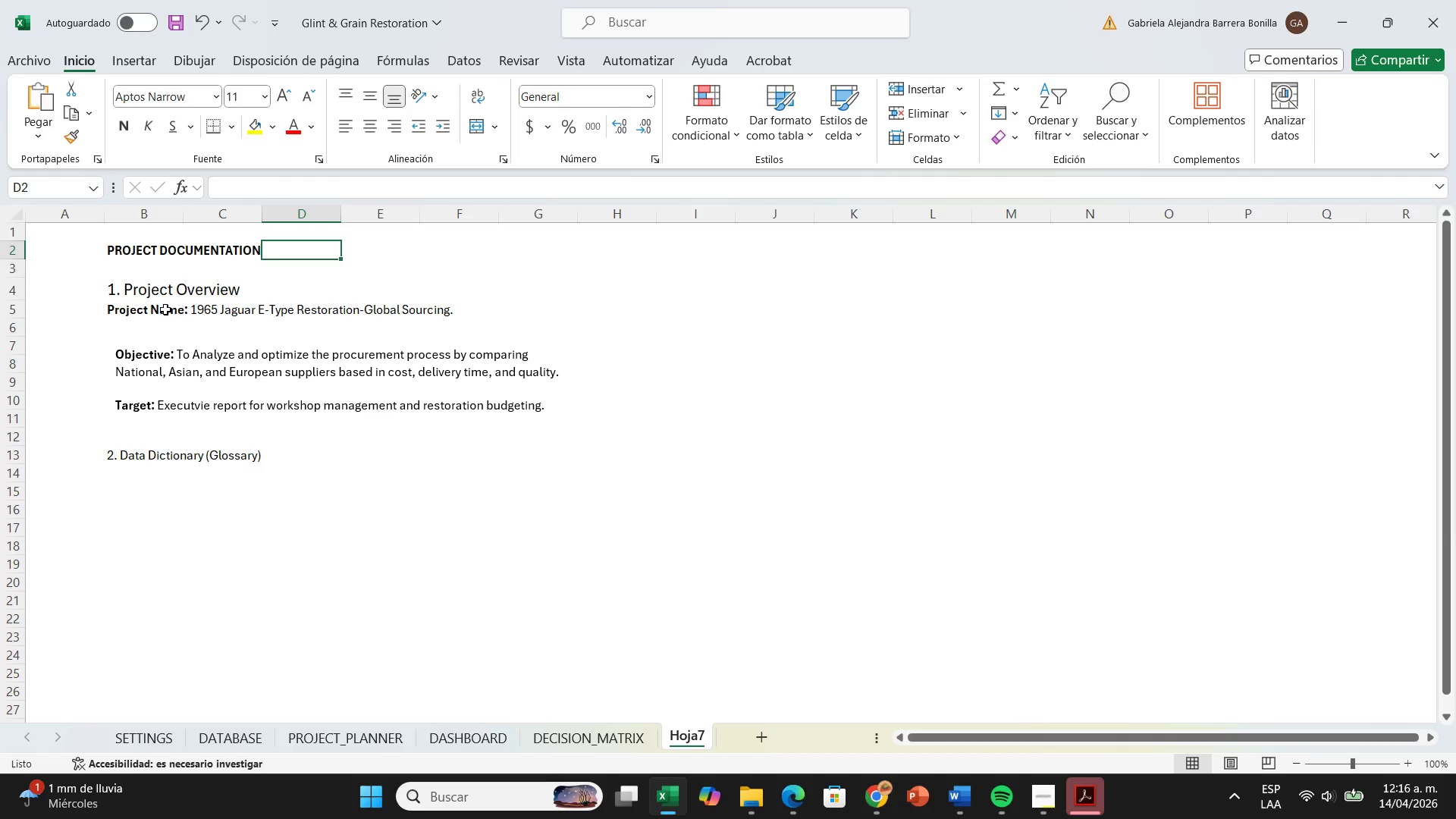 
left_click([163, 309])
 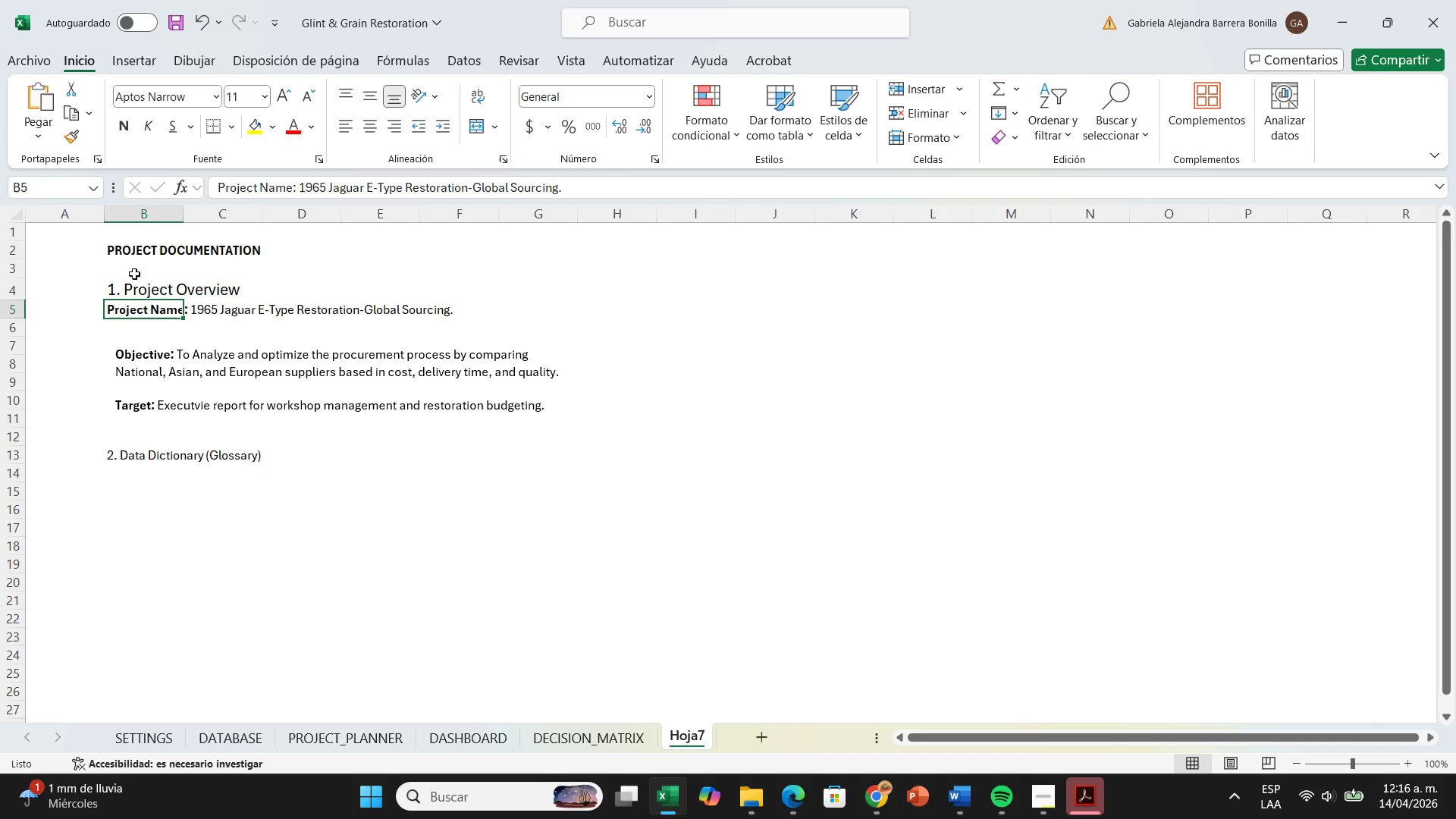 
left_click_drag(start_coordinate=[136, 233], to_coordinate=[590, 697])
 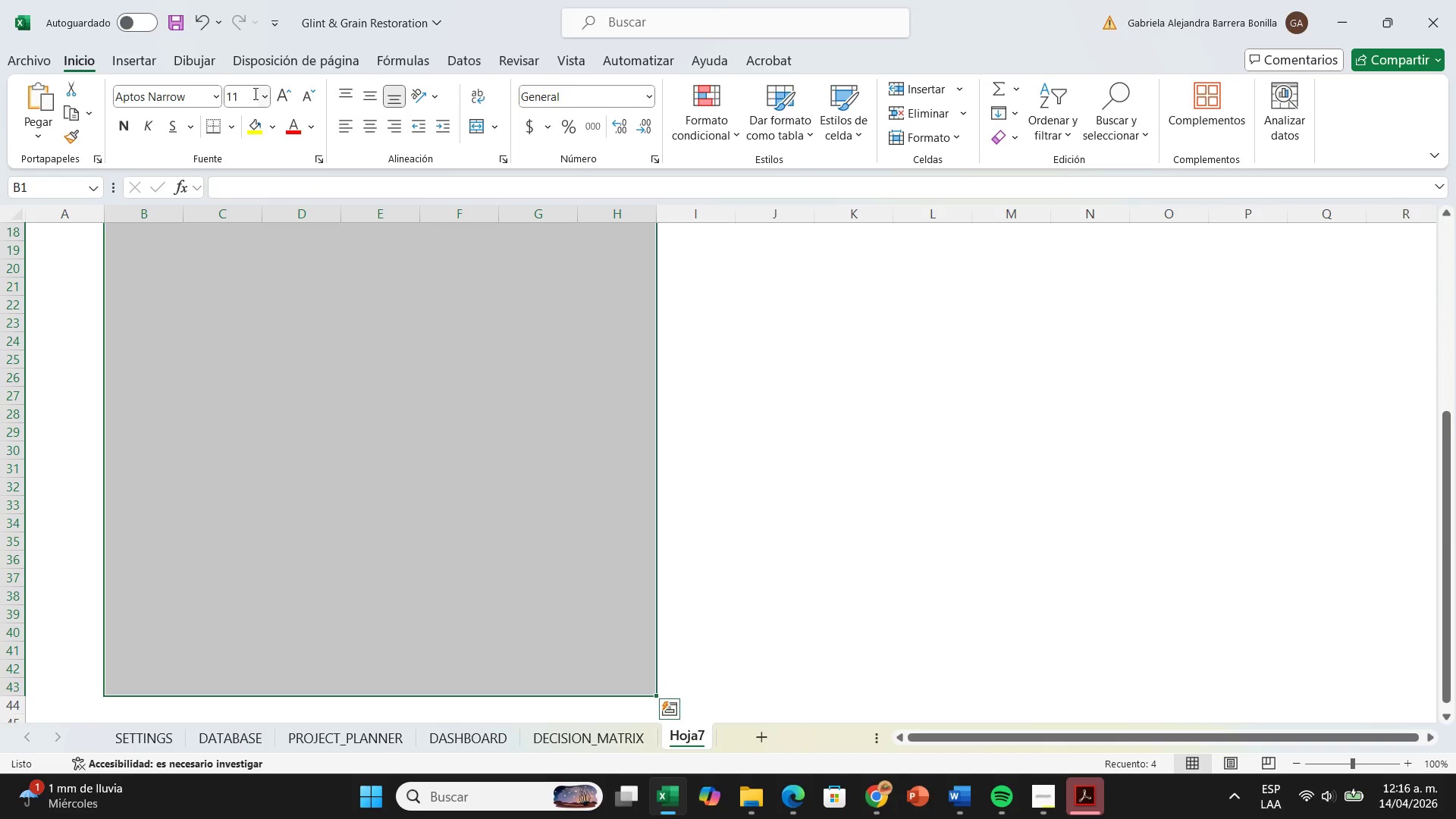 
left_click([259, 94])
 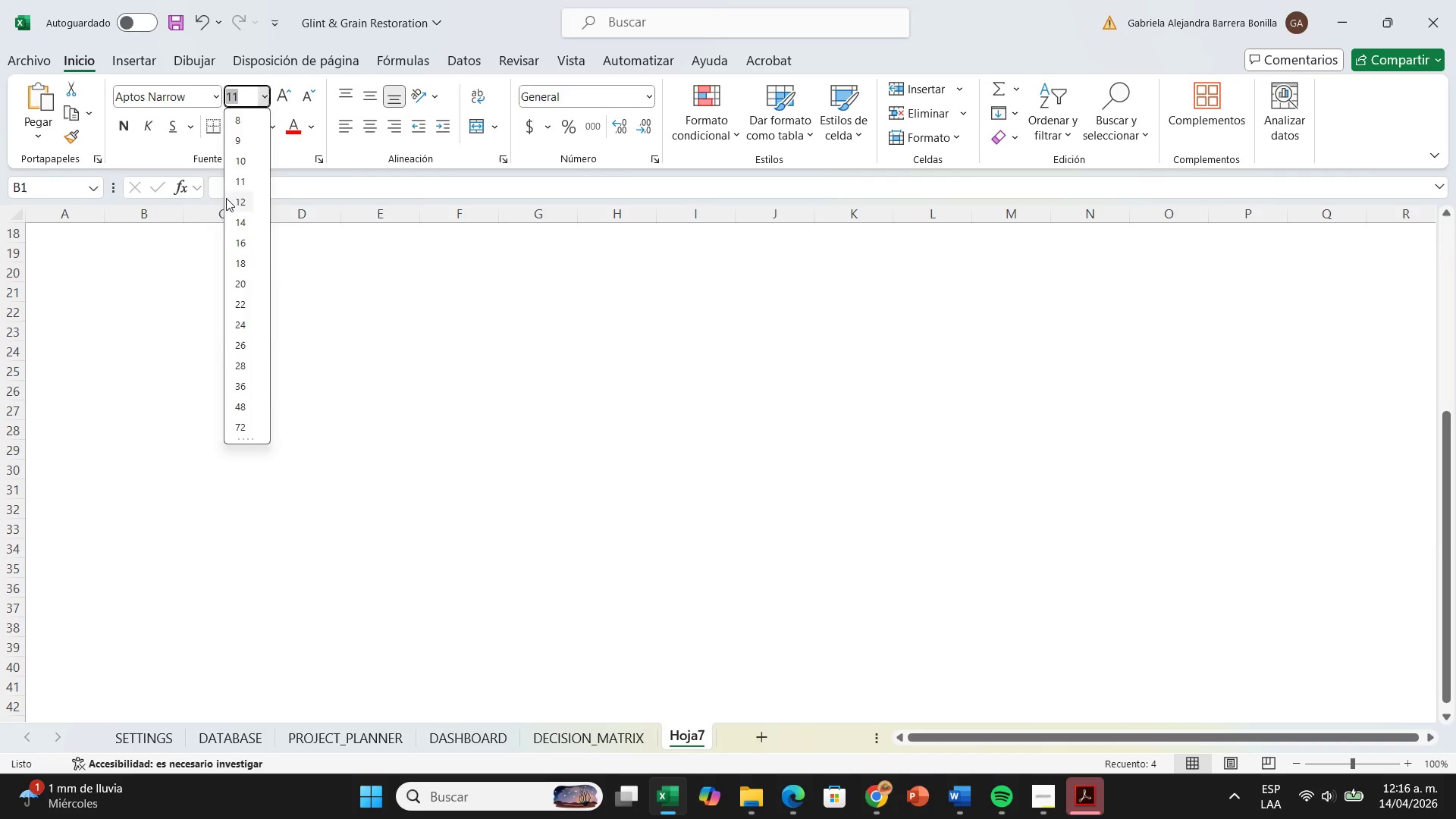 
double_click([639, 370])
 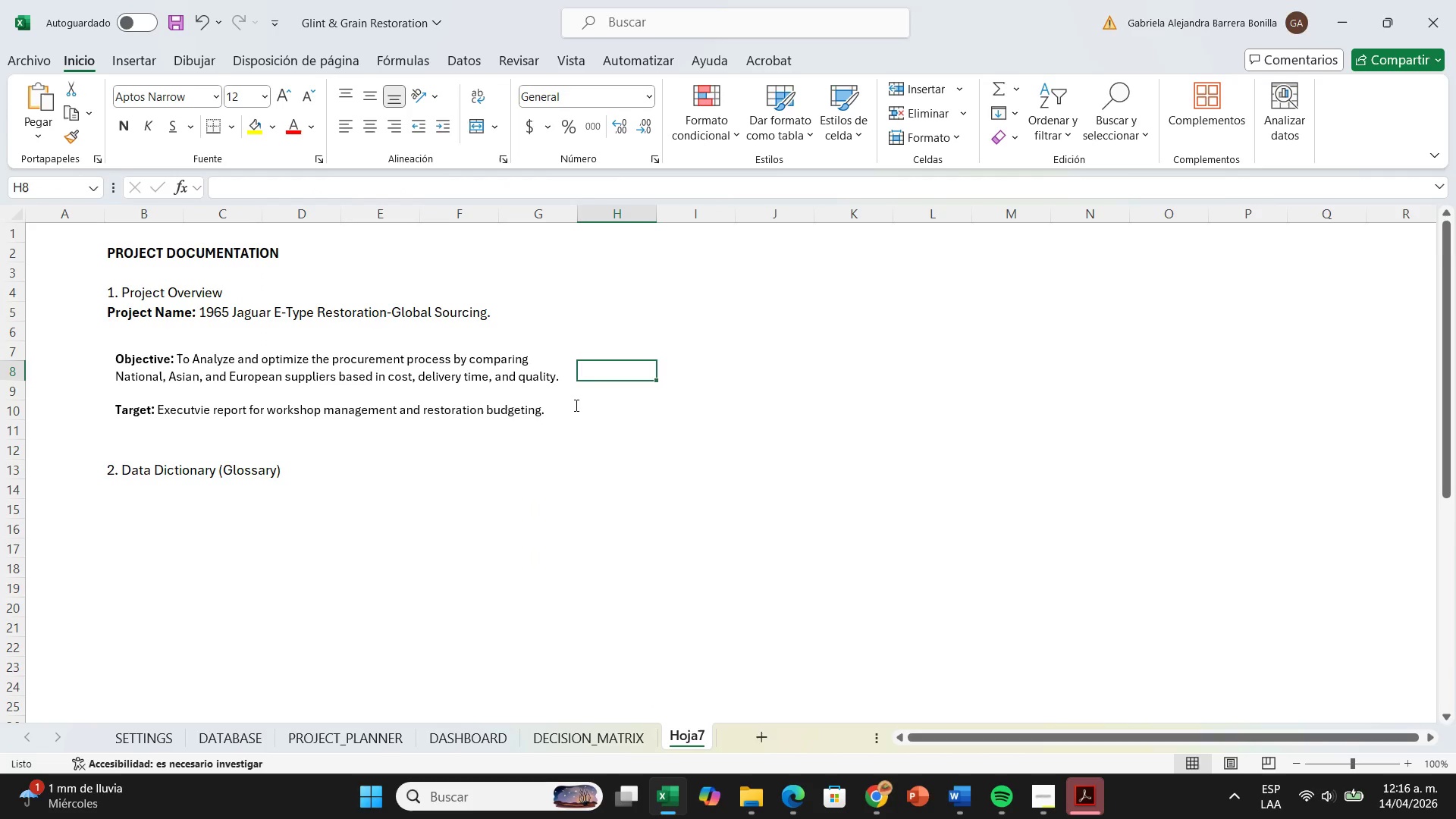 
scroll: coordinate [562, 405], scroll_direction: up, amount: 1.0
 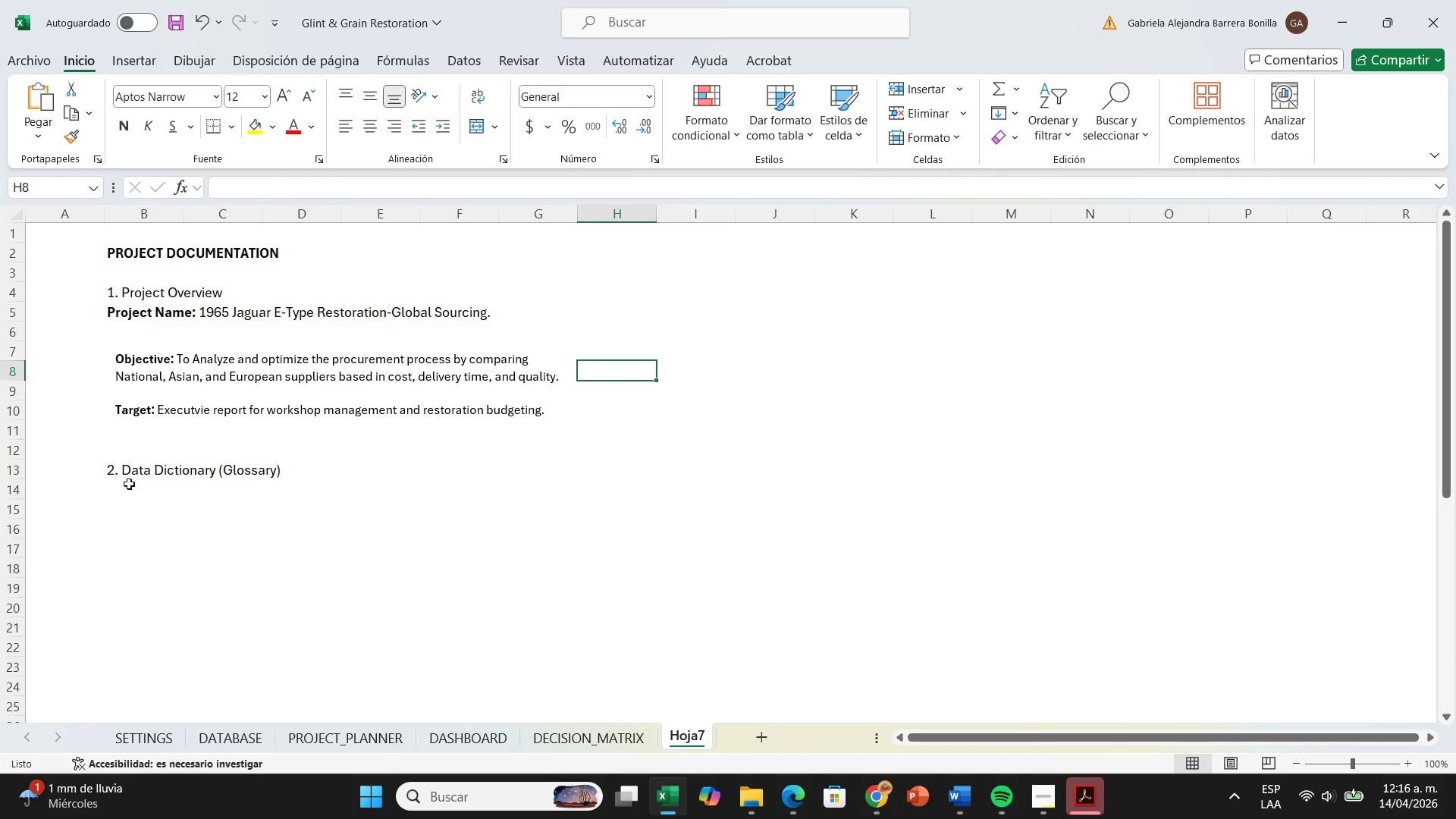 
left_click([131, 485])
 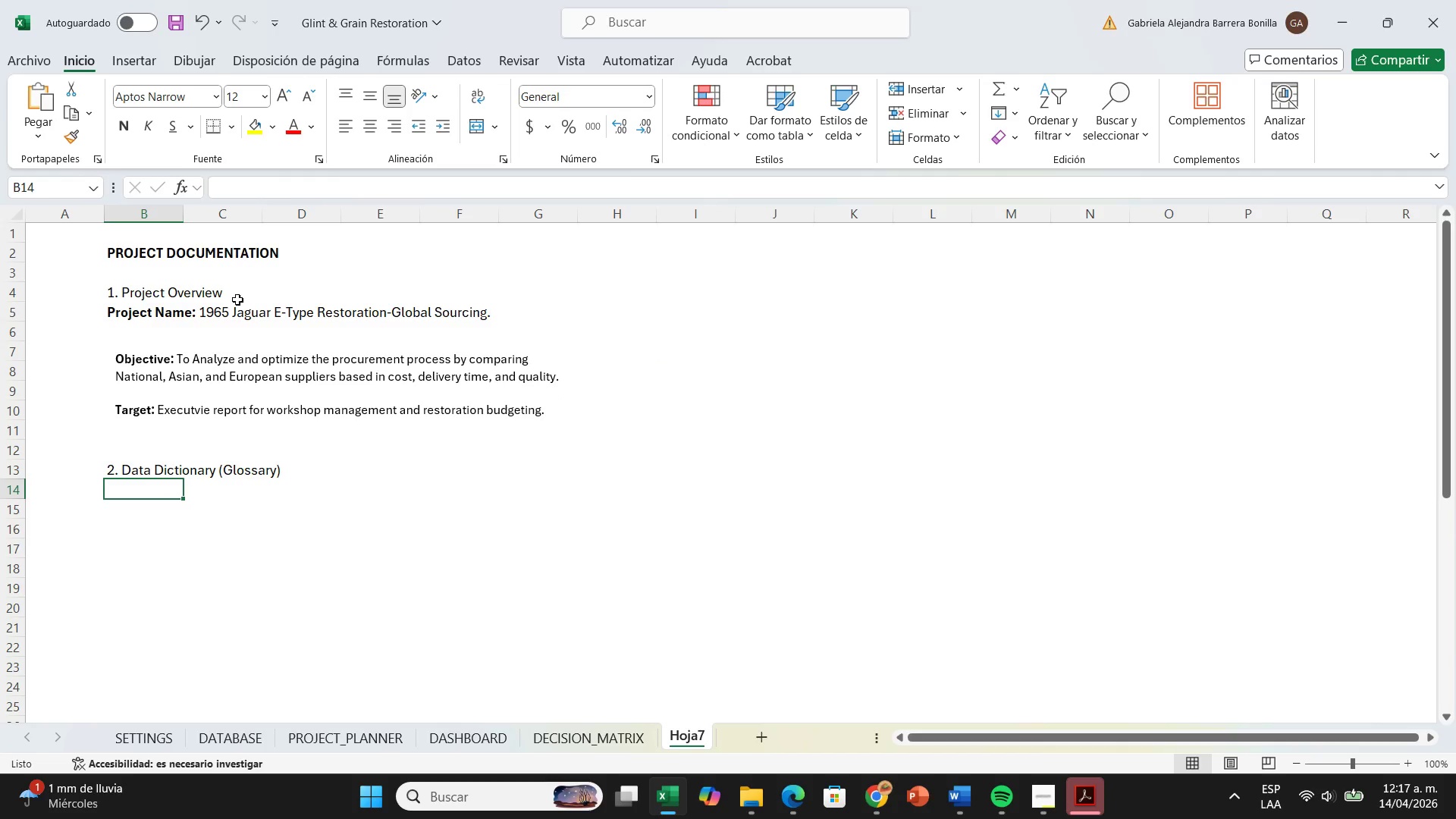 
left_click([253, 378])
 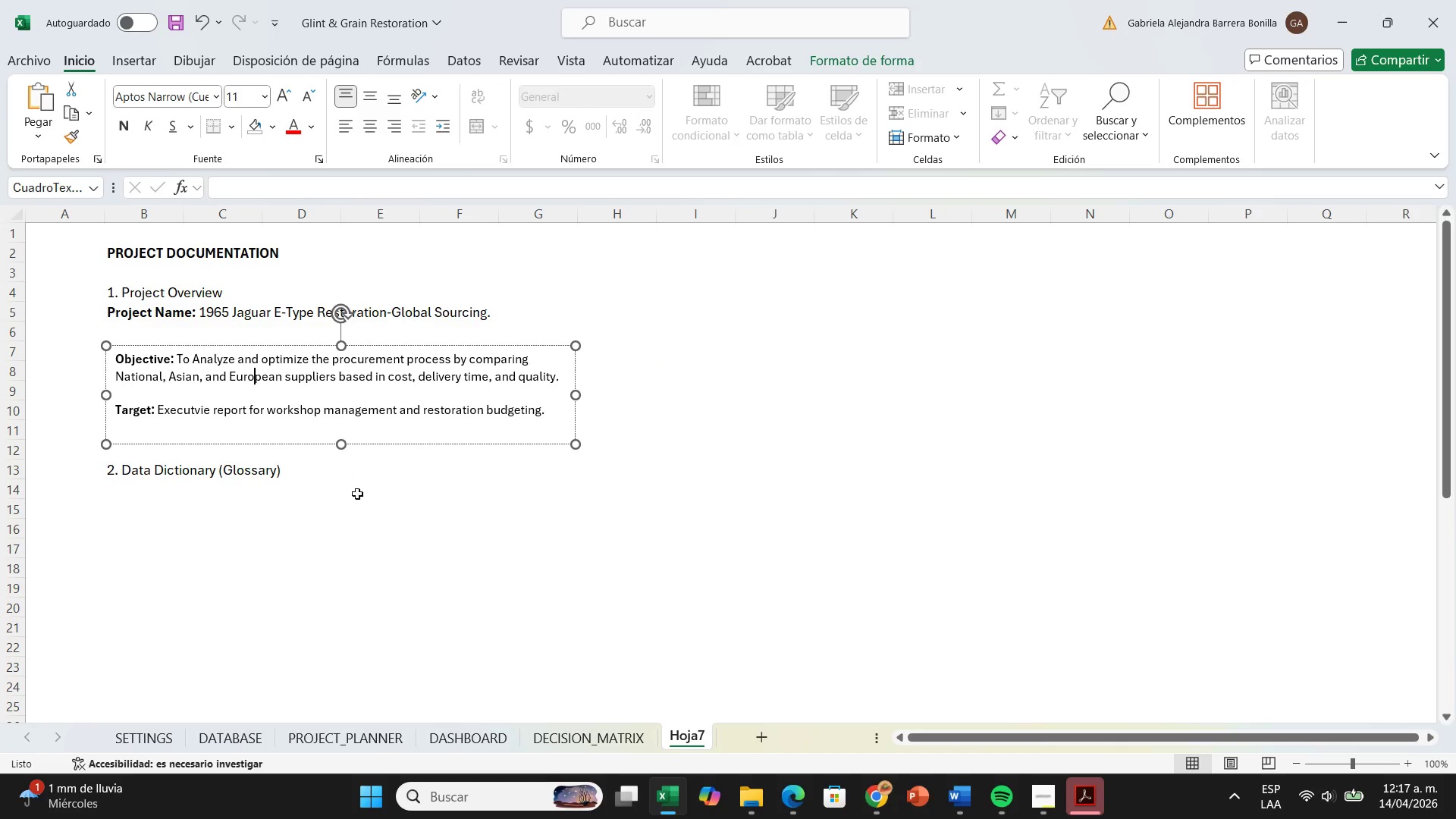 
left_click([357, 518])
 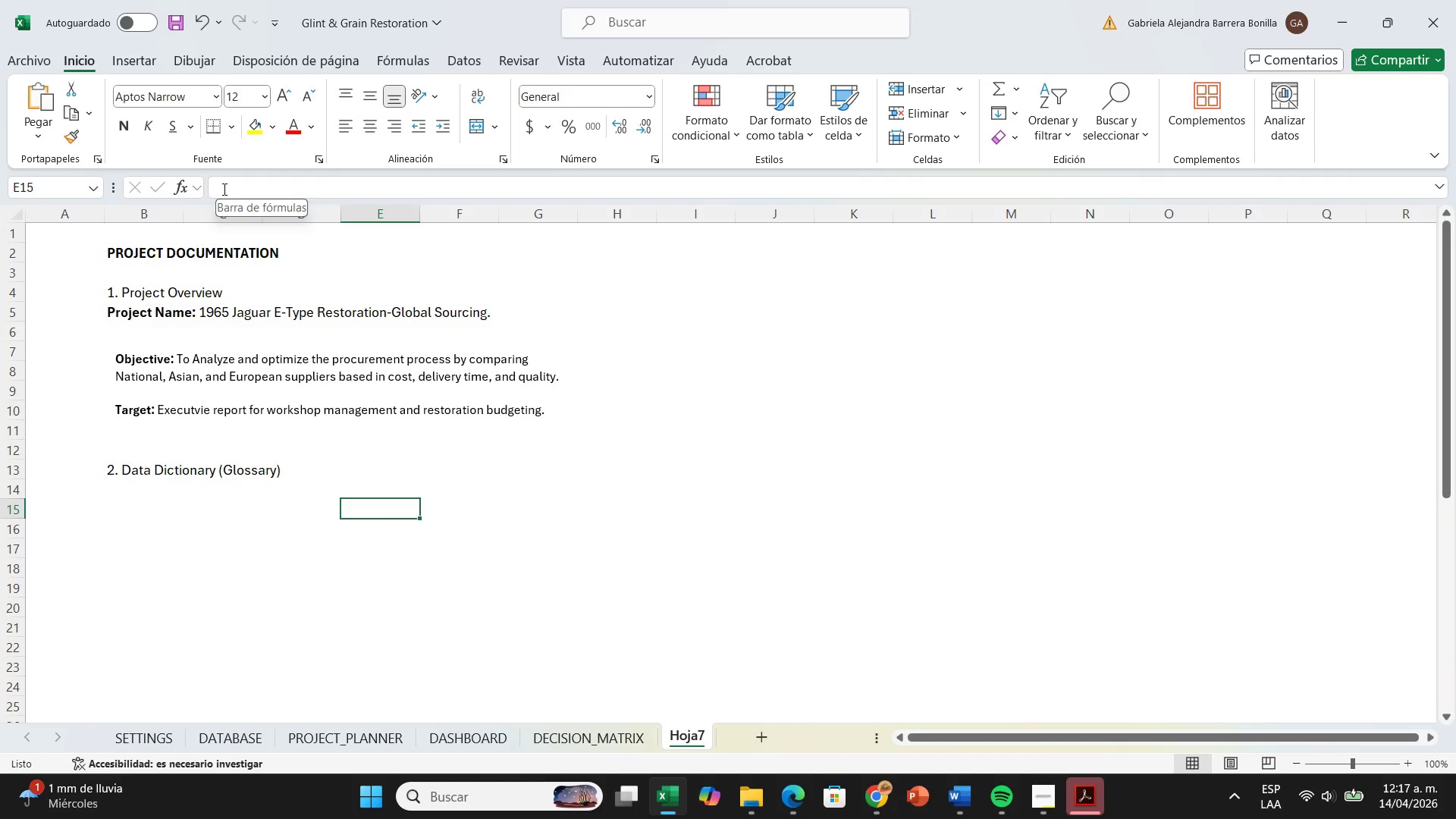 
wait(43.7)
 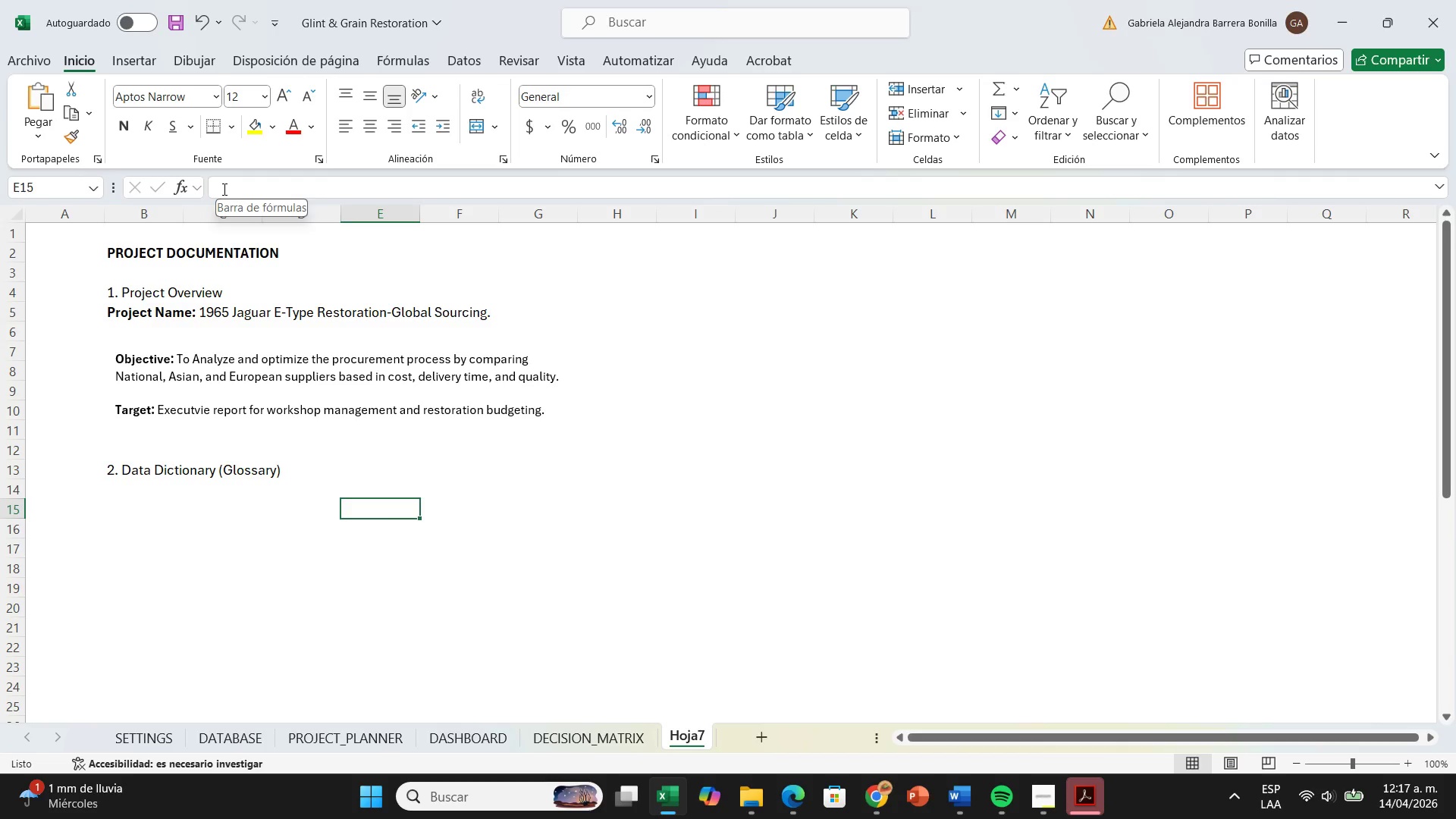 
left_click([139, 64])
 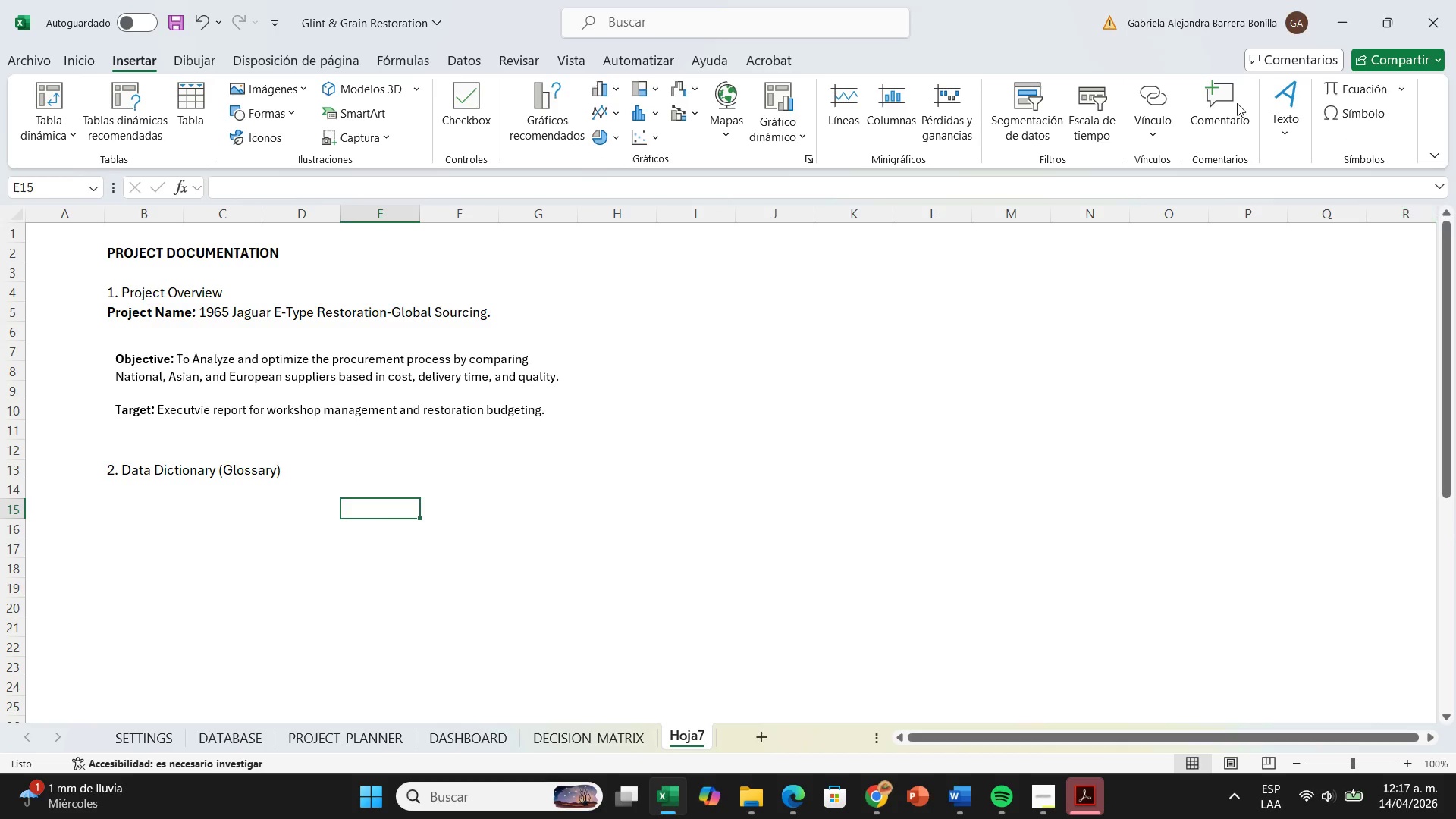 
left_click([1280, 100])
 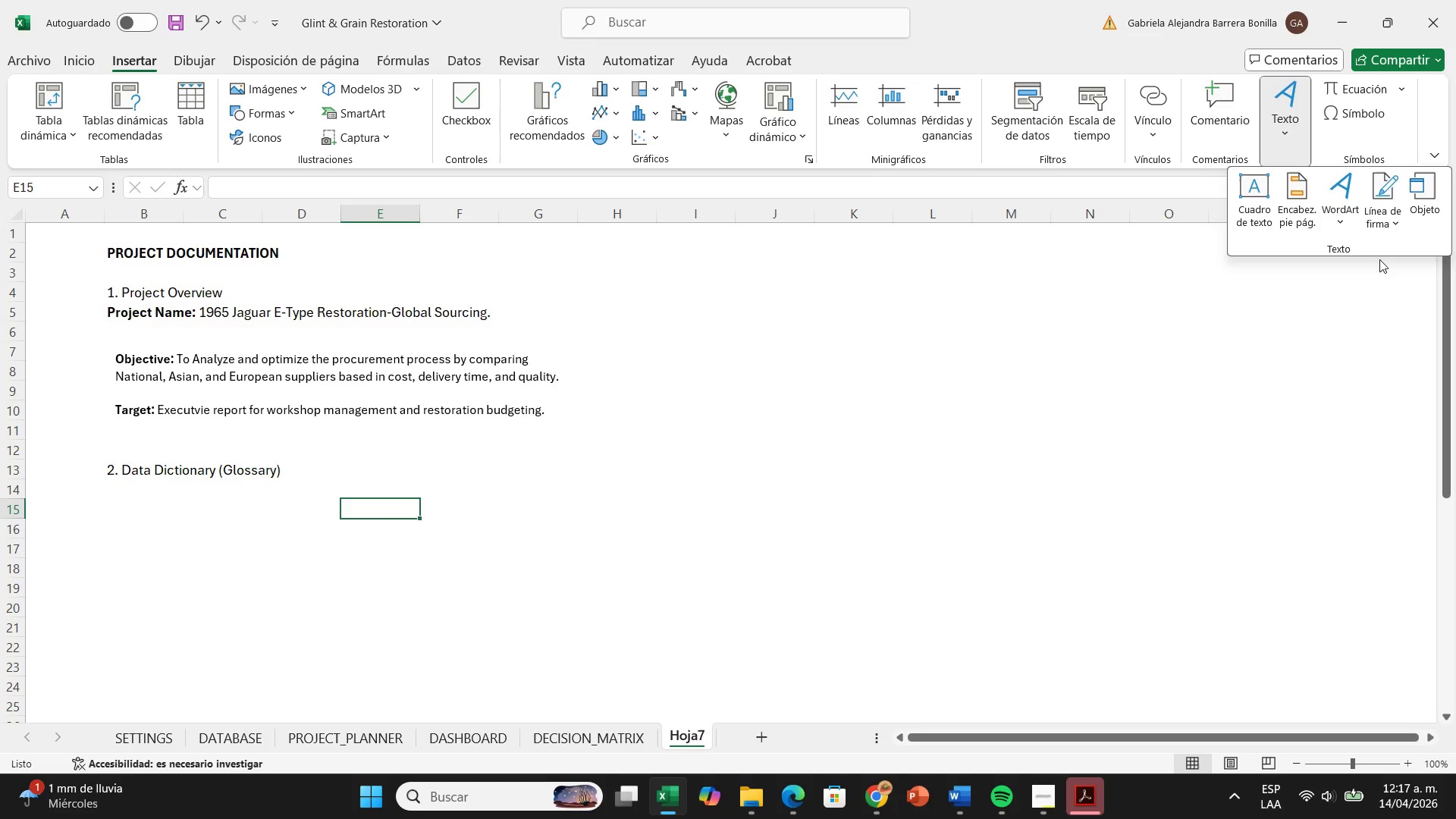 
left_click([1244, 193])
 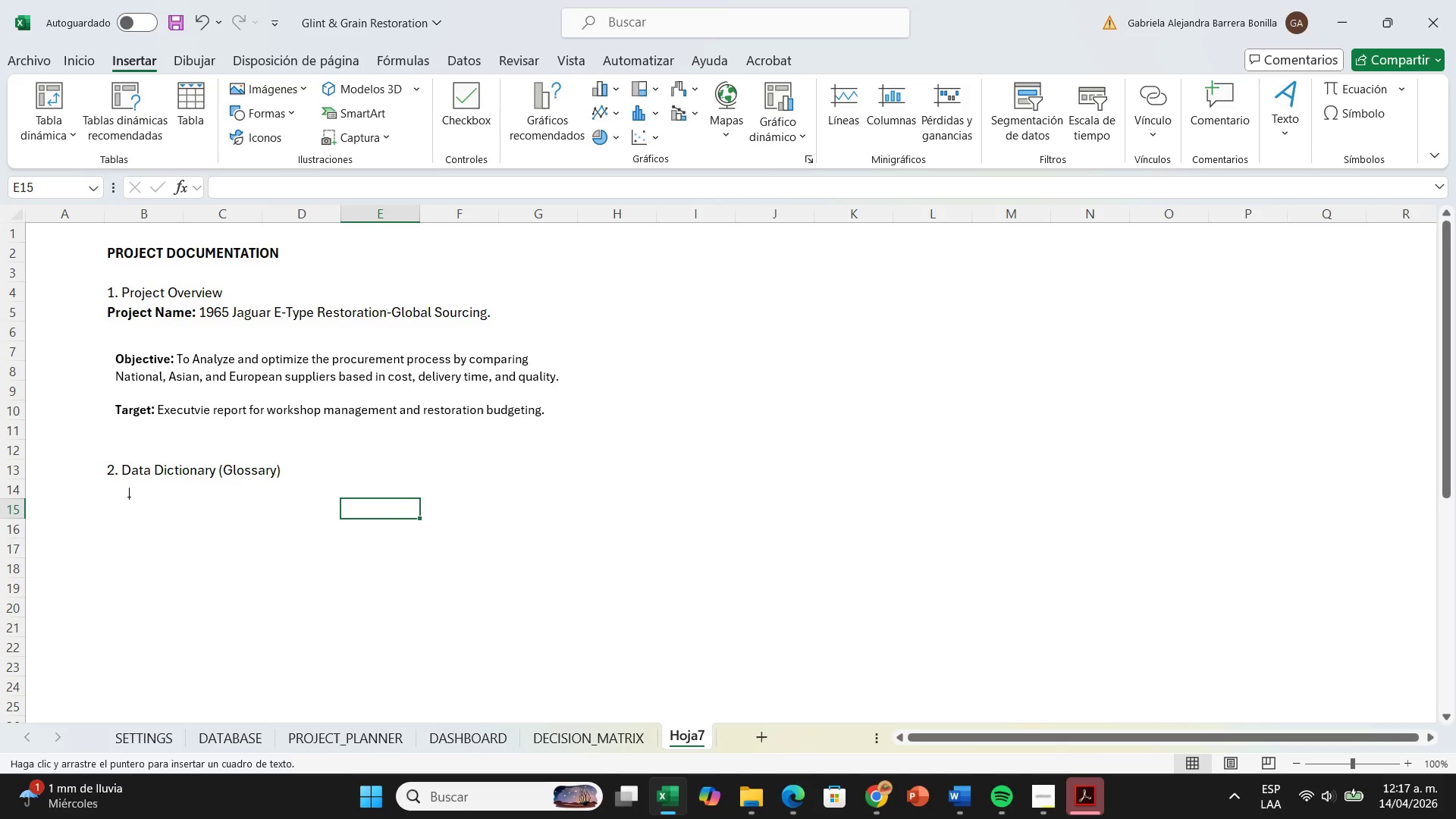 
left_click_drag(start_coordinate=[122, 499], to_coordinate=[552, 684])
 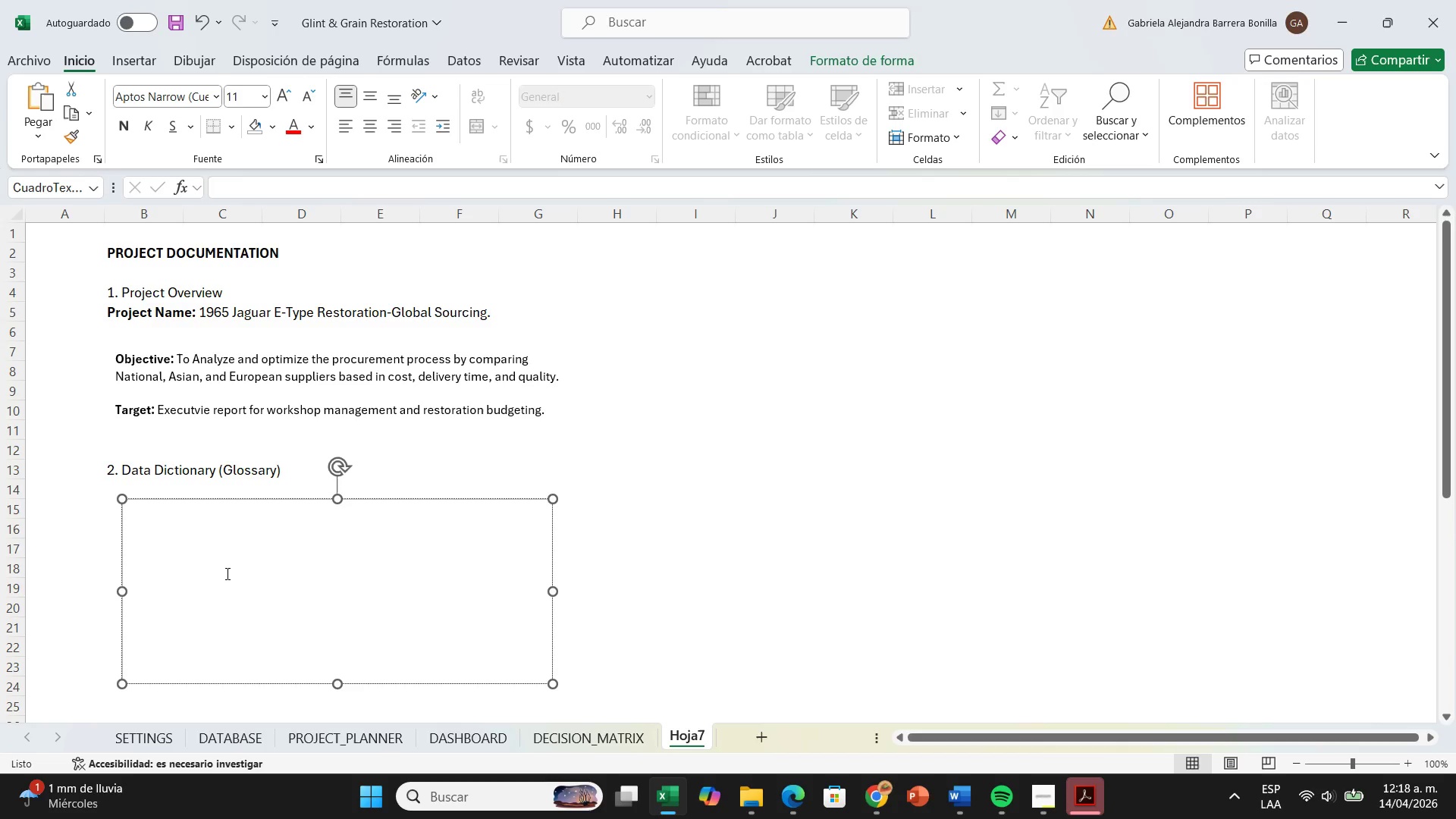 
type(Landed Cost> The final pro)
key(Backspace)
type(ice per unit including item cosr)
key(Backspace)
type(t, estia)
key(Backspace)
type(mated 15% import taz)
key(Backspace)
type(xes, and interm)
key(Backspace)
type(national freight.)
 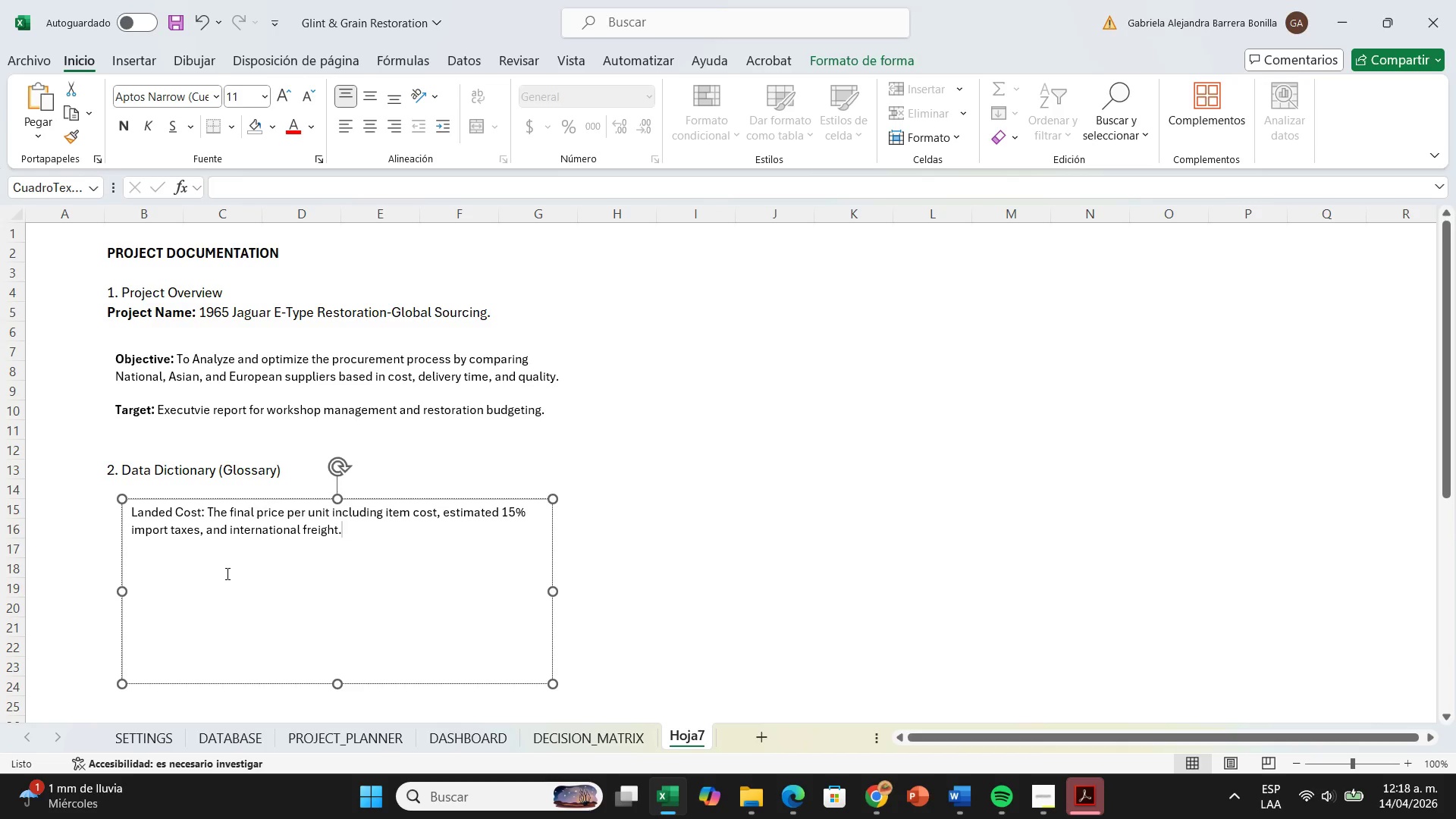 
key(Enter)
 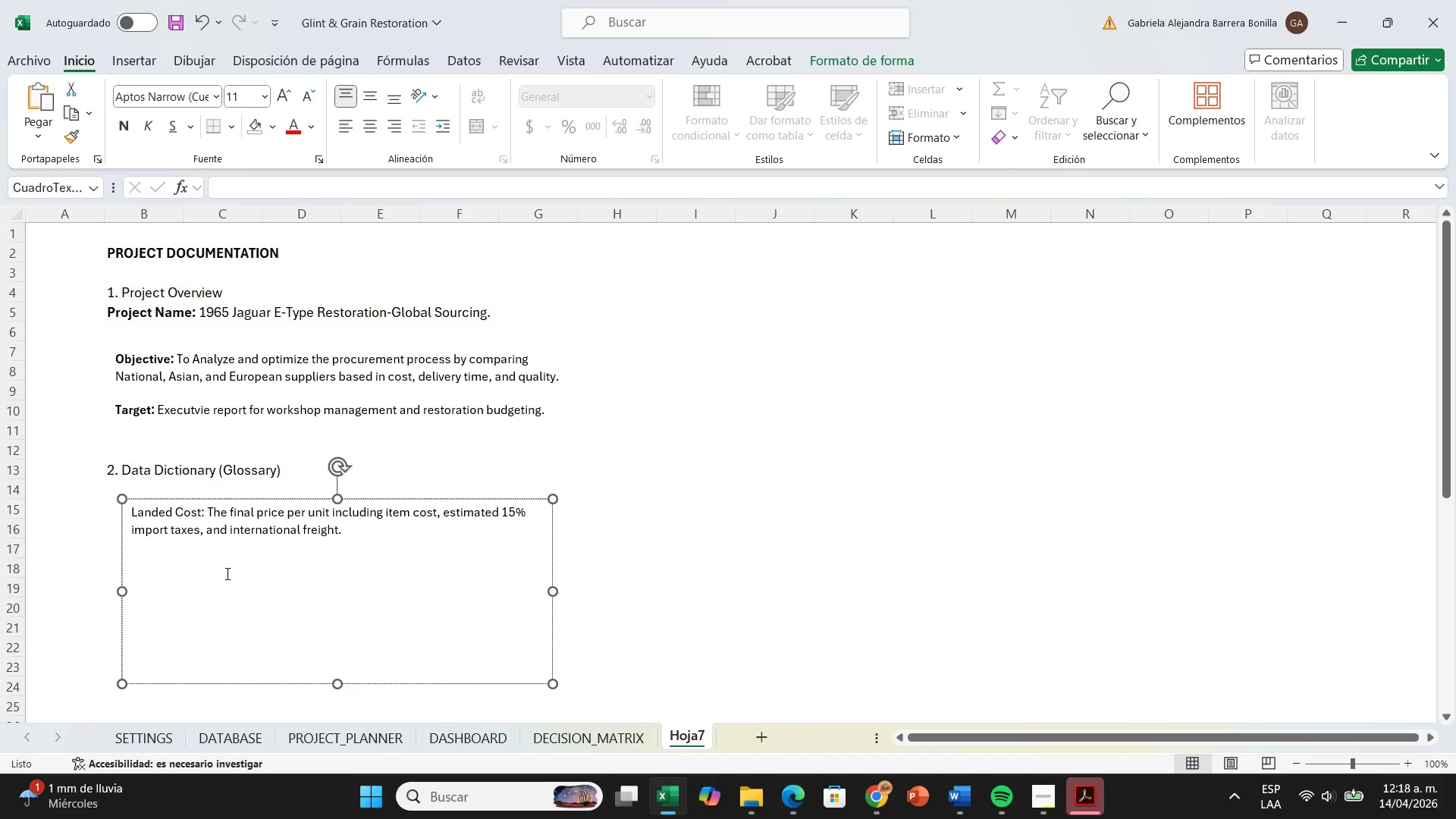 
key(Enter)
 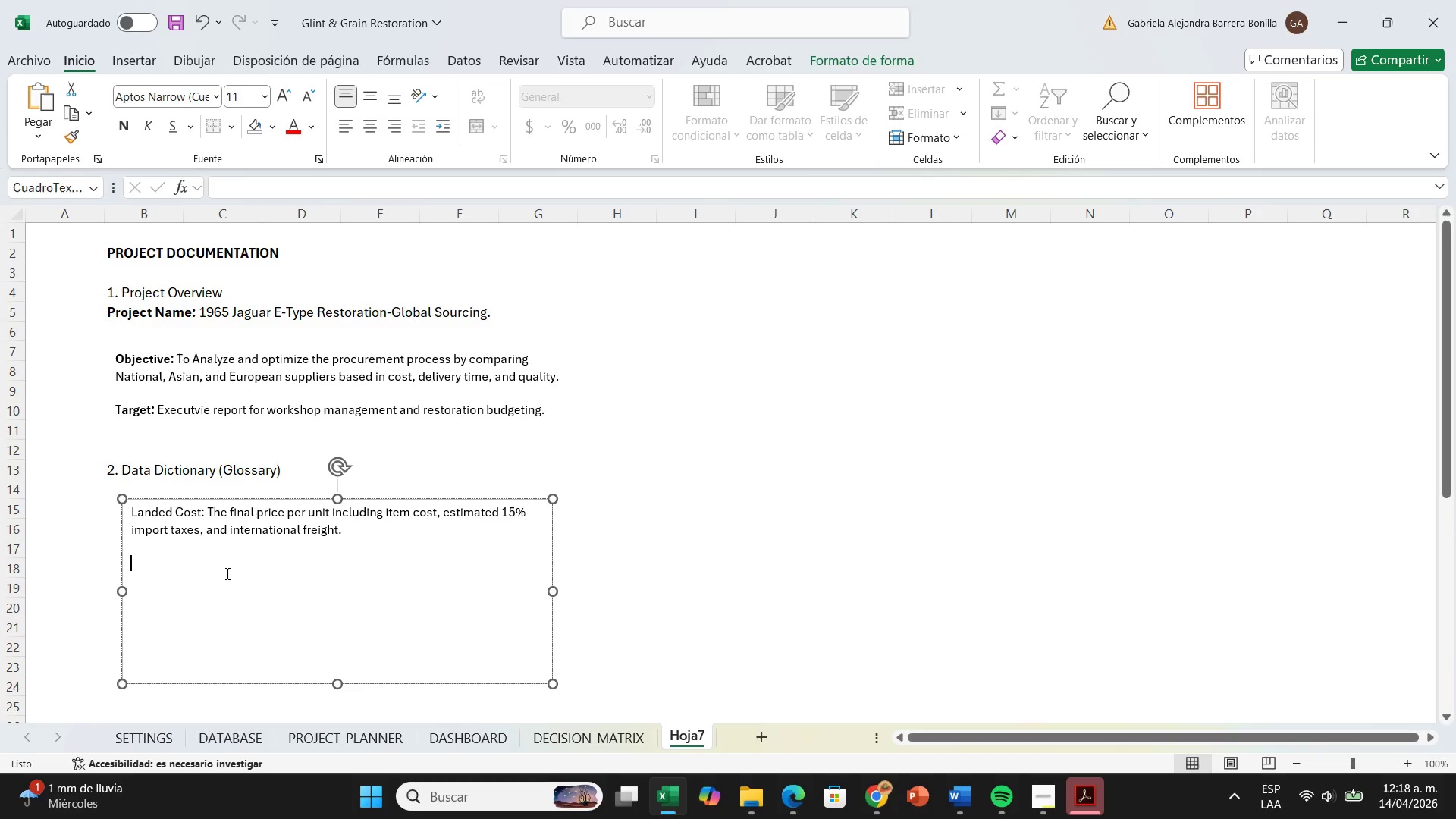 
type(Lead Time> The total nubm)
key(Backspace)
key(Backspace)
type(mber of c)
key(Backspace)
type(calendar days from order placement to final delivery at the worj)
key(Backspace)
type(kshom)
key(Backspace)
type(p.)
 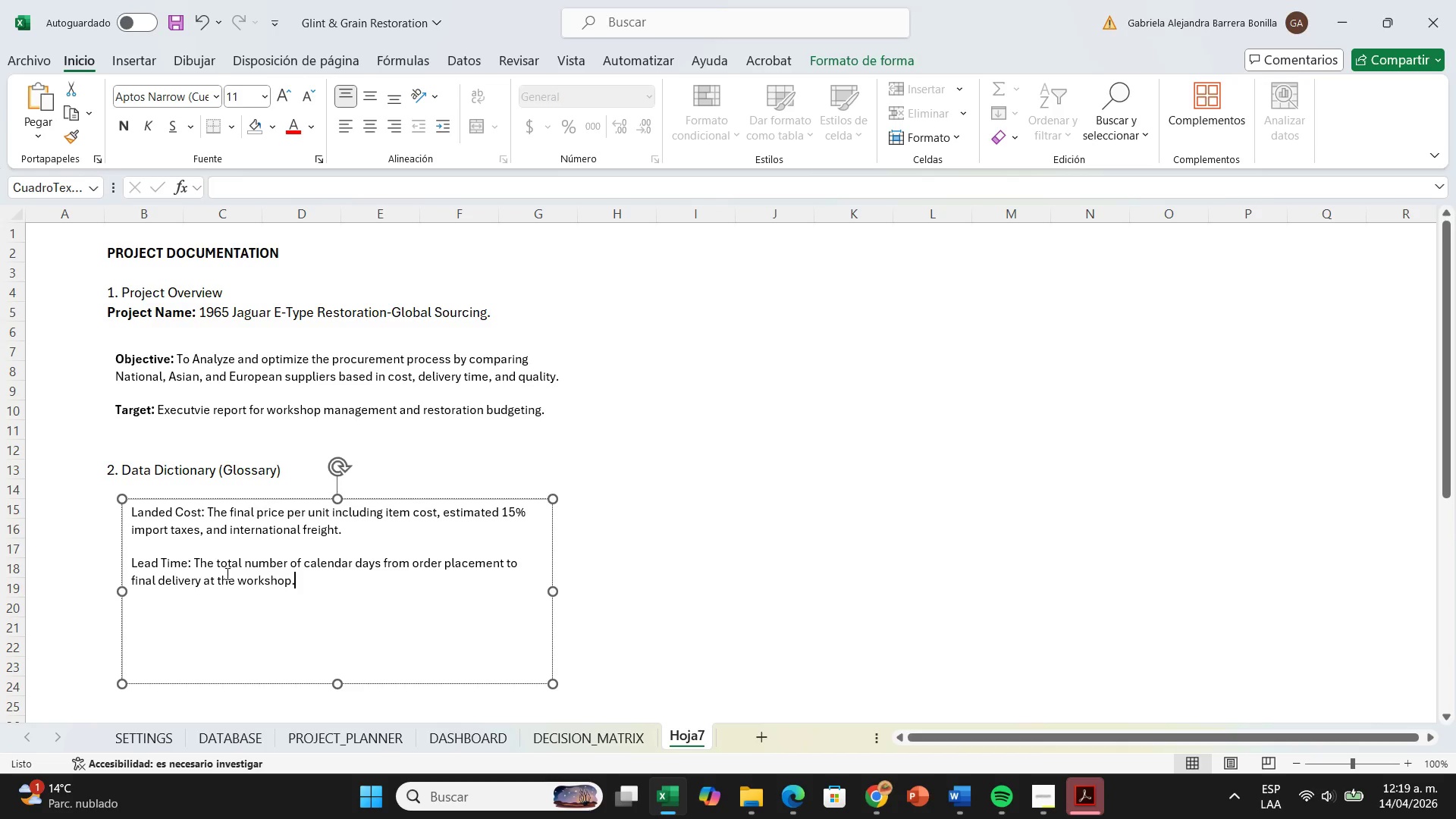 
key(Enter)
 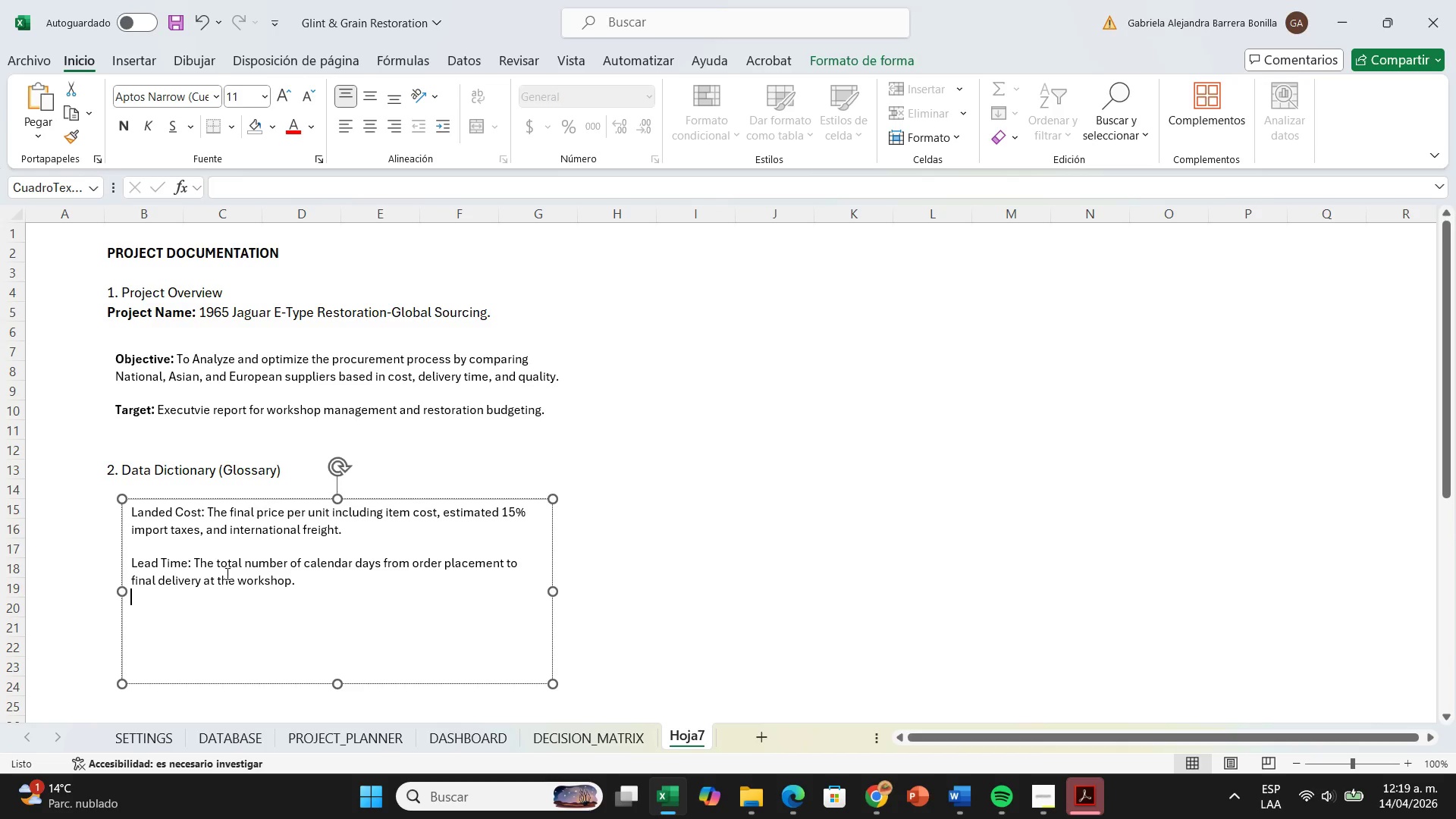 
key(Enter)
 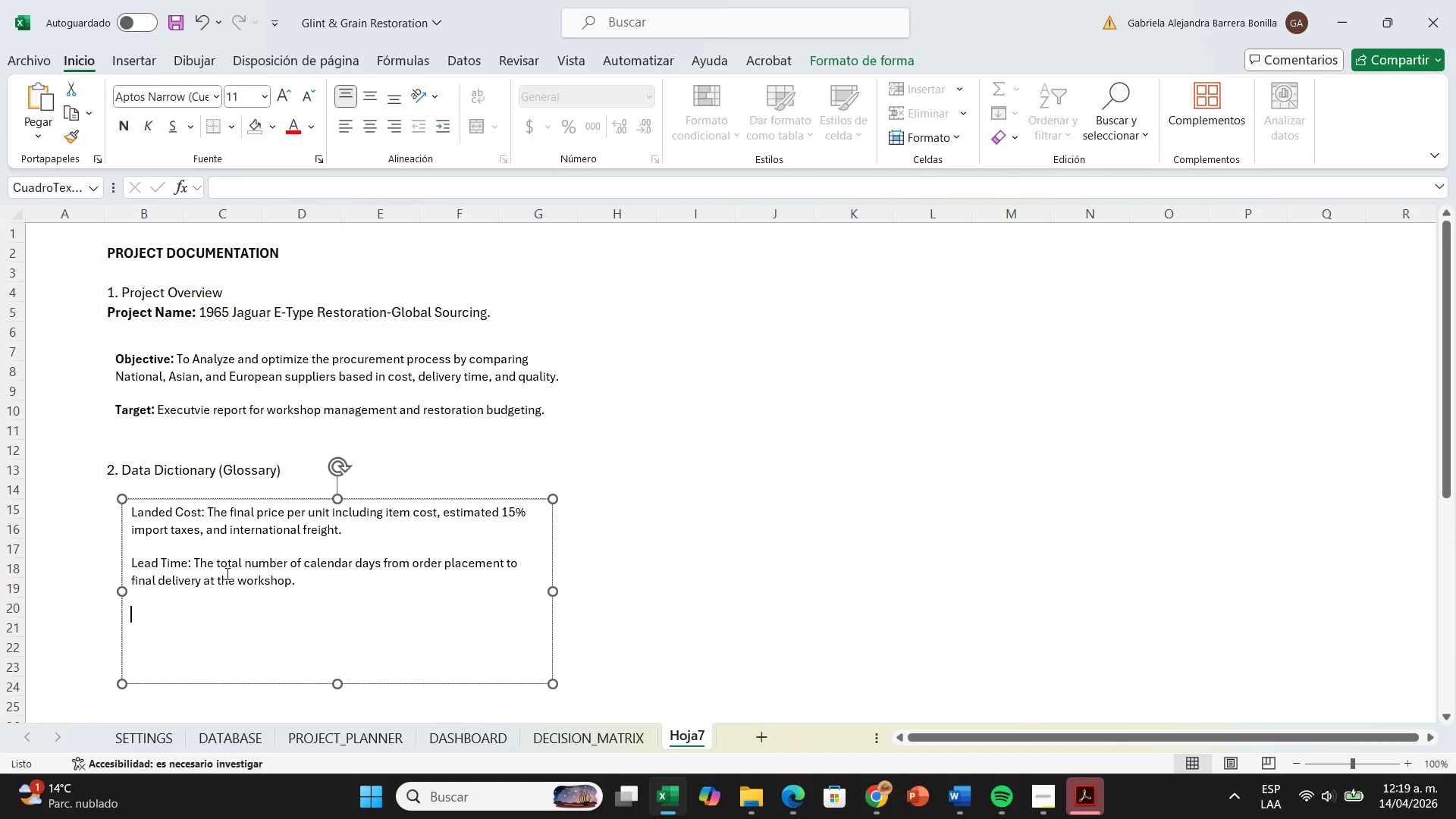 
type(Decision Matrix Score< A weighted evaluation *1 to 5 scale*)
key(Backspace)
type(( where 5 represents thr)
key(Backspace)
type(e most favorable outcome fort )
key(Backspace)
key(Backspace)
type( the r)
key(Backspace)
type(project)
 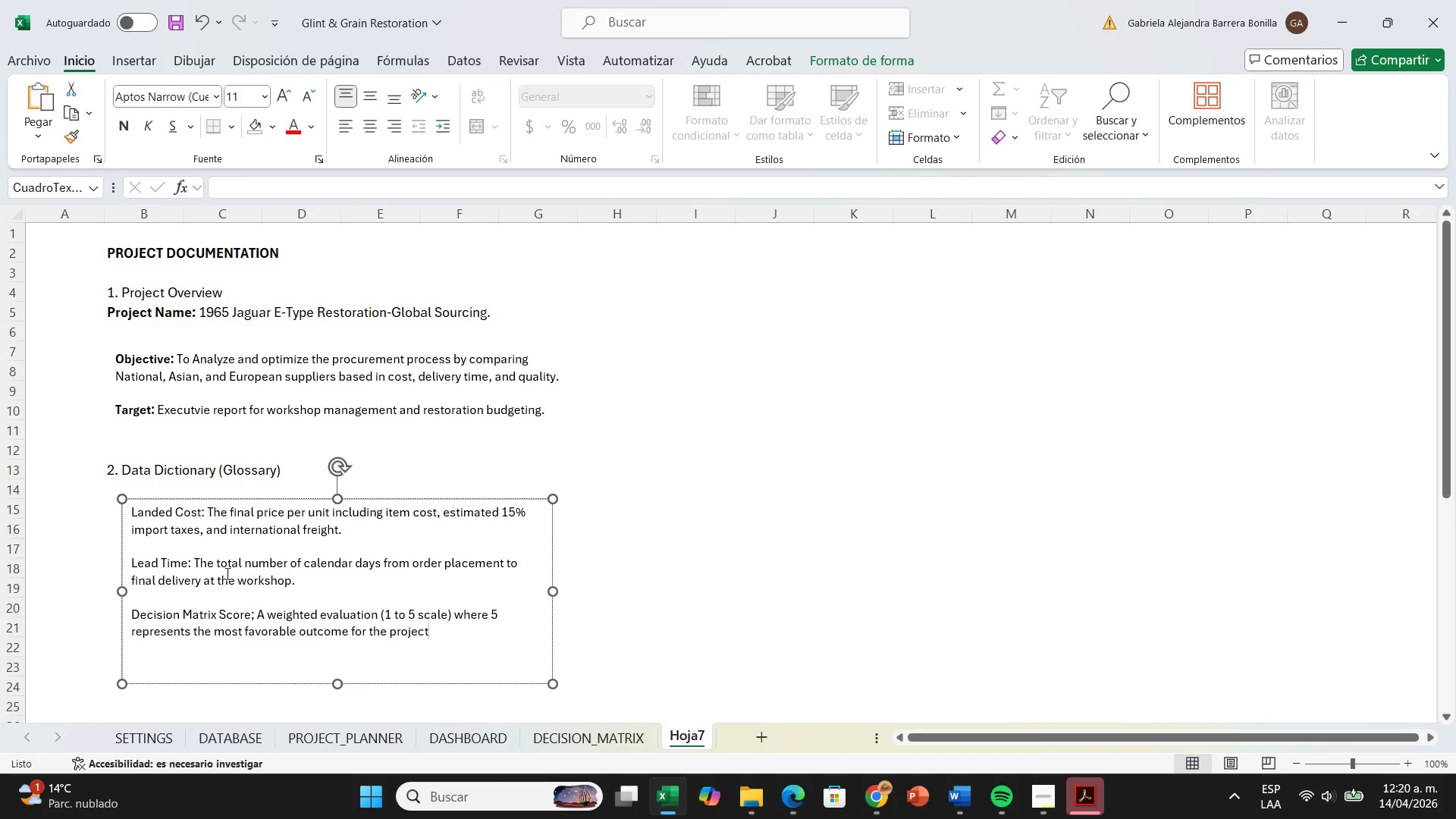 
wait(12.09)
 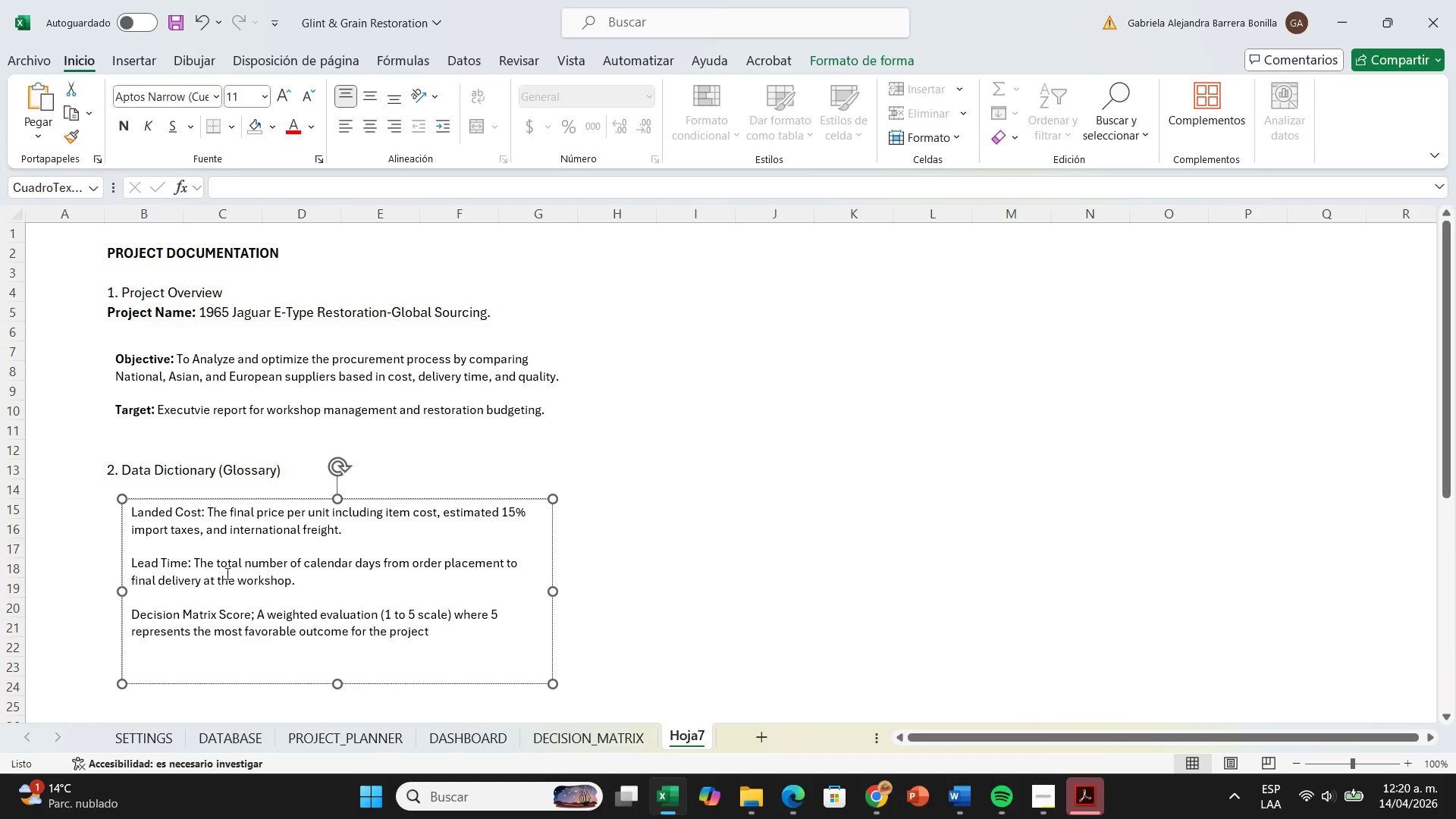 
key(Period)
 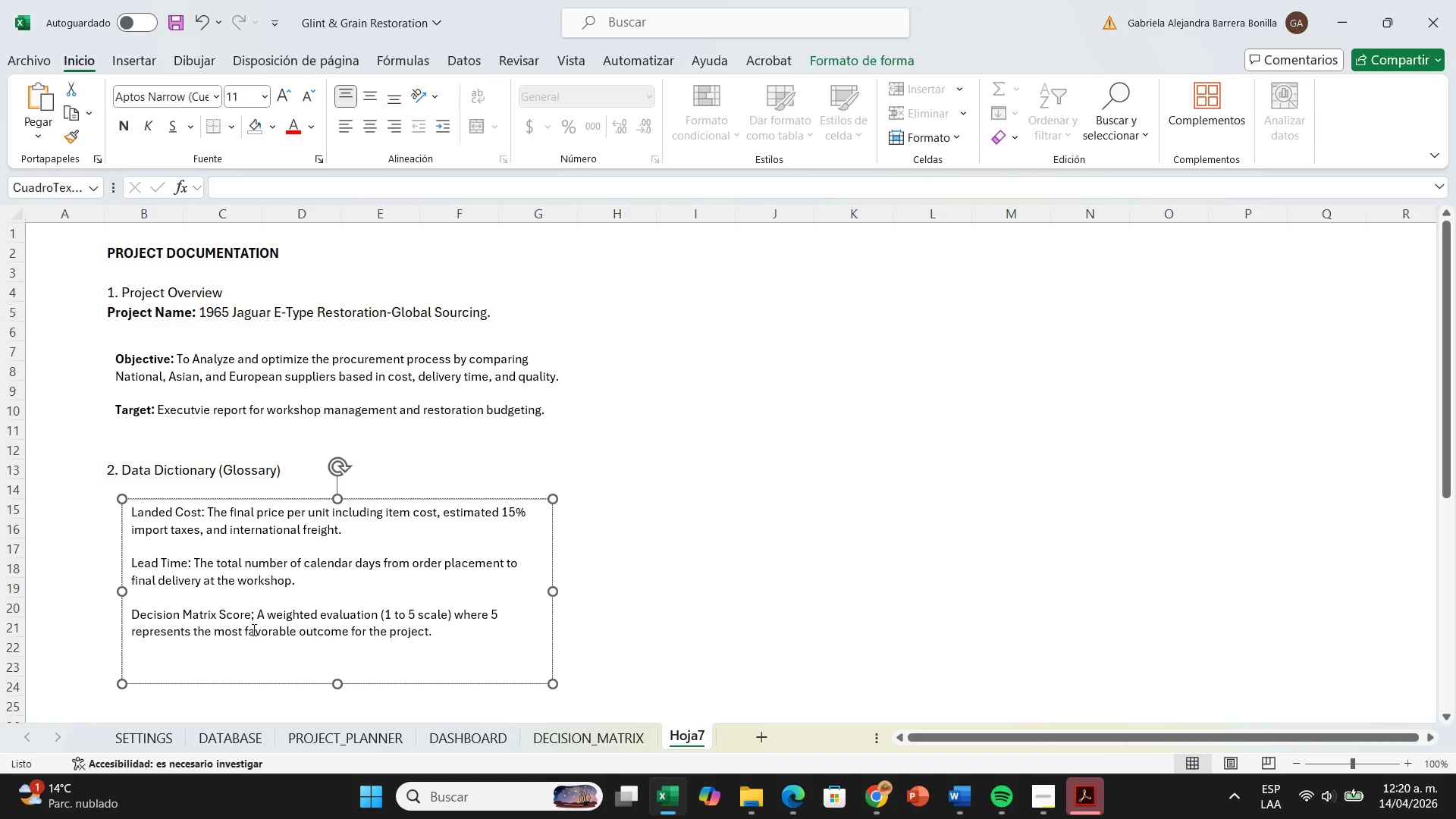 
left_click([255, 625])
 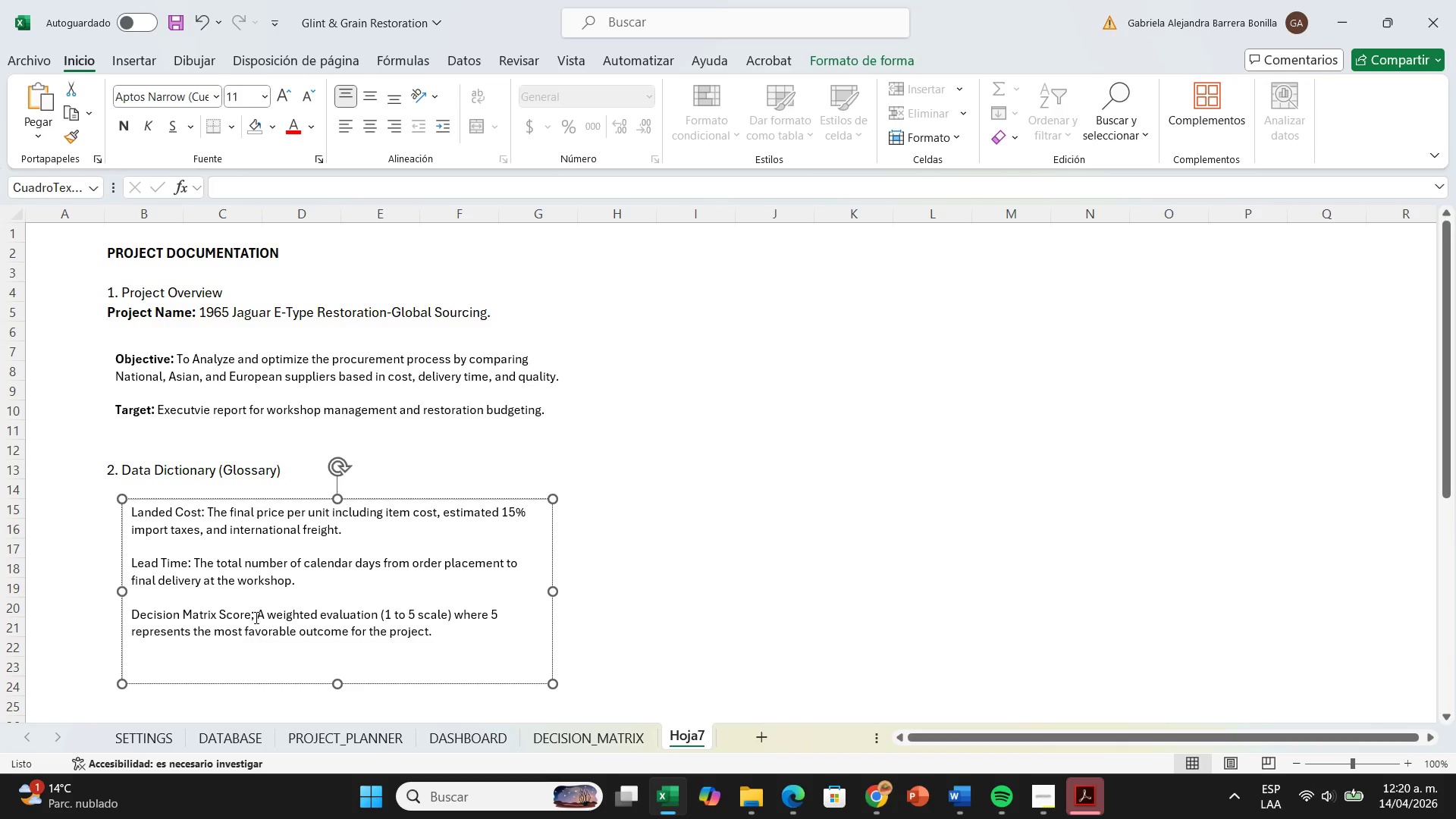 
left_click([255, 616])
 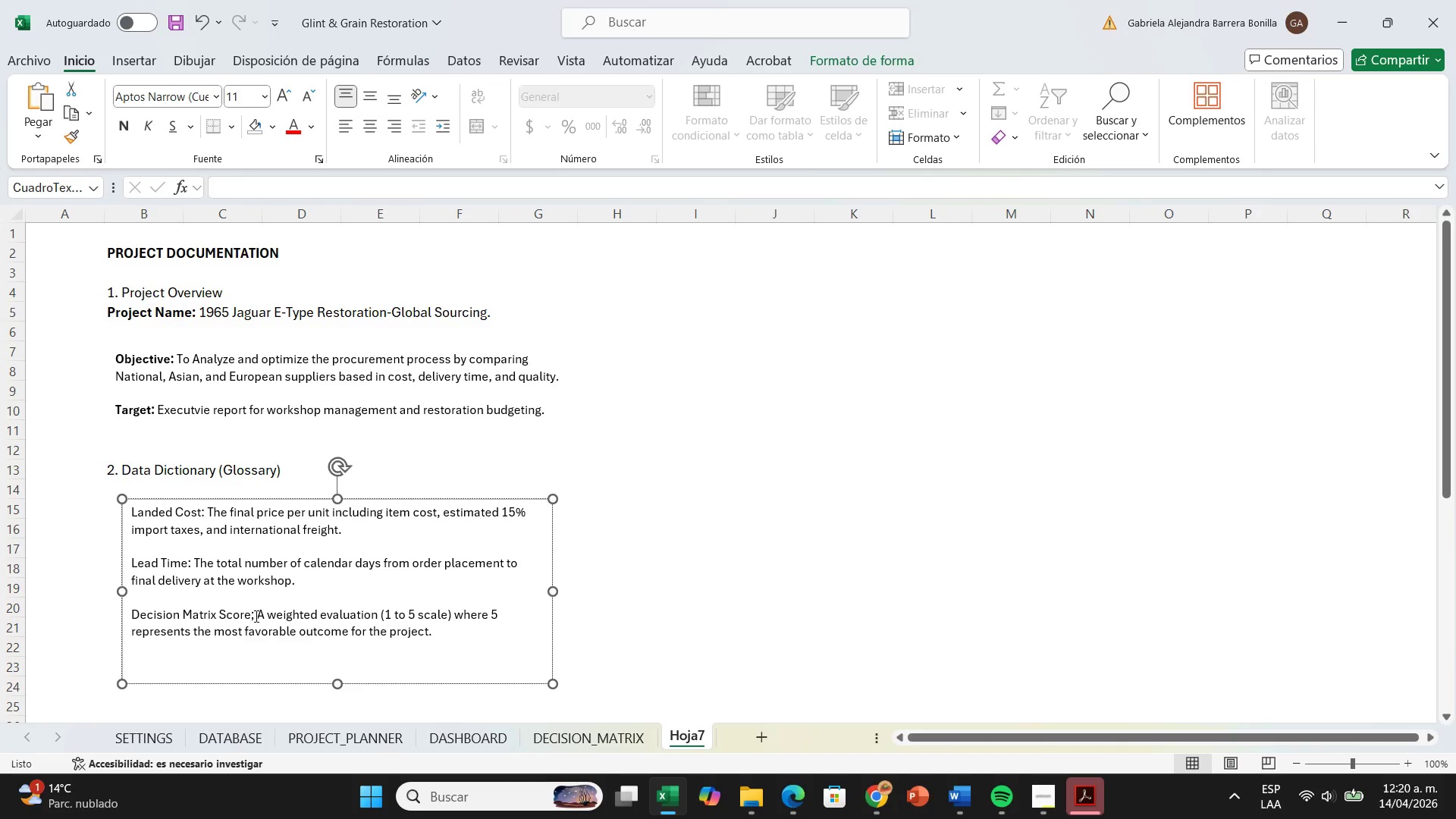 
key(Backspace)
 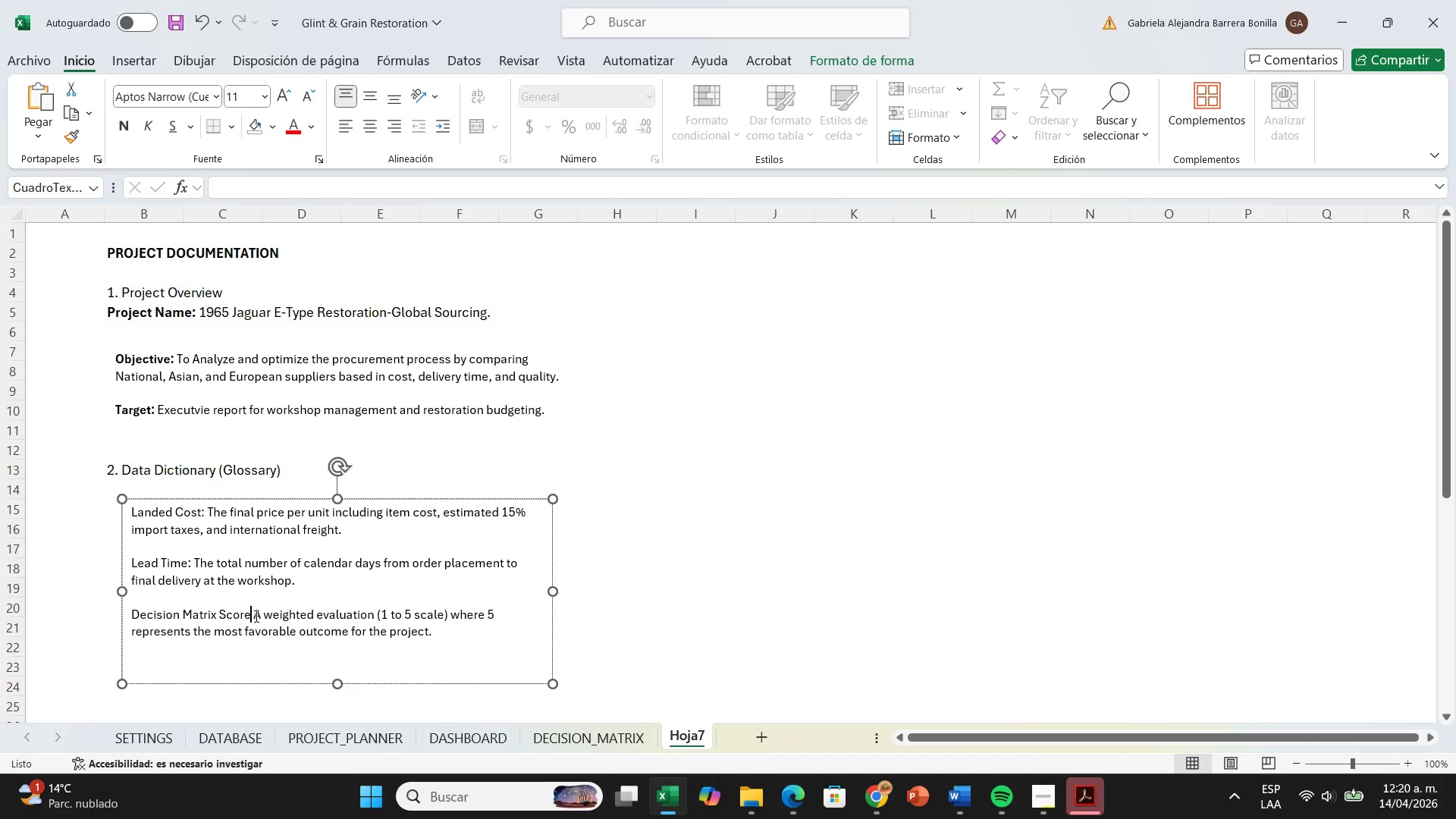 
key(Shift+ShiftRight)
 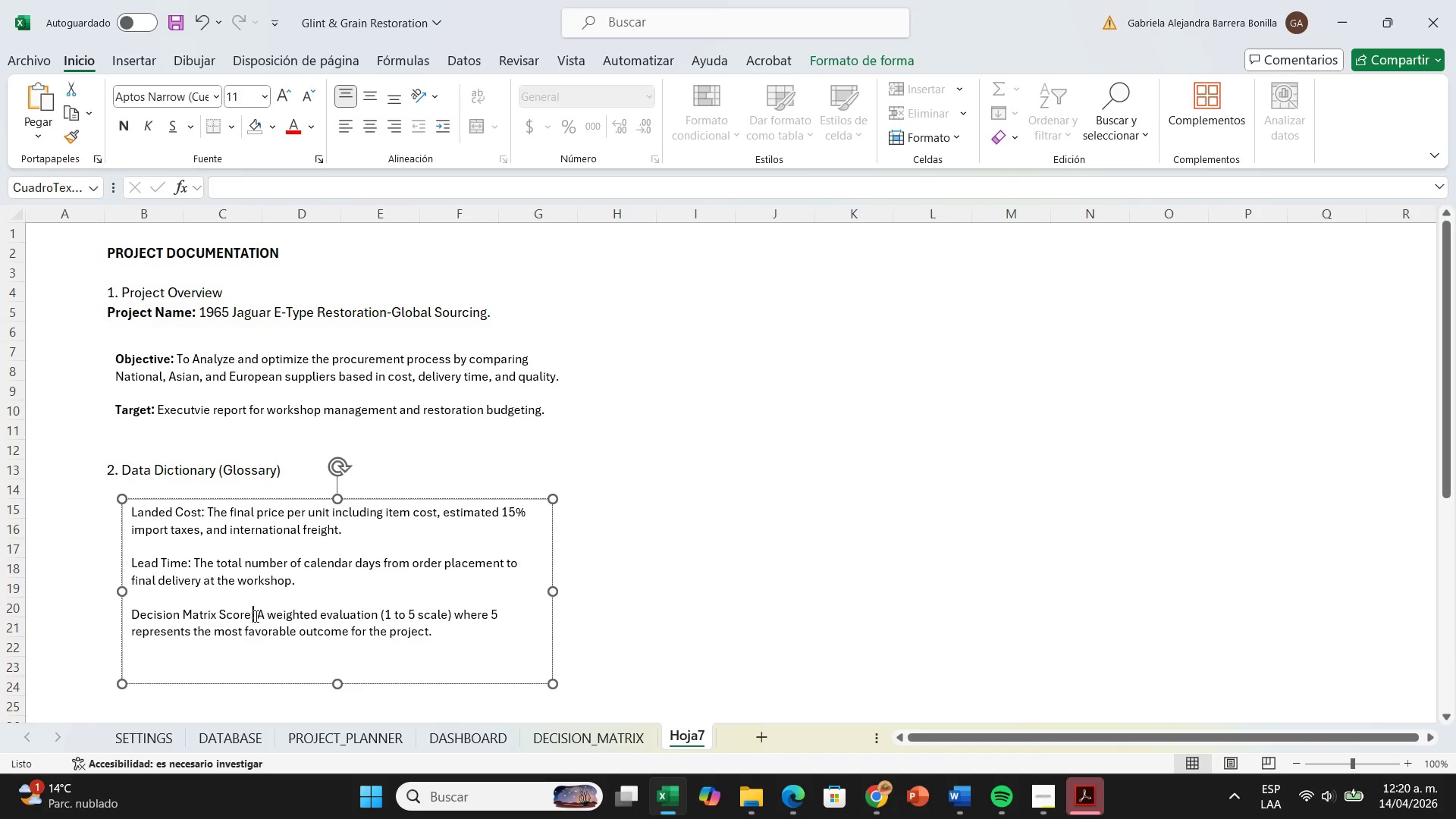 
key(Shift+Period)
 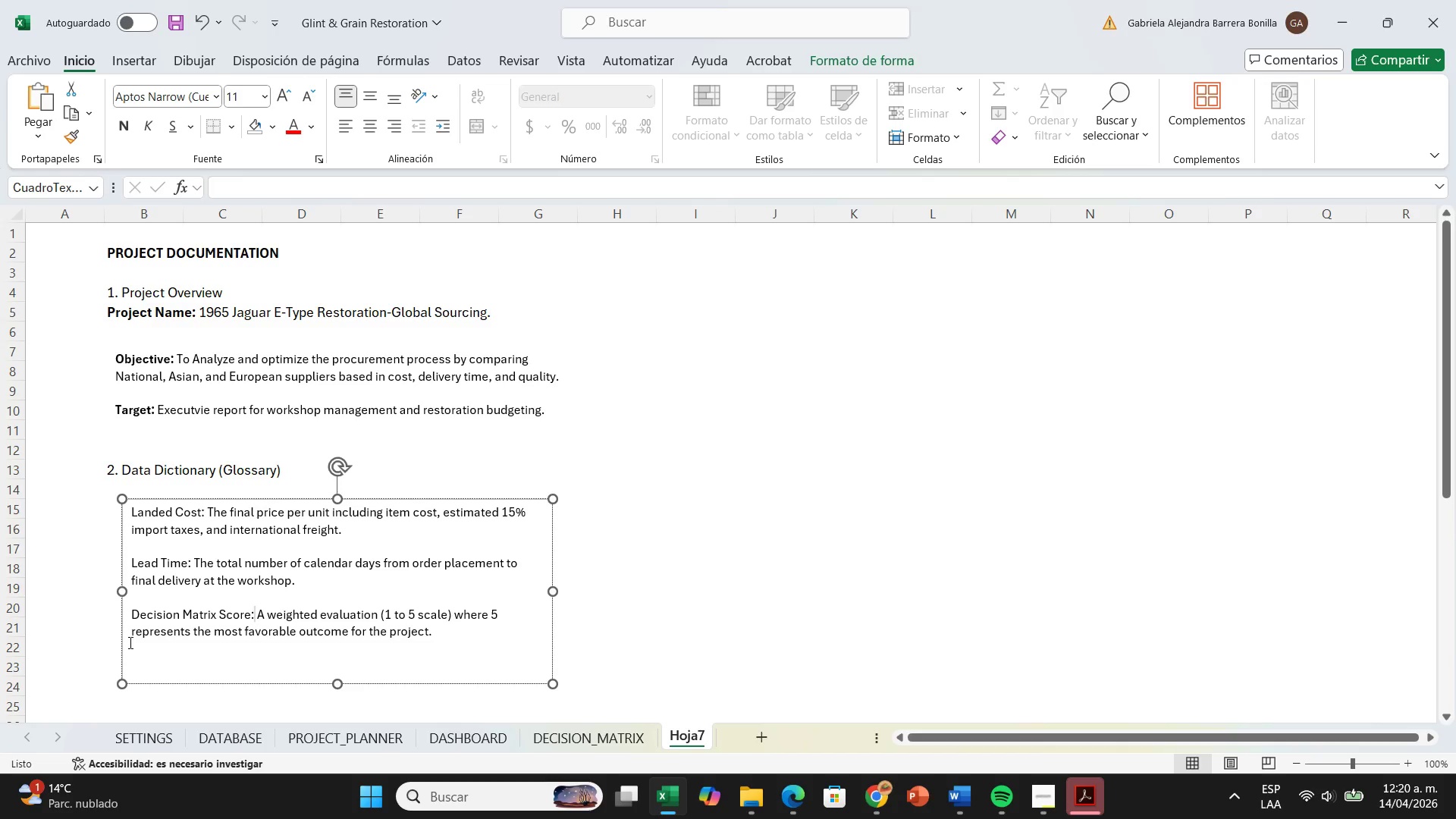 
wait(18.88)
 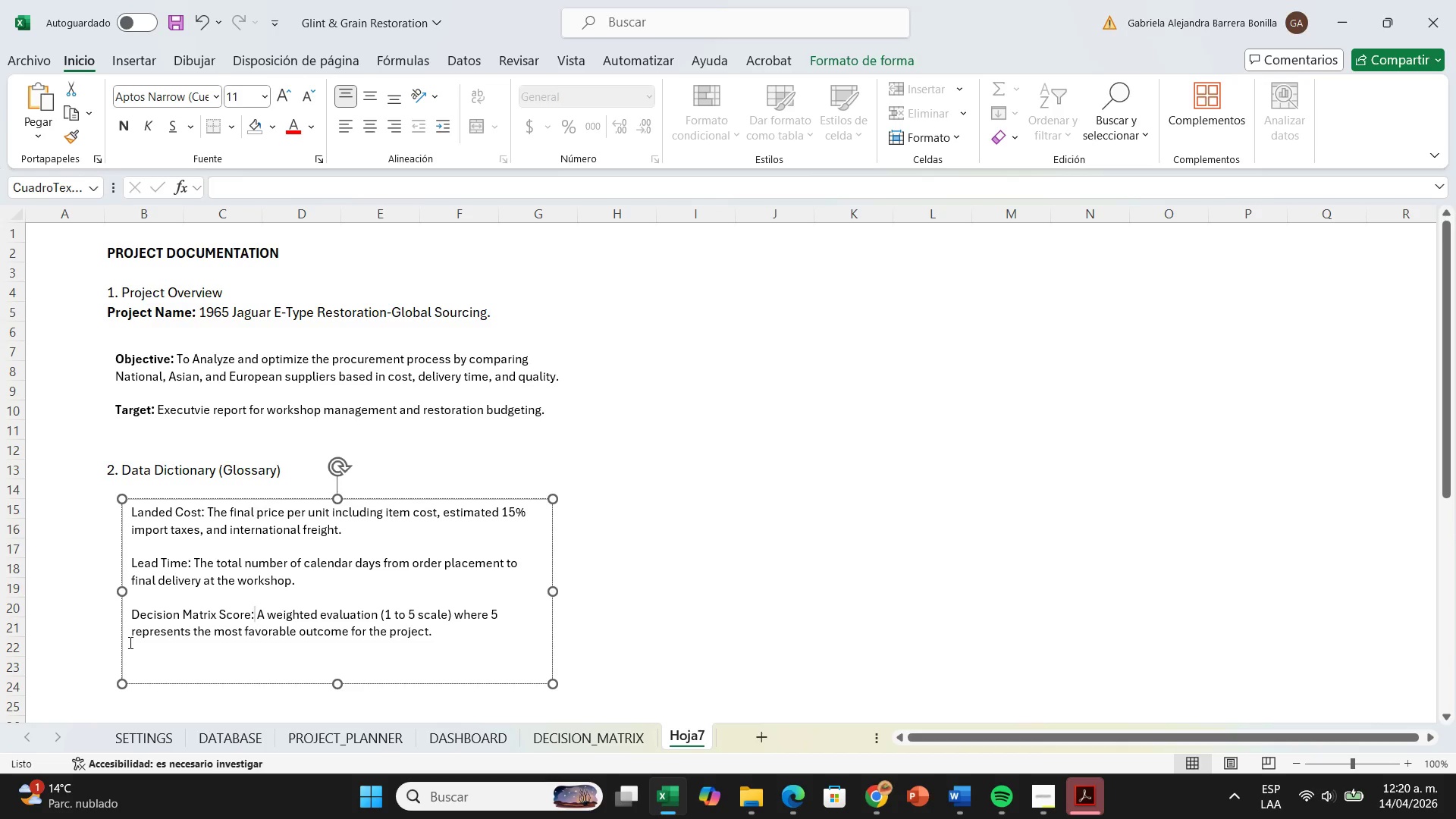 
left_click([447, 632])
 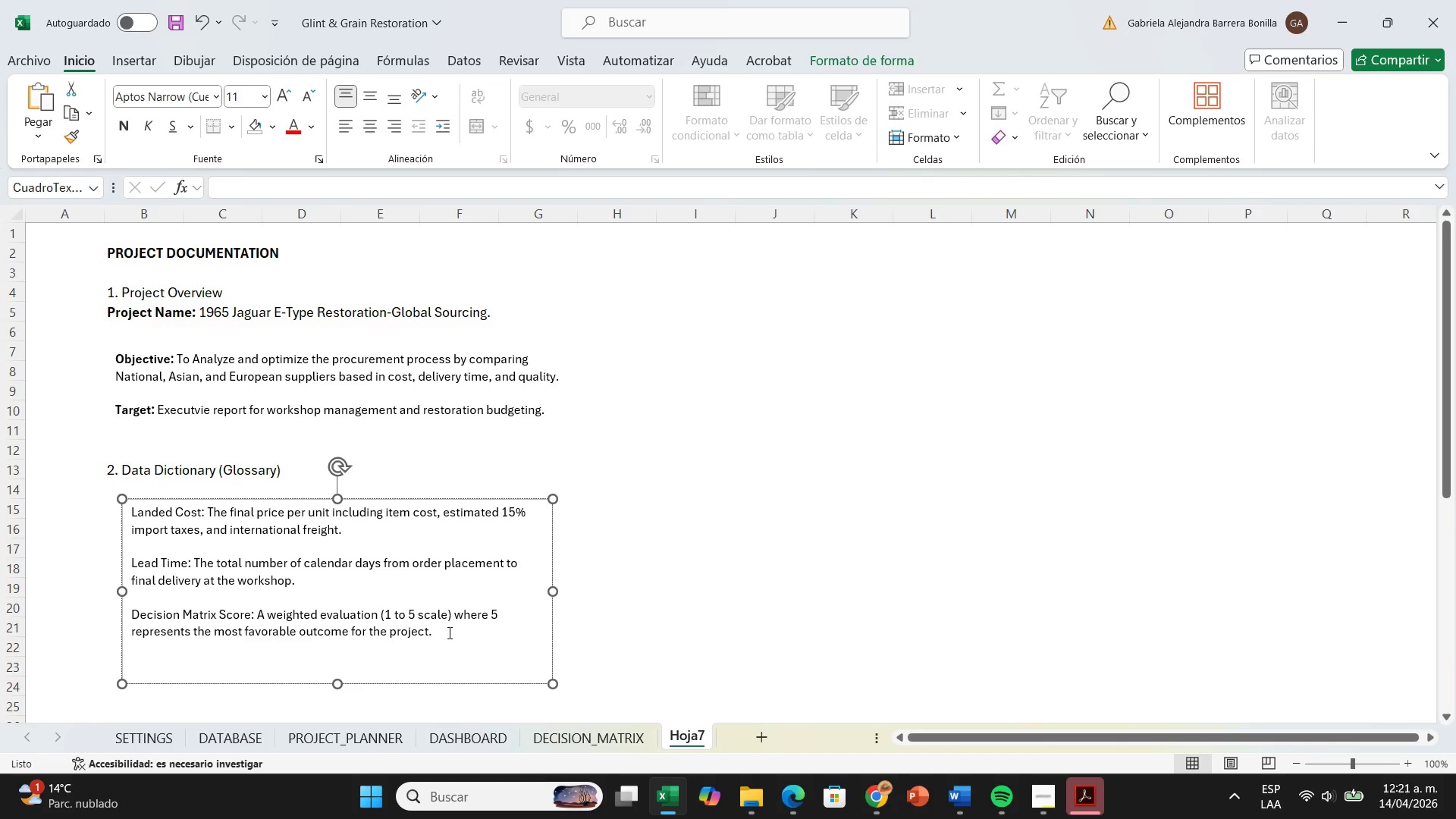 
key(Enter)
 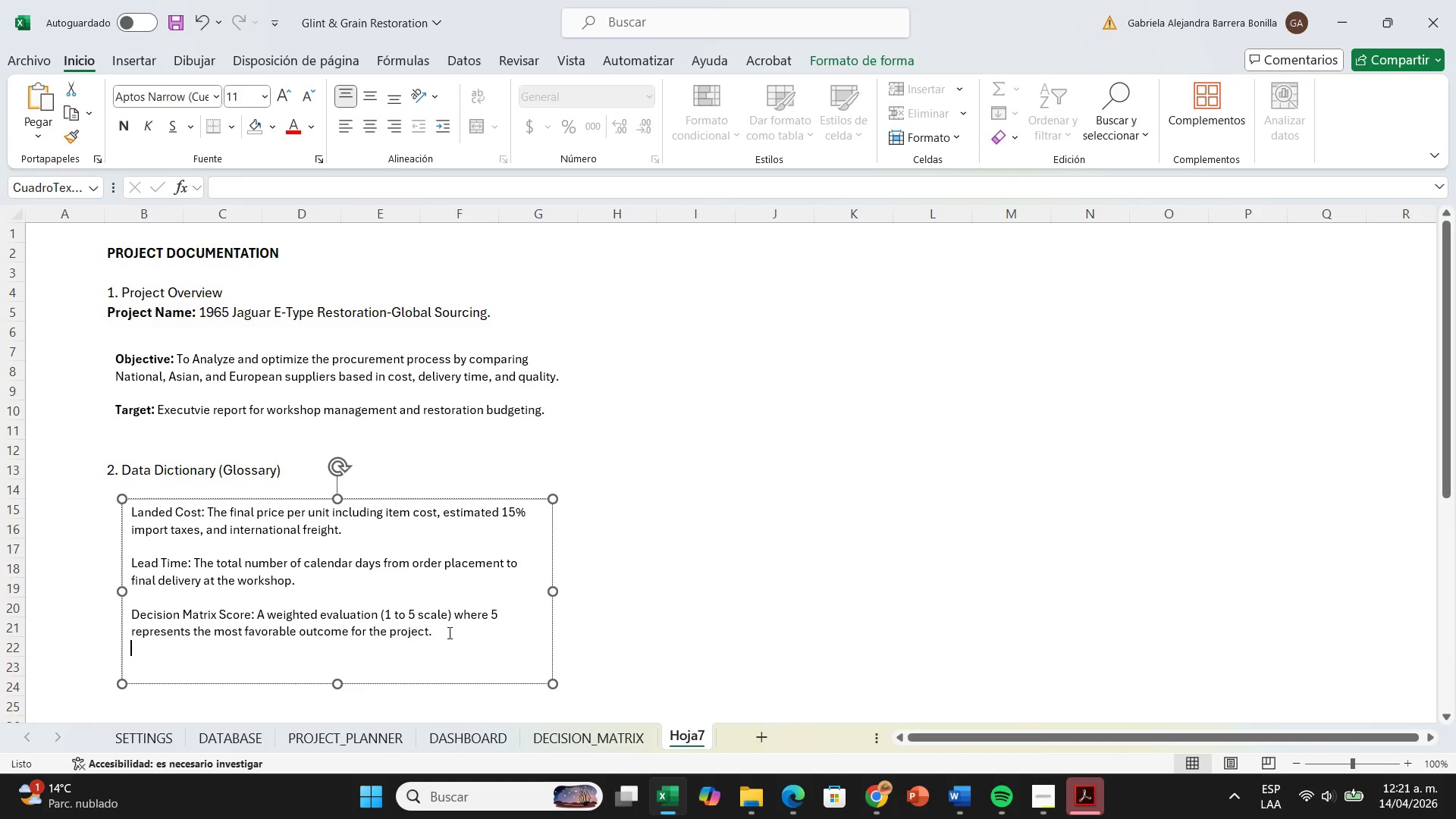 
key(Enter)
 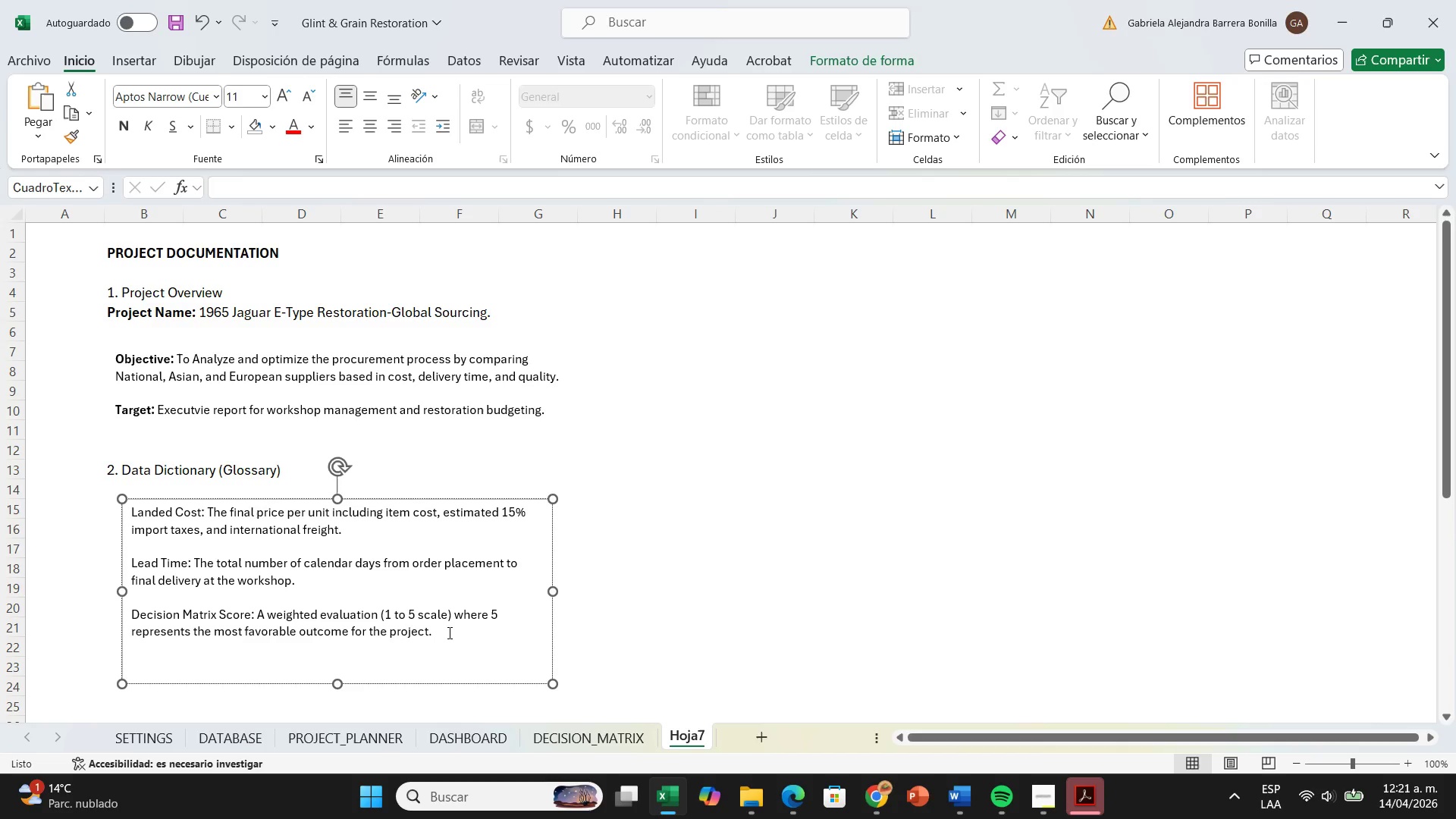 
key(CapsLock)
 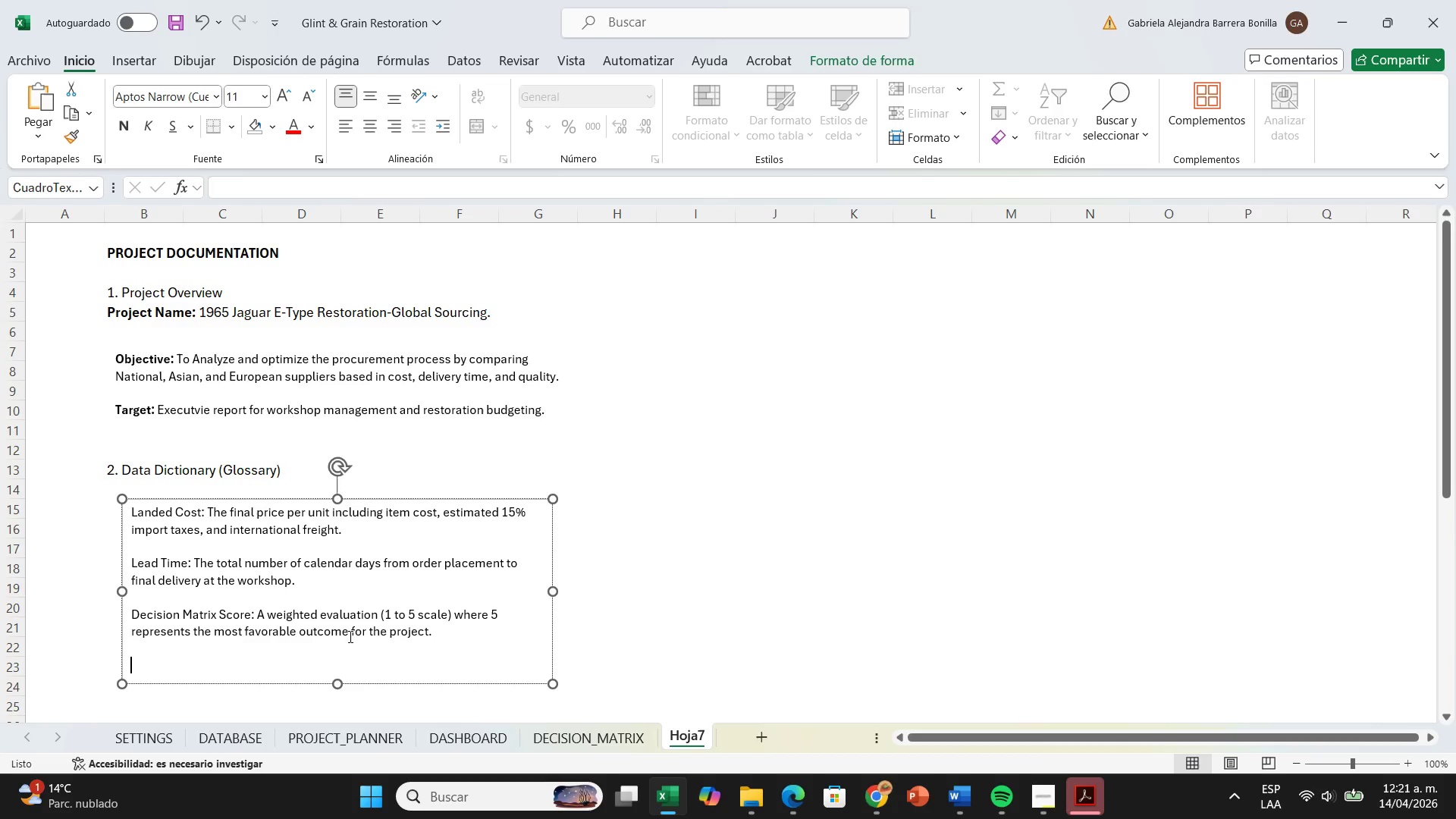 
left_click_drag(start_coordinate=[341, 679], to_coordinate=[344, 767])
 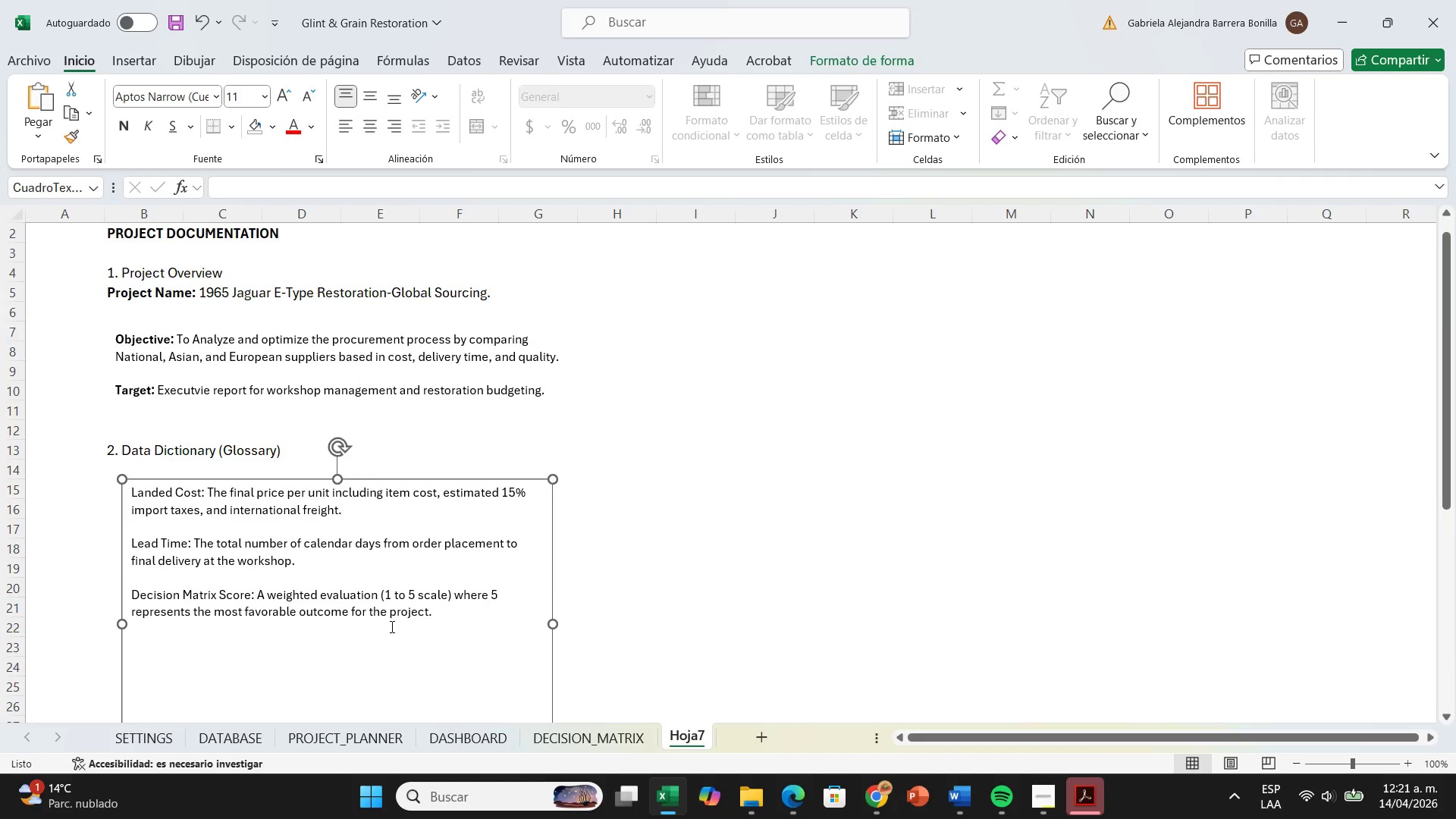 
scroll: coordinate [391, 625], scroll_direction: down, amount: 1.0
 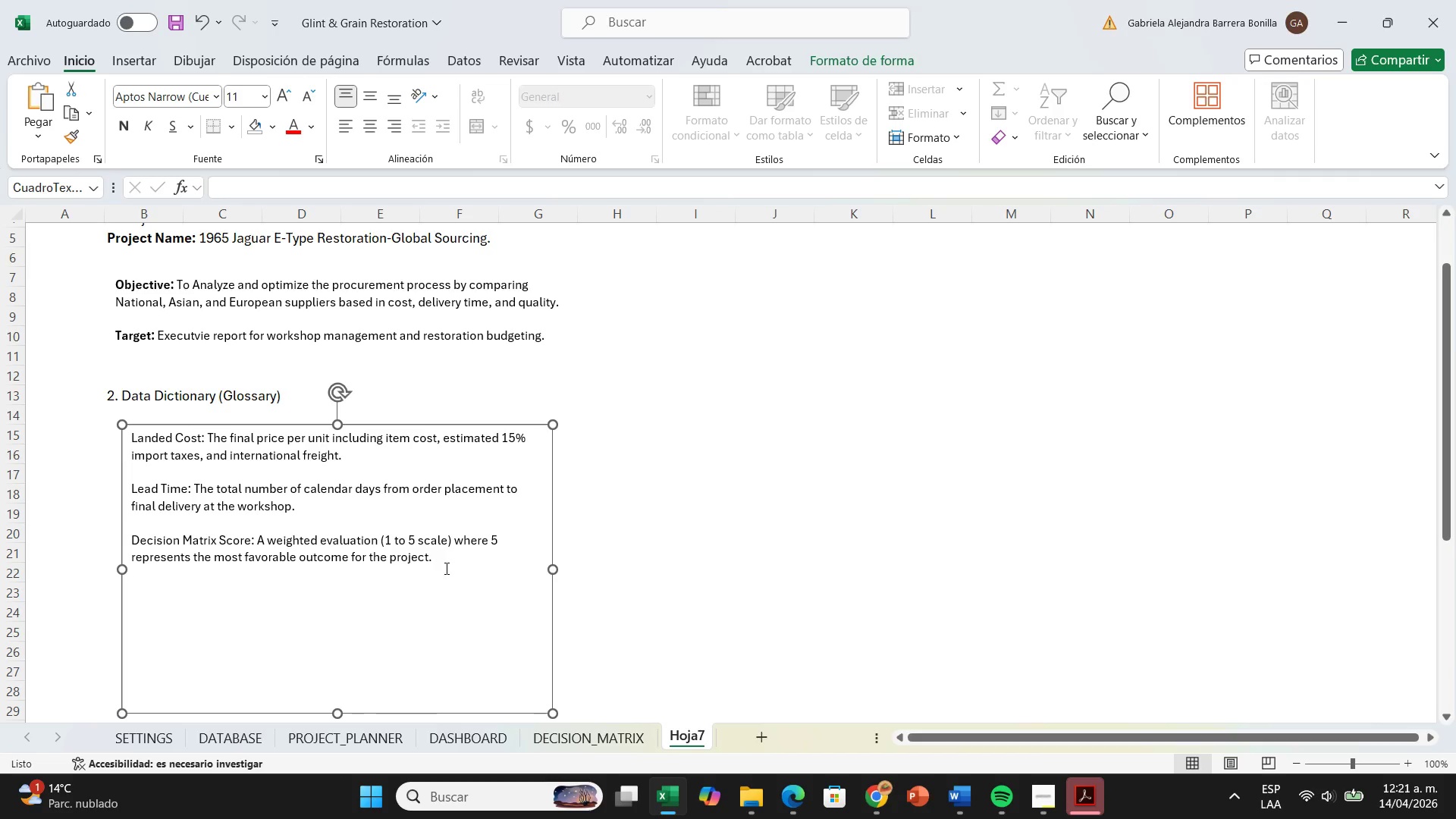 
left_click([446, 566])
 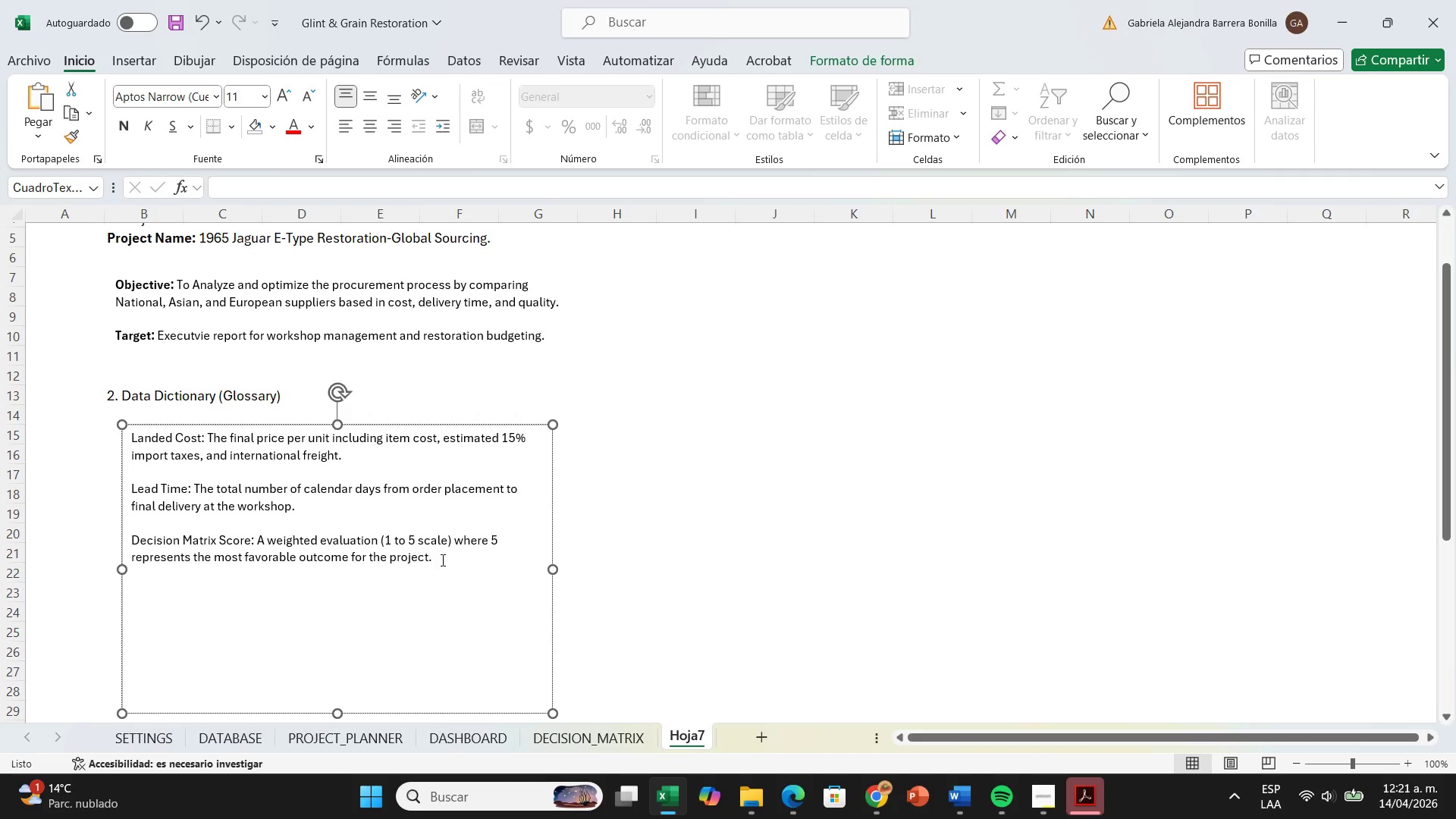 
key(Enter)
 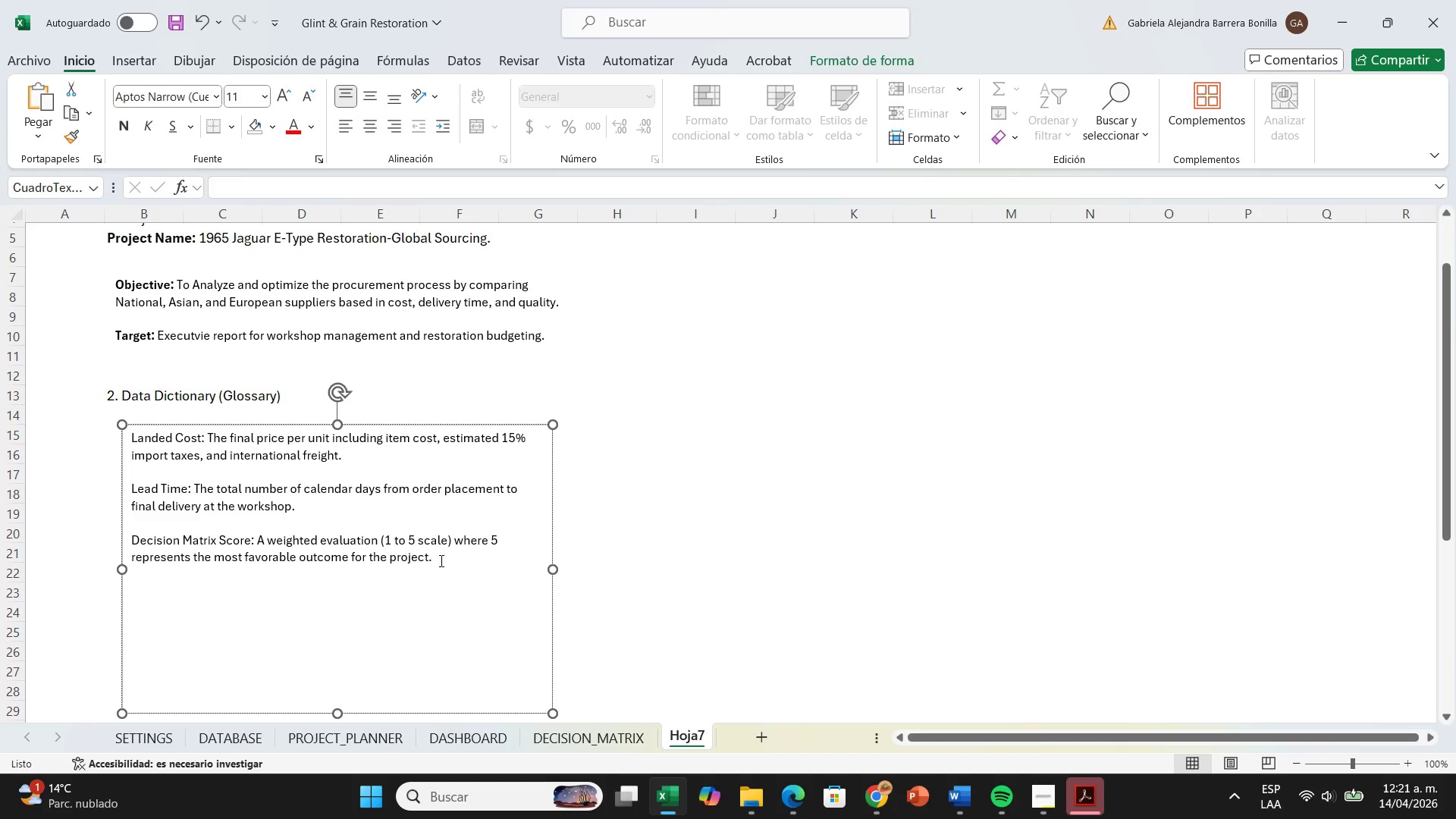 
key(CapsLock)
 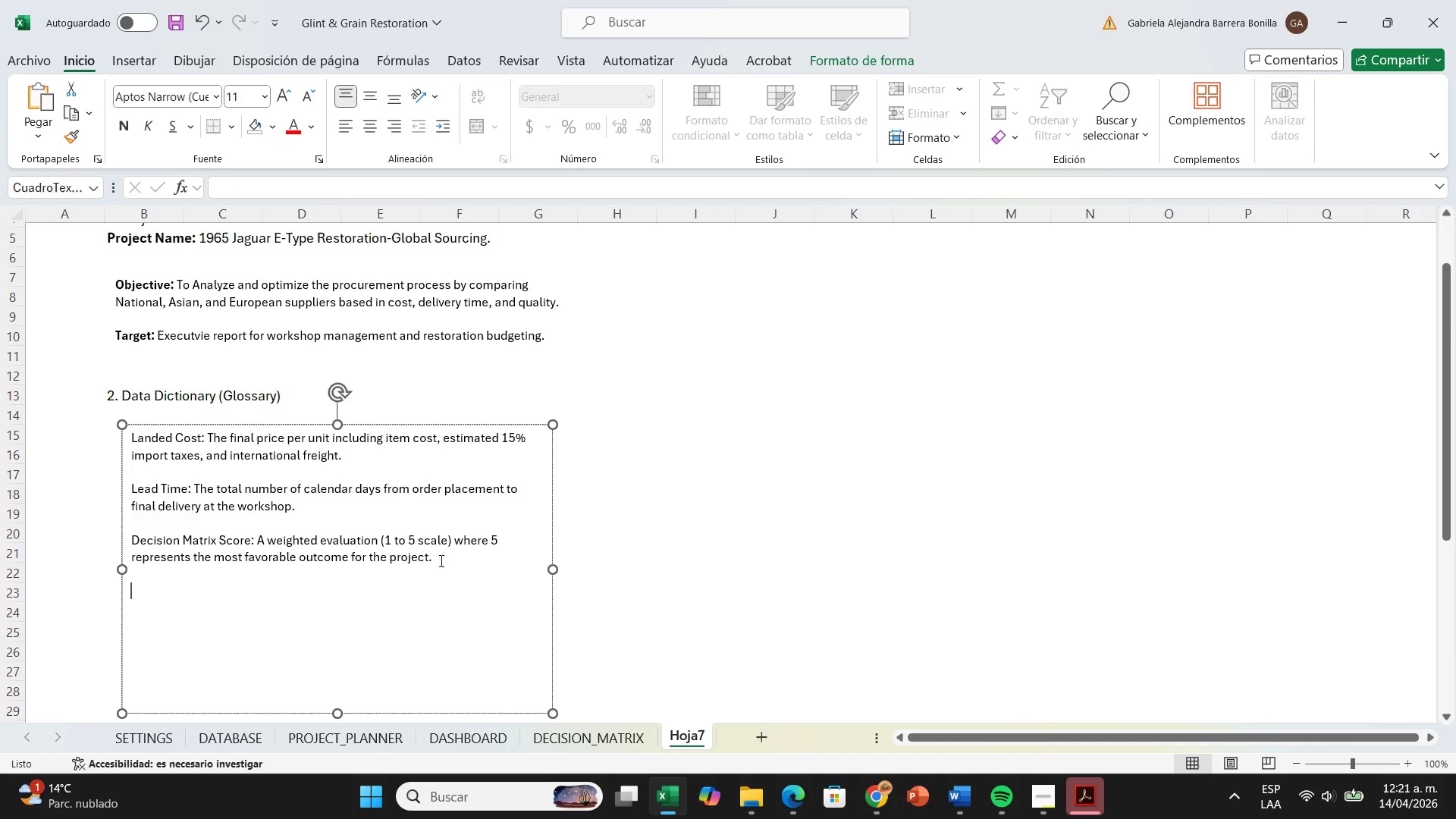 
wait(13.64)
 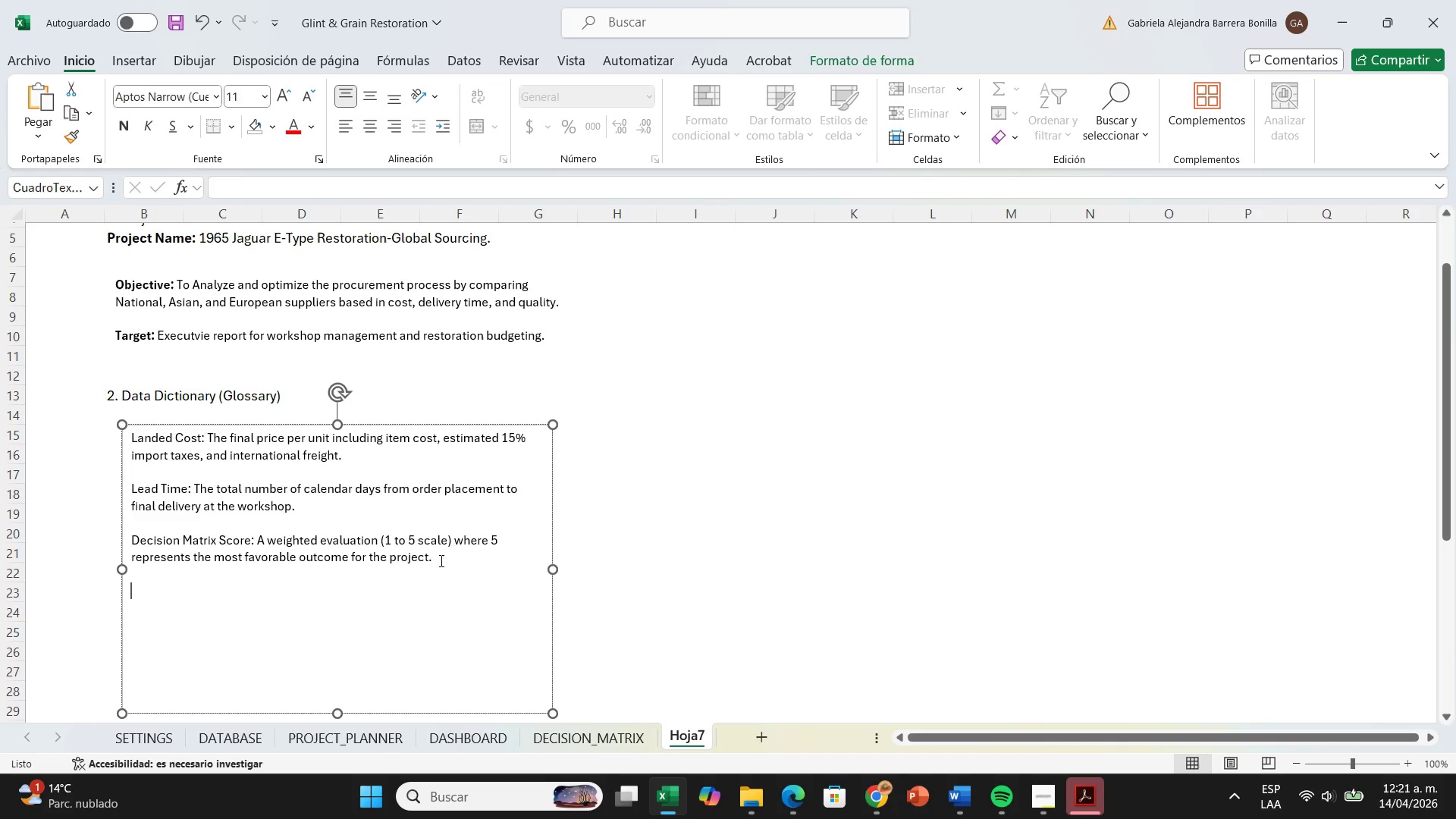 
type(Weight *Score( The percentage of importance)
 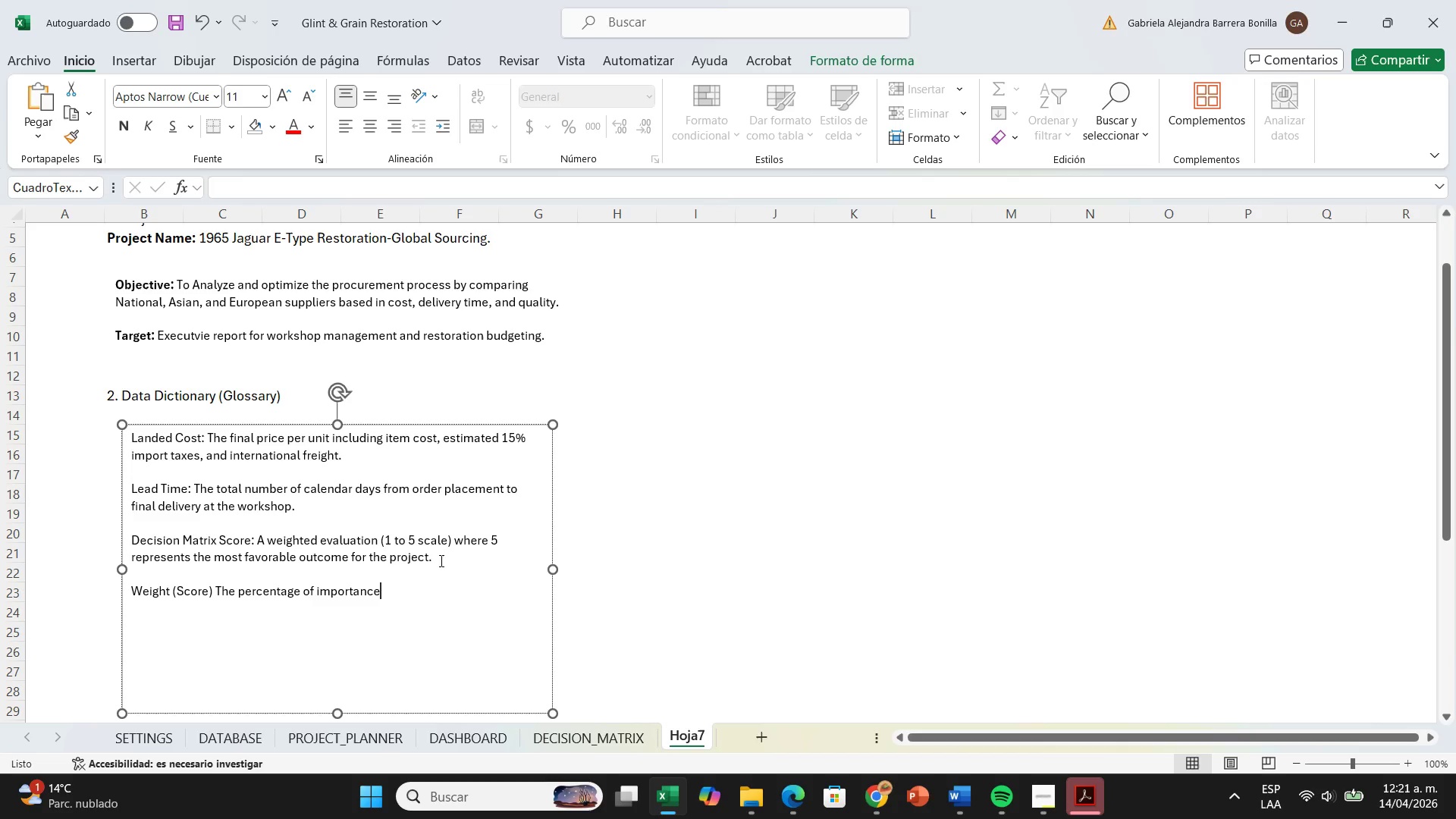 
type( for each decision criteria.)
 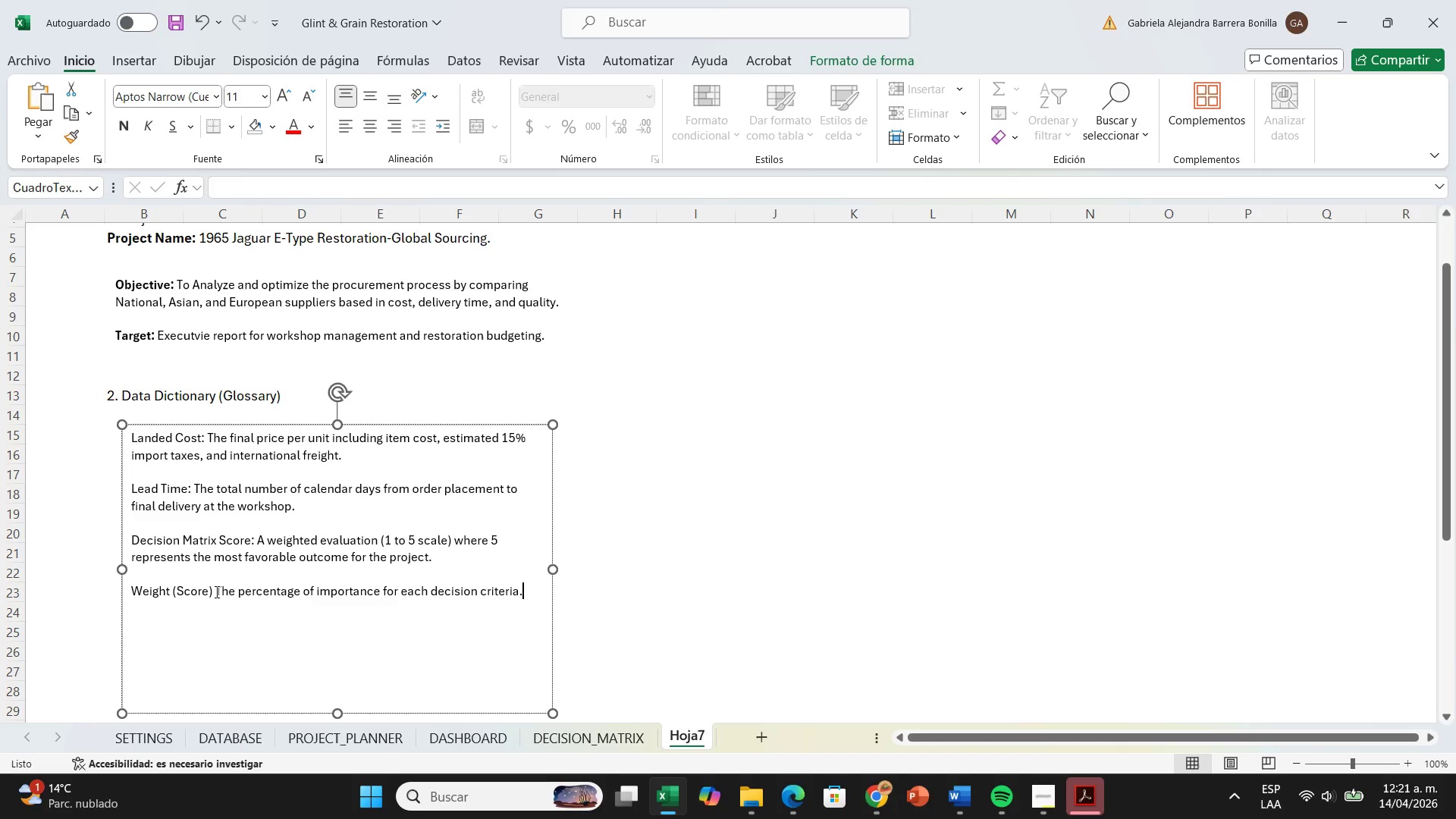 
left_click([214, 594])
 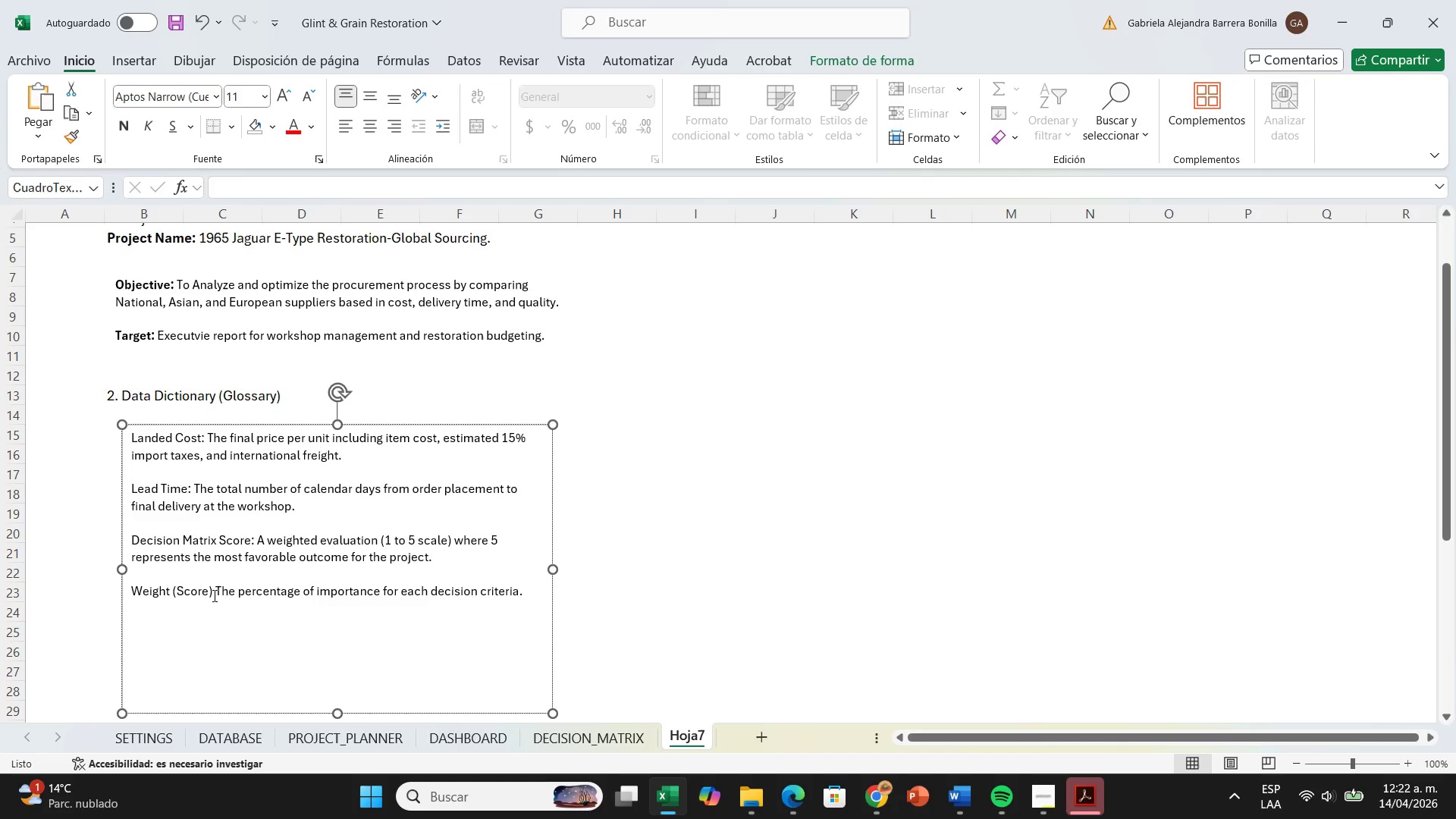 
key(Shift+ShiftRight)
 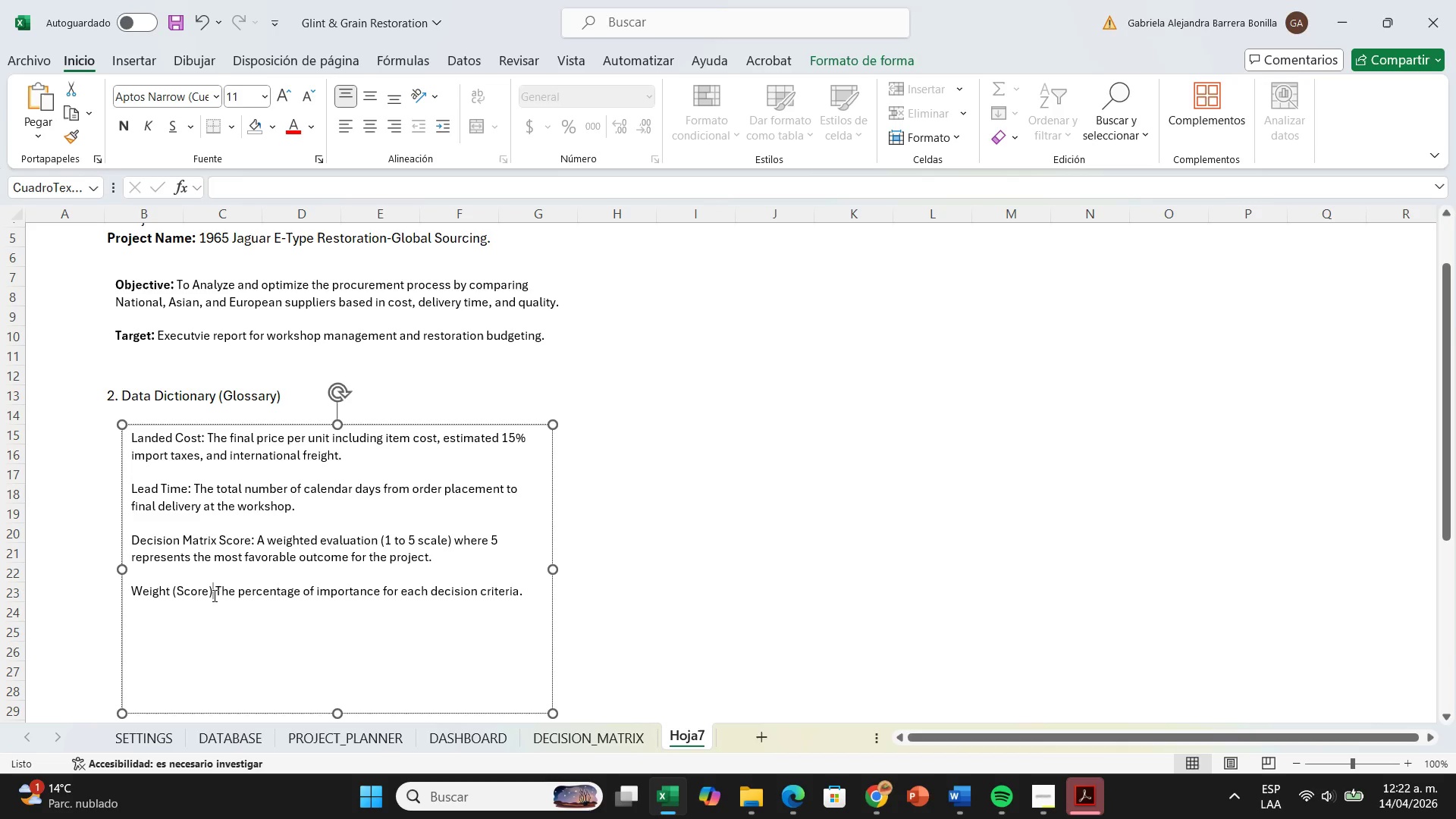 
key(Shift+Period)
 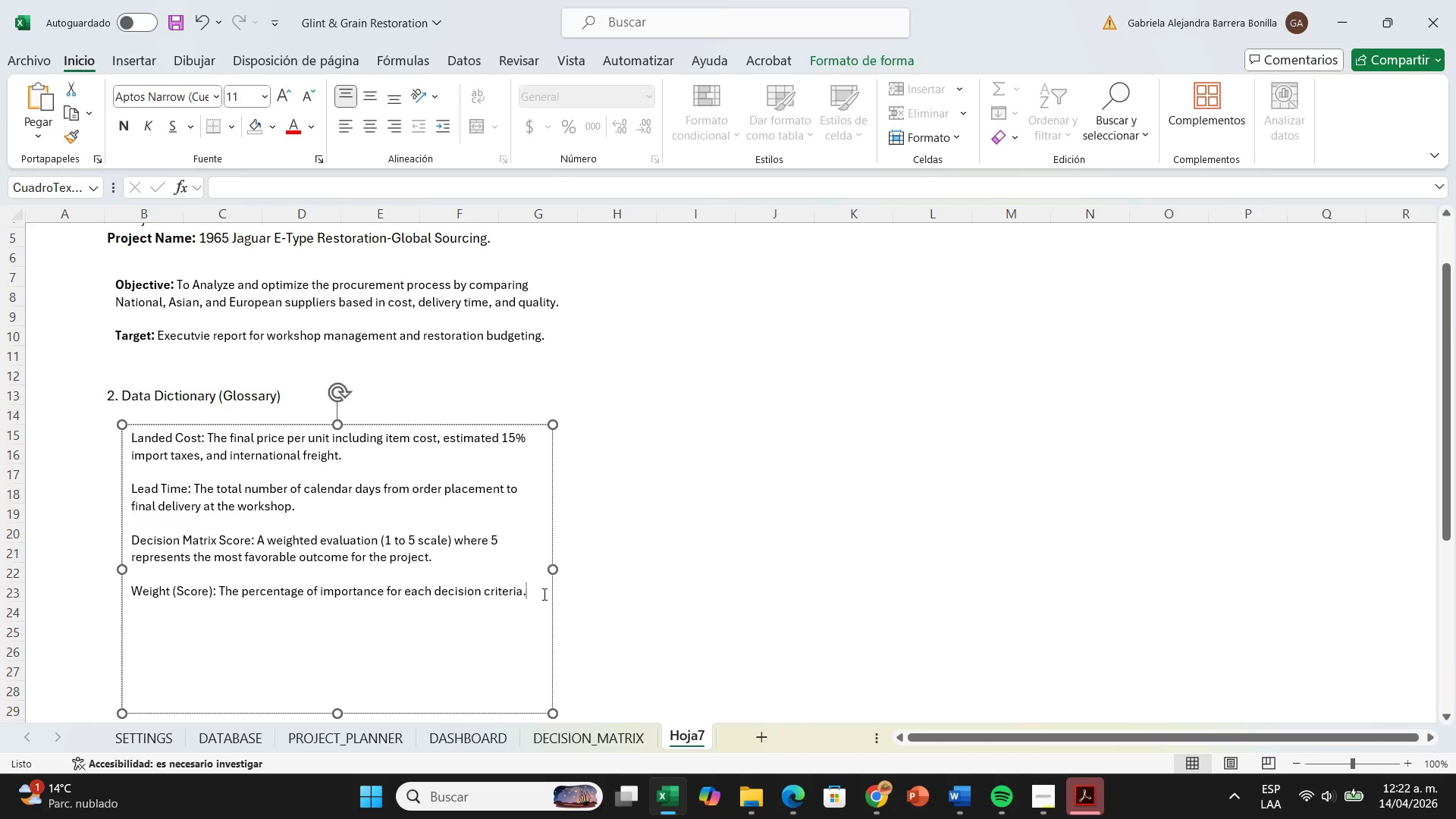 
key(Enter)
 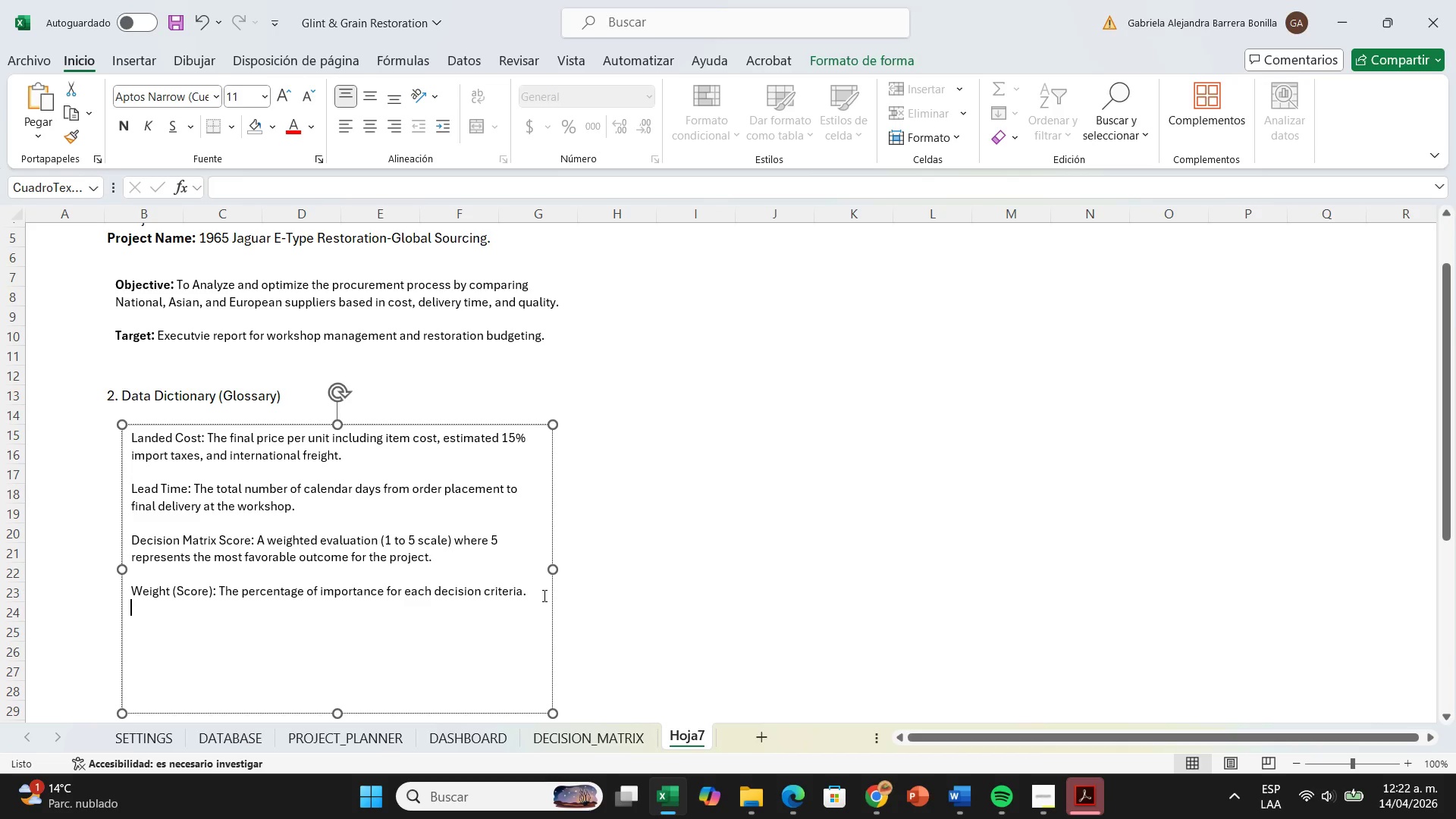 
key(Enter)
 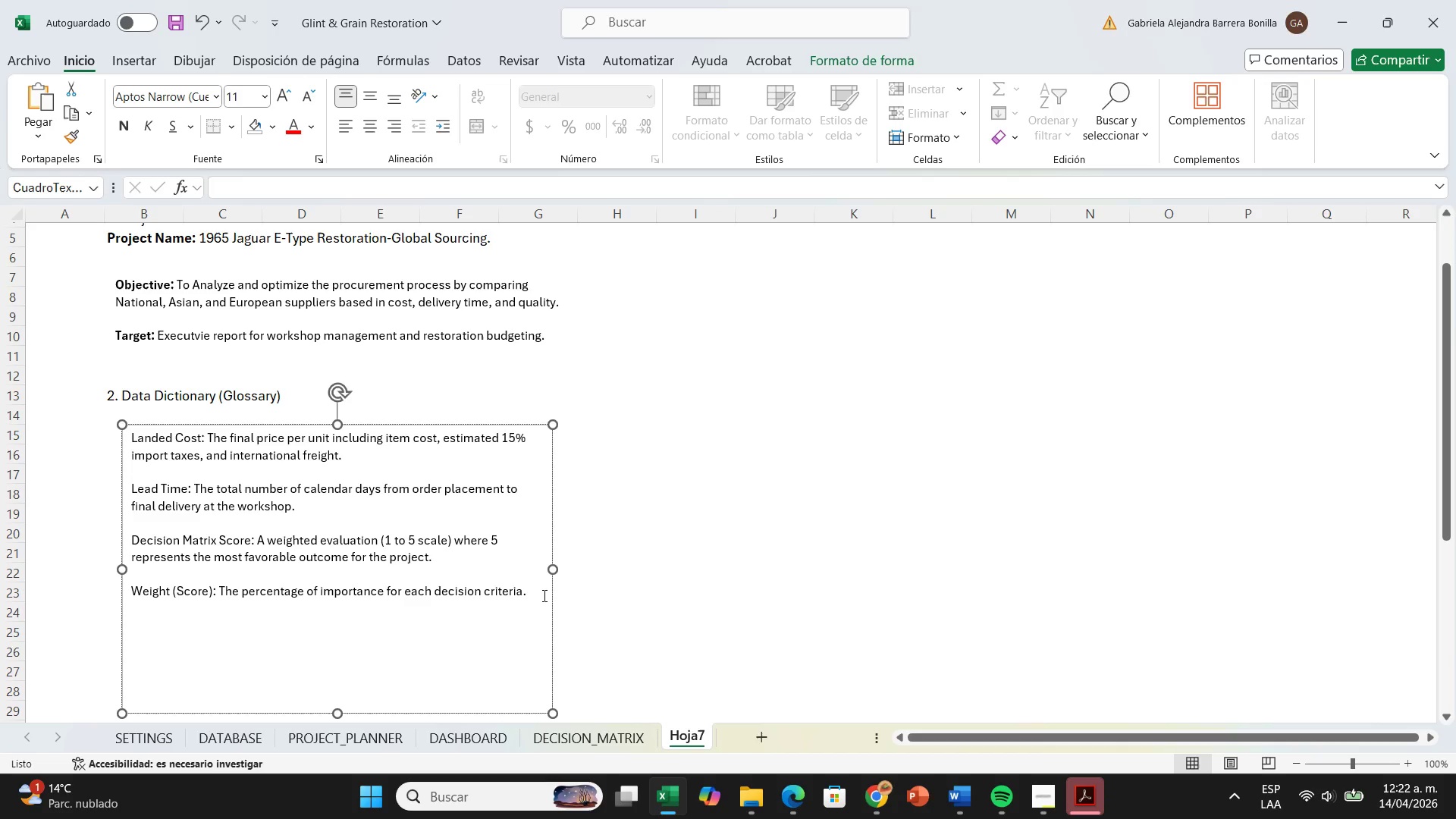 
type(Risk Level> Qualitiv)
key(Backspace)
key(Backspace)
key(Backspace)
type(tative)
key(Backspace)
type(e measure of potencial logistics or quia)
key(Backspace)
key(Backspace)
type(alitiy)
key(Backspace)
key(Backspace)
type(y issues.)
 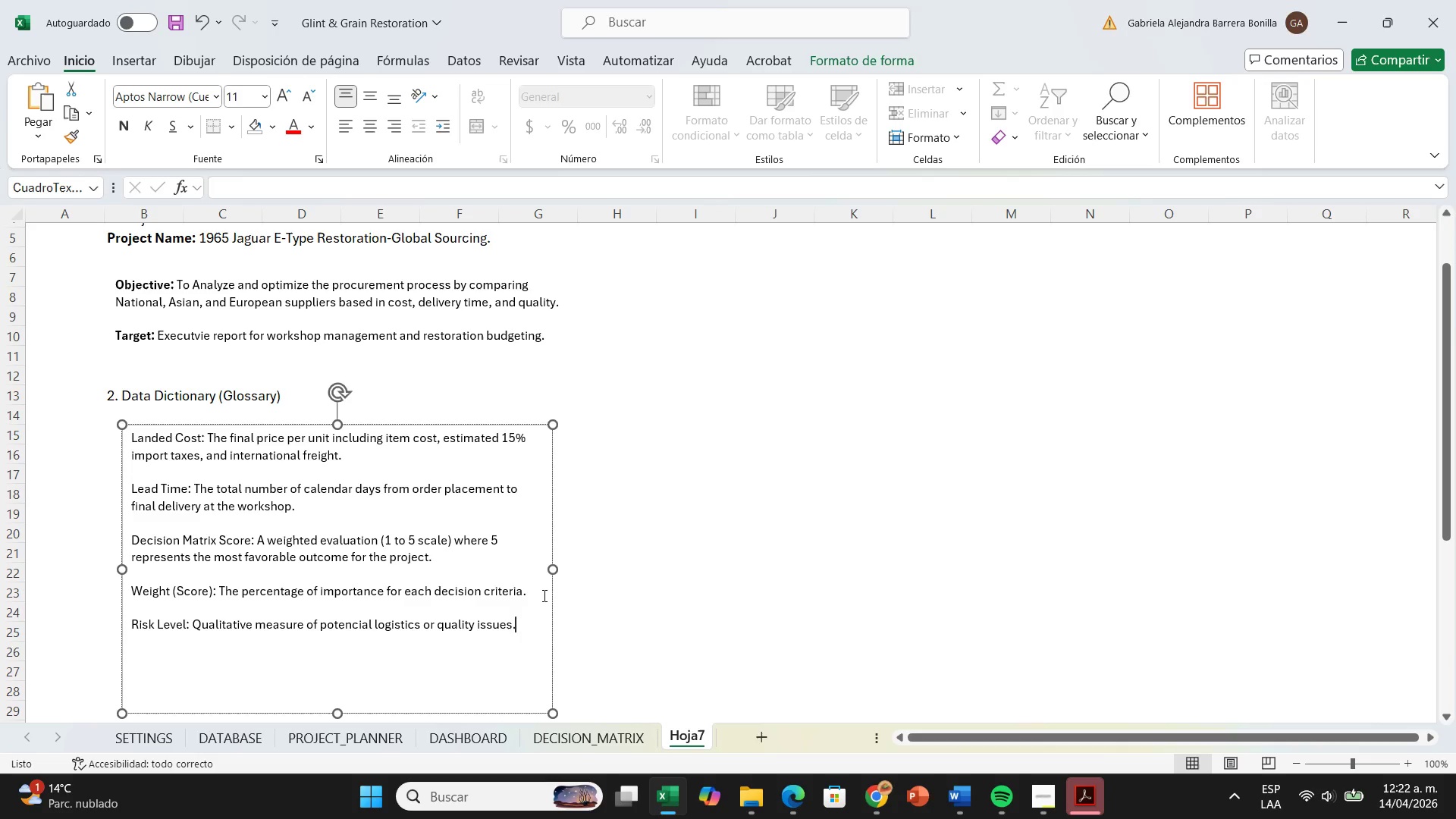 
key(Enter)
 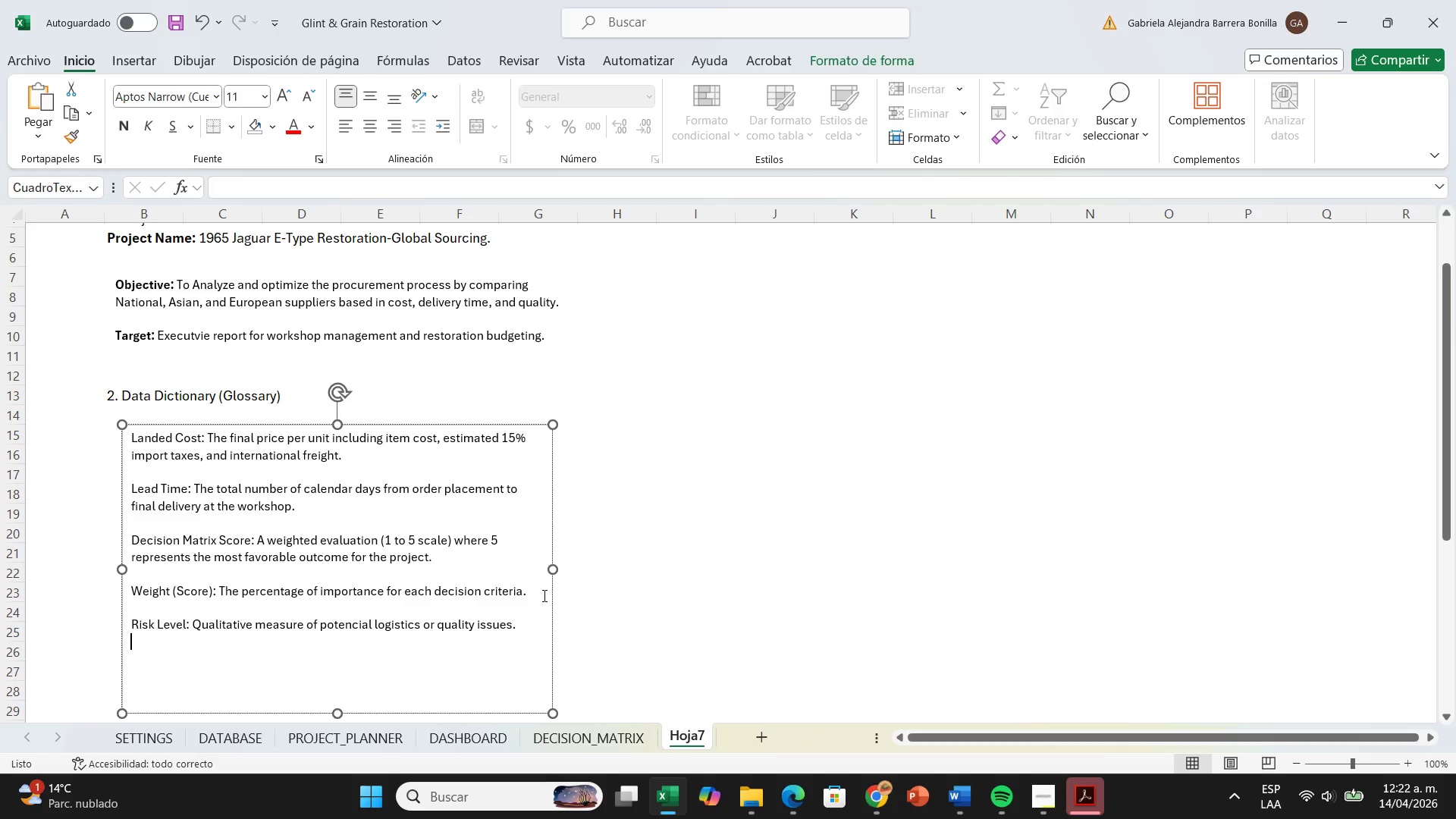 
key(Enter)
 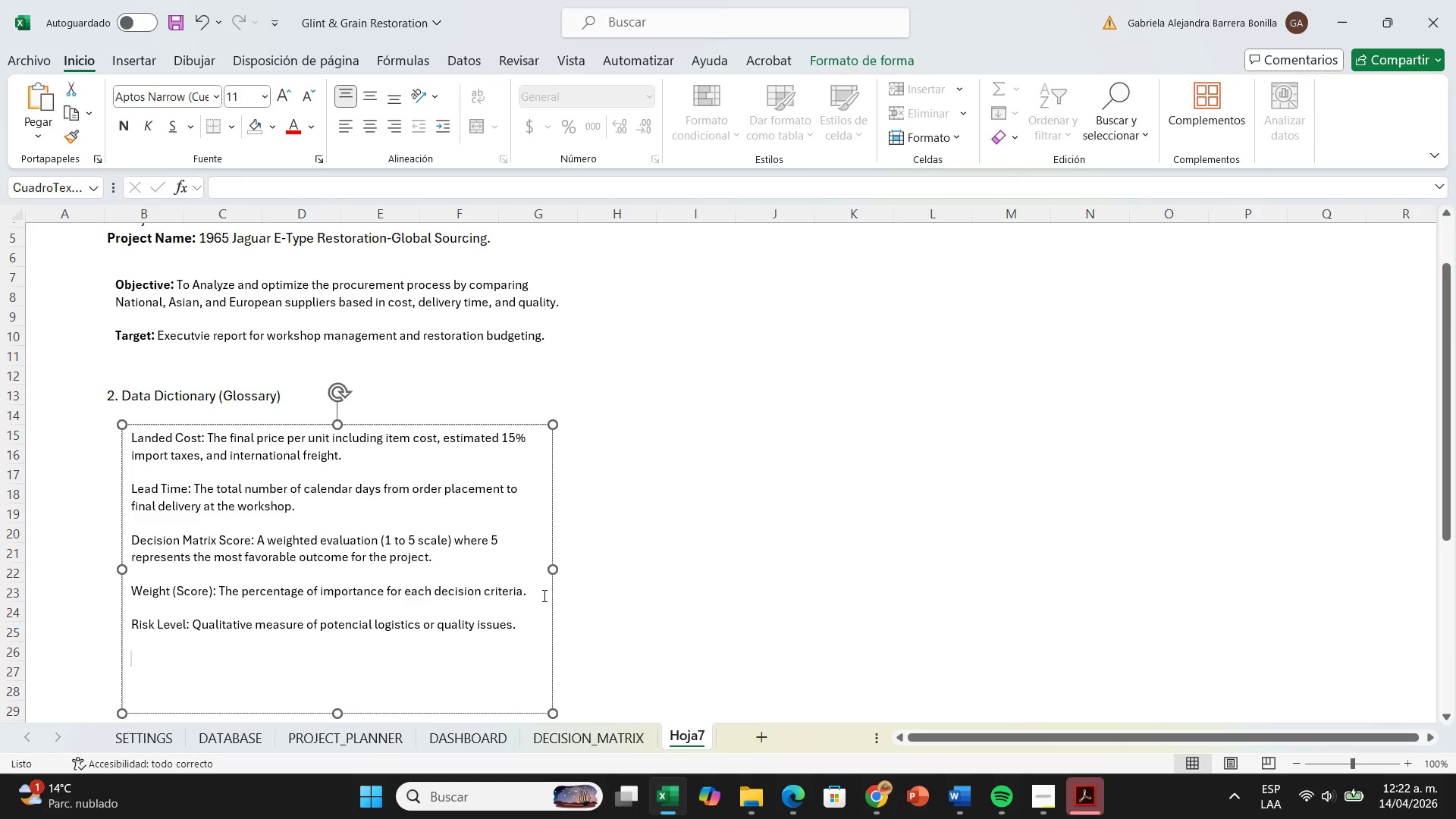 
wait(9.91)
 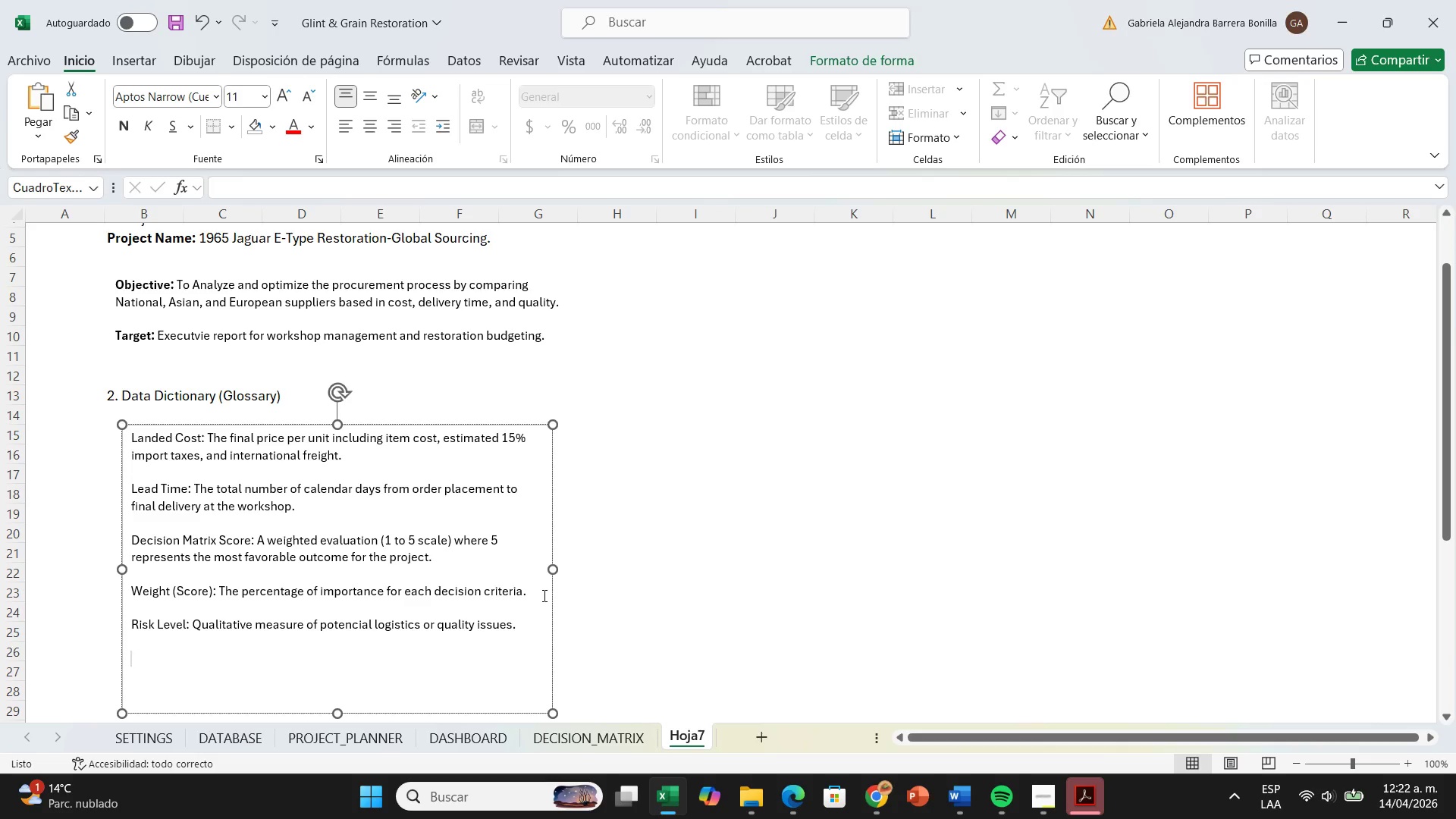 
type(Unit p)
key(Backspace)
type(Price.)
key(Backspace)
type(> The base cost from the supplier v)
key(Backspace)
type(before taxez or shipping)
 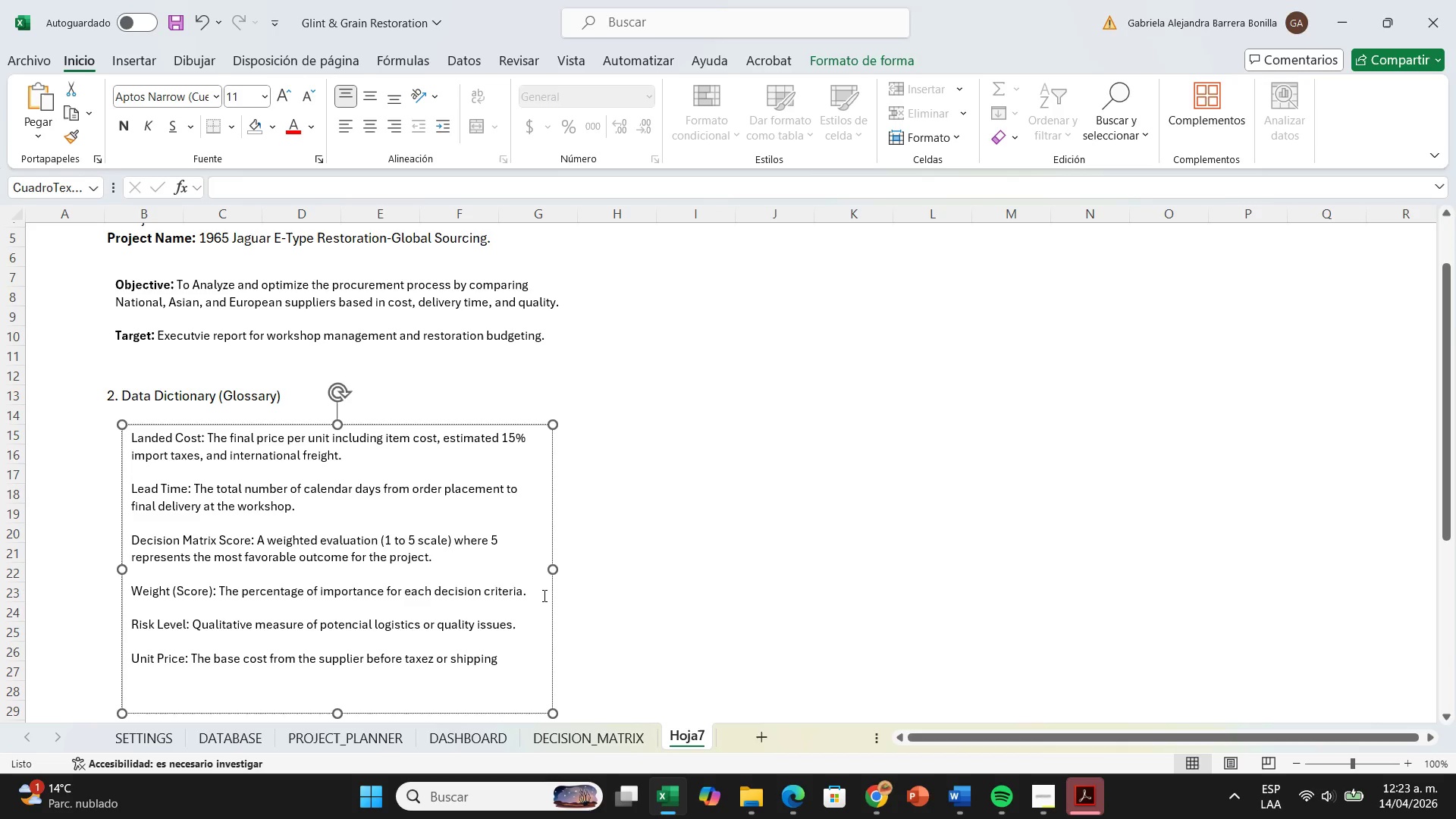 
key(Period)
 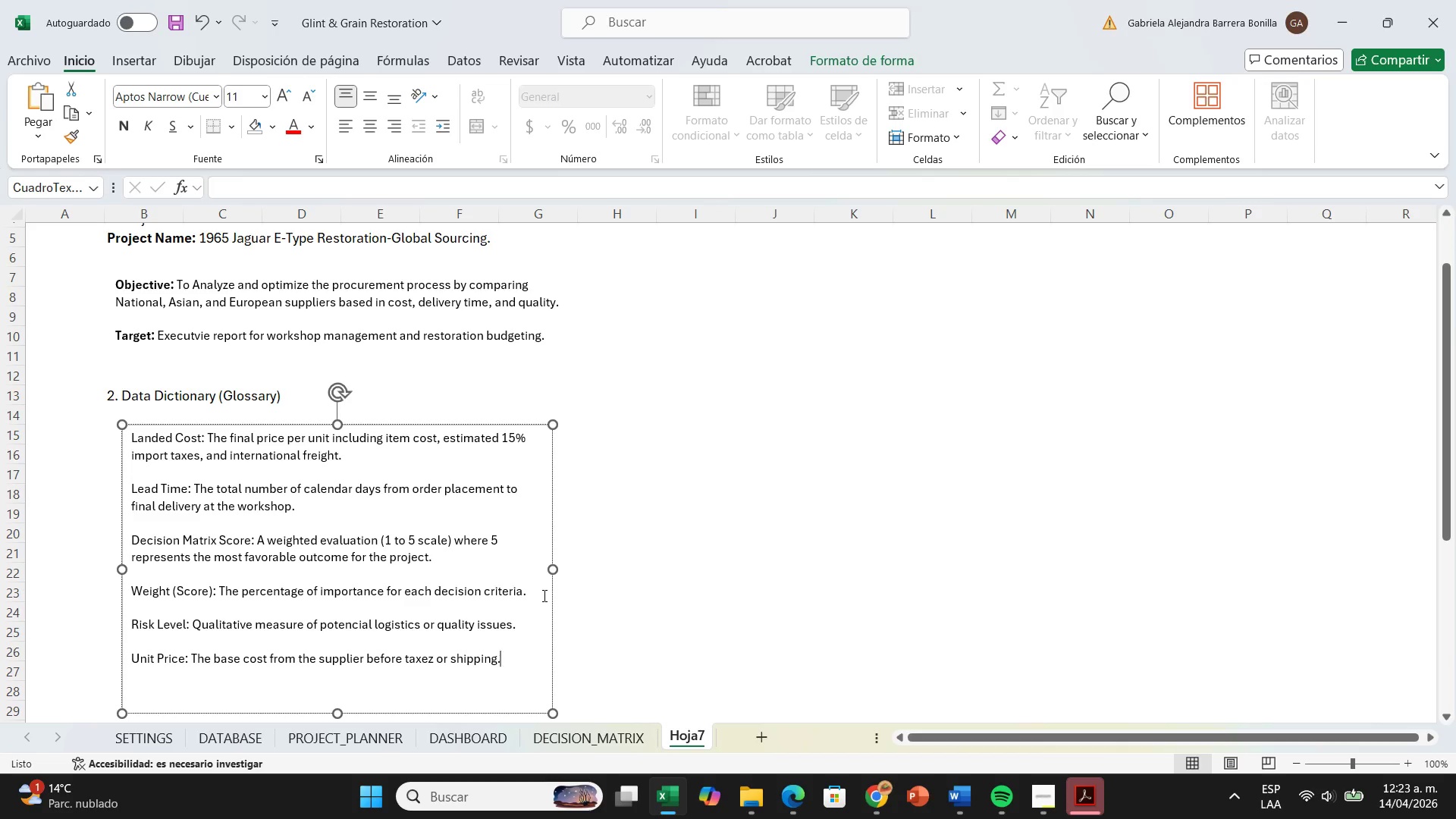 
key(Enter)
 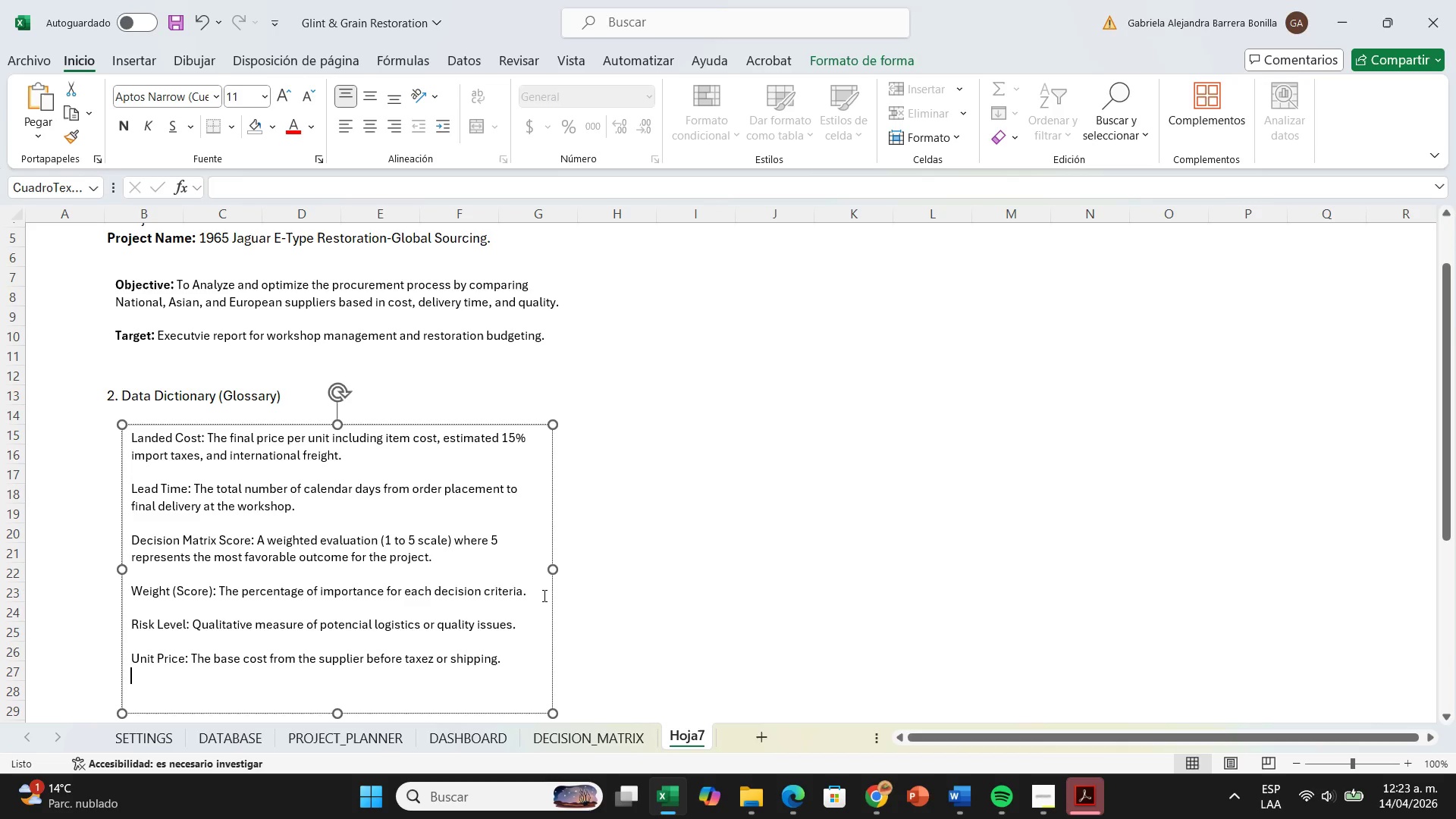 
key(Enter)
 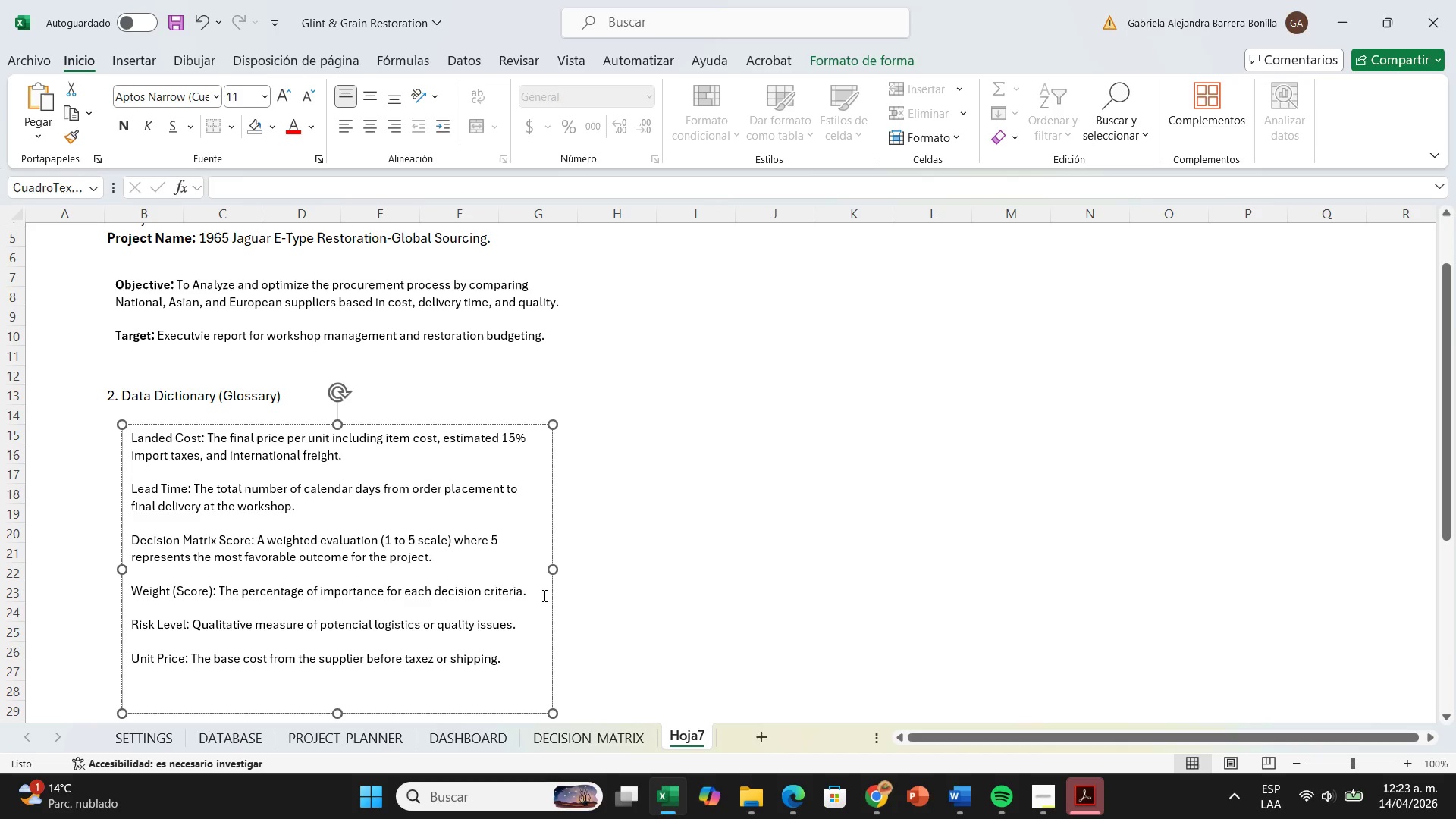 
wait(9.23)
 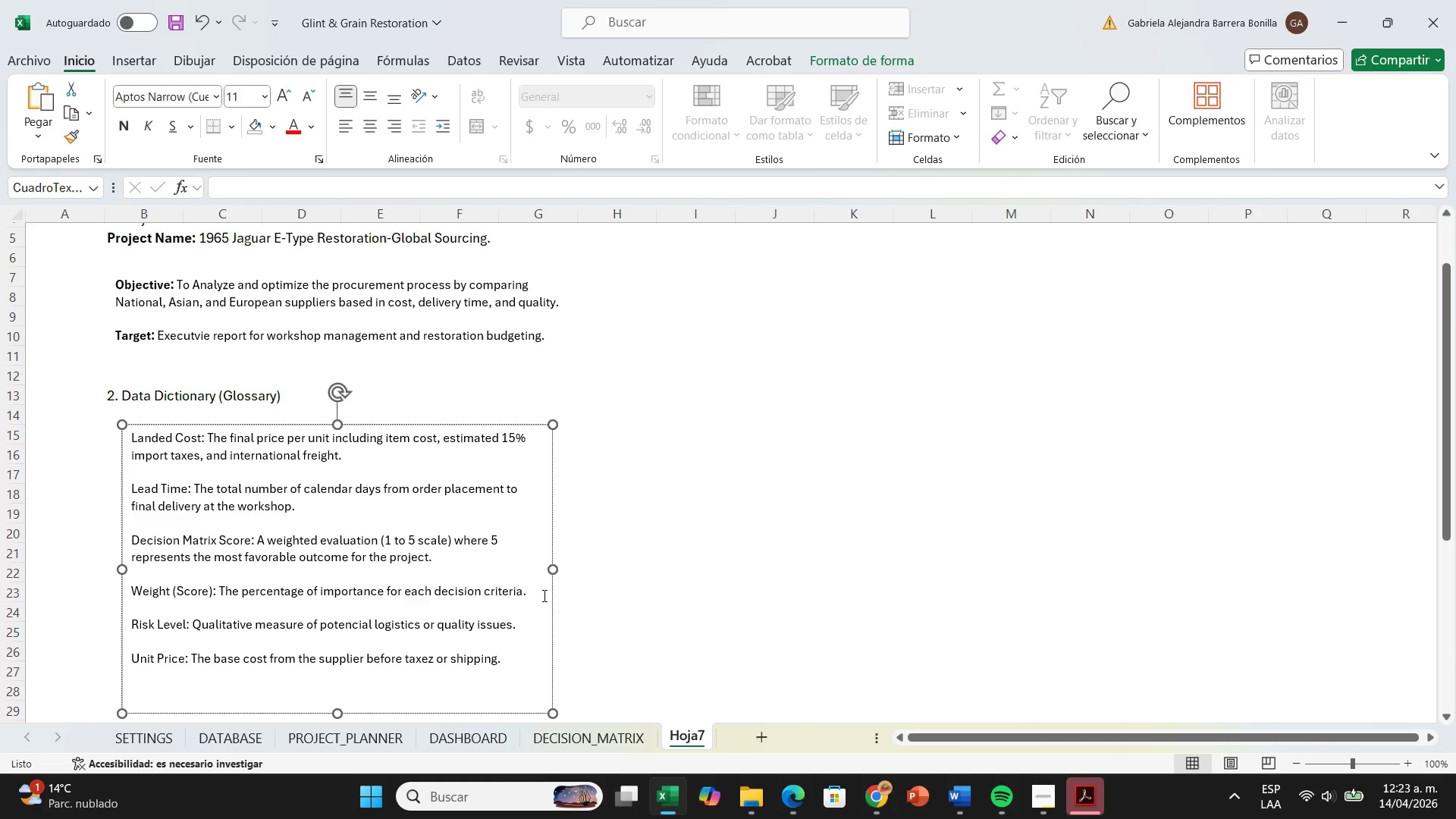 
type(Part Number *SKU( Uni)
key(Backspace)
key(Backspace)
key(Backspace)
key(Backspace)
type(> Unique to )
key(Backspace)
key(Backspace)
key(Backspace)
type(identifier for each Jaguar component or tool.)
 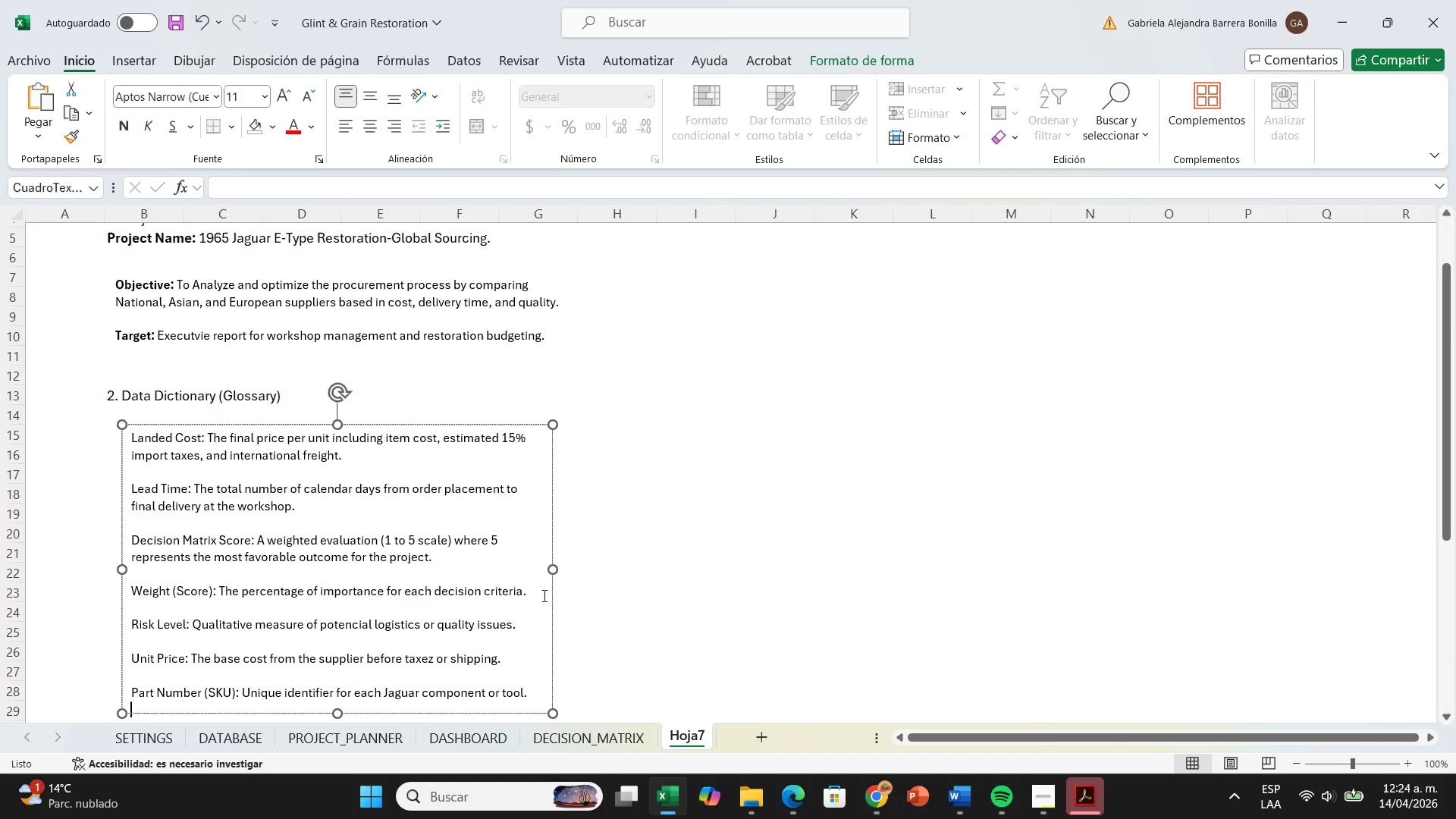 
 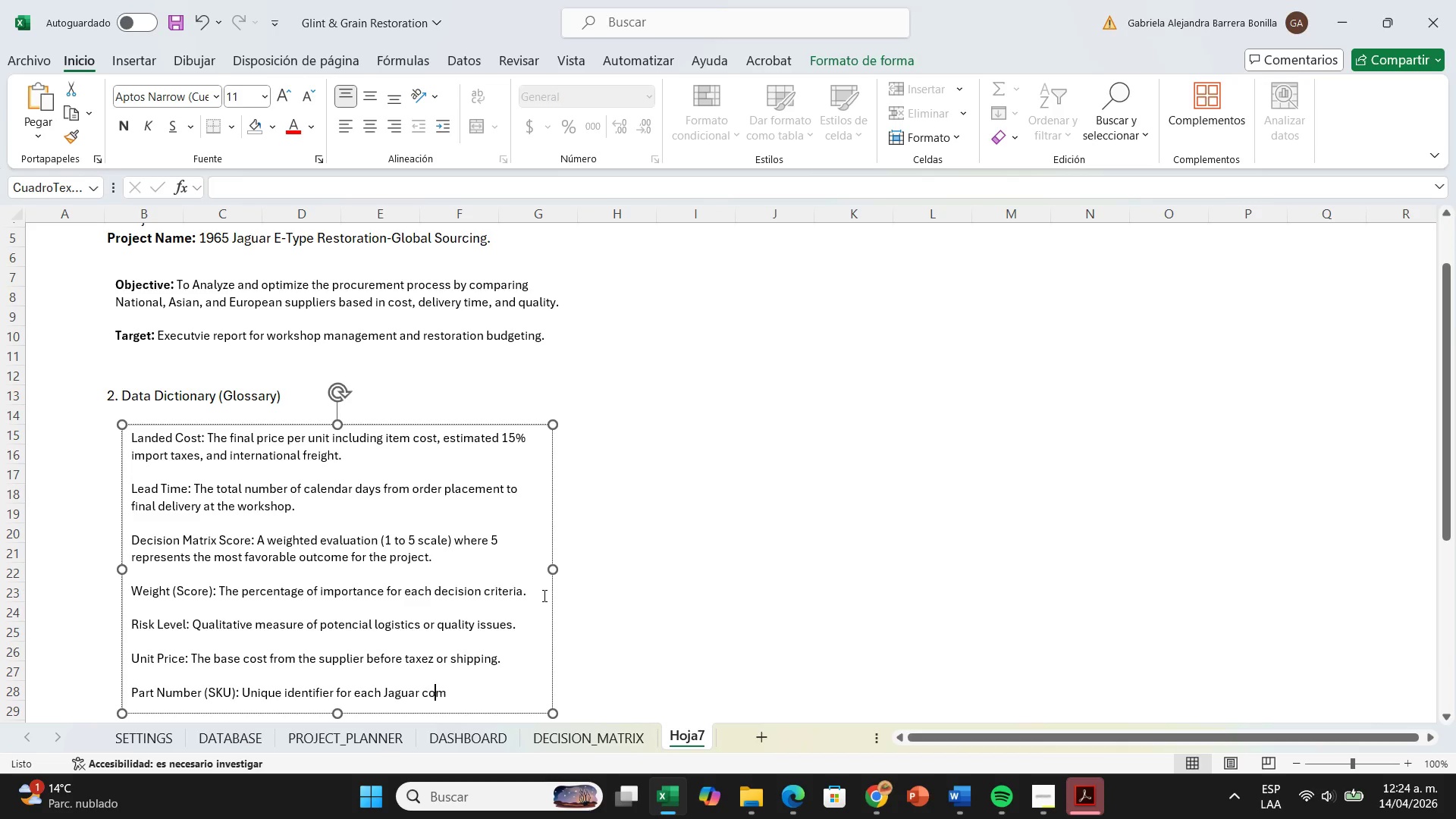 
key(Enter)
 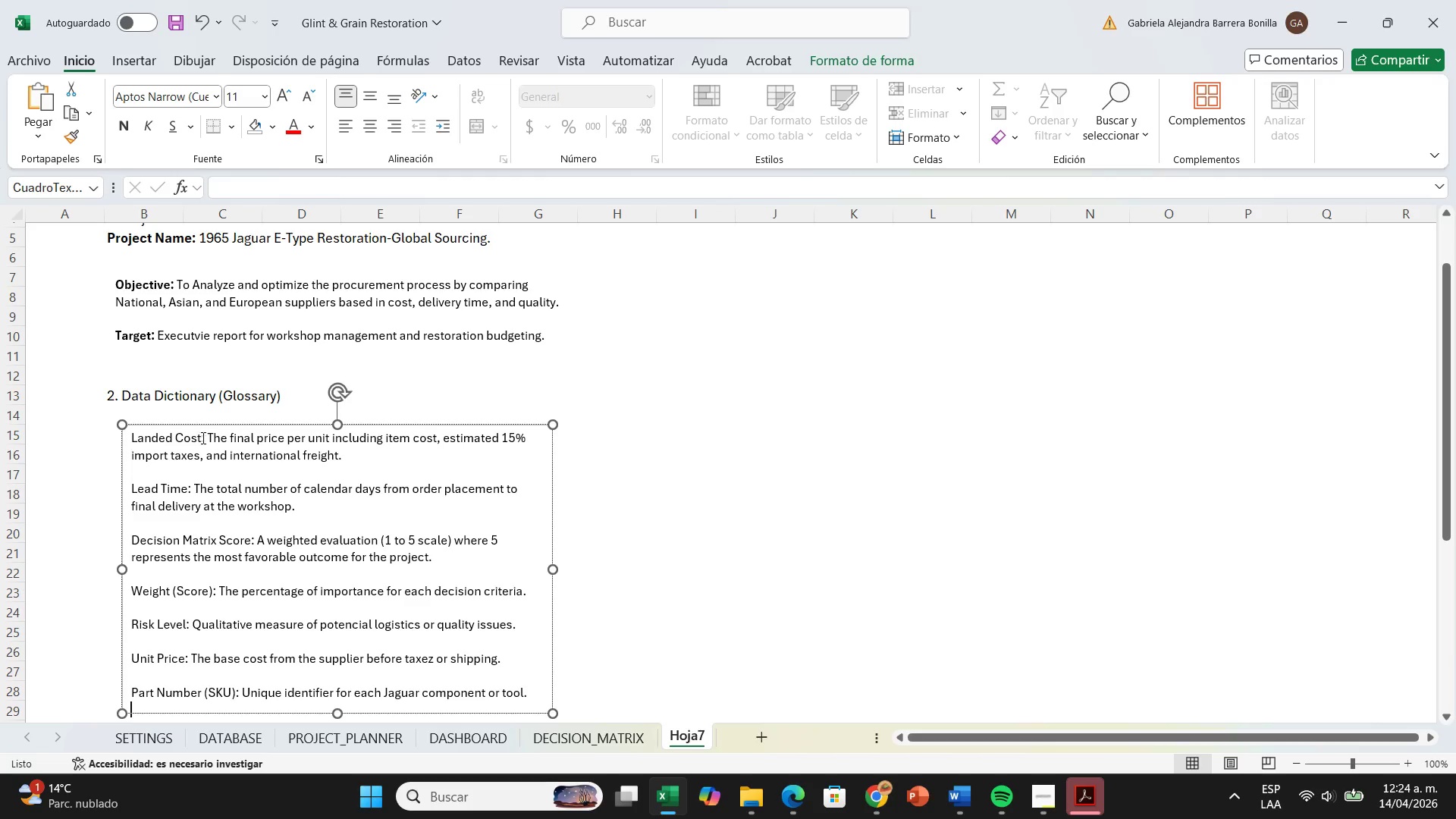 
left_click_drag(start_coordinate=[206, 441], to_coordinate=[133, 433])
 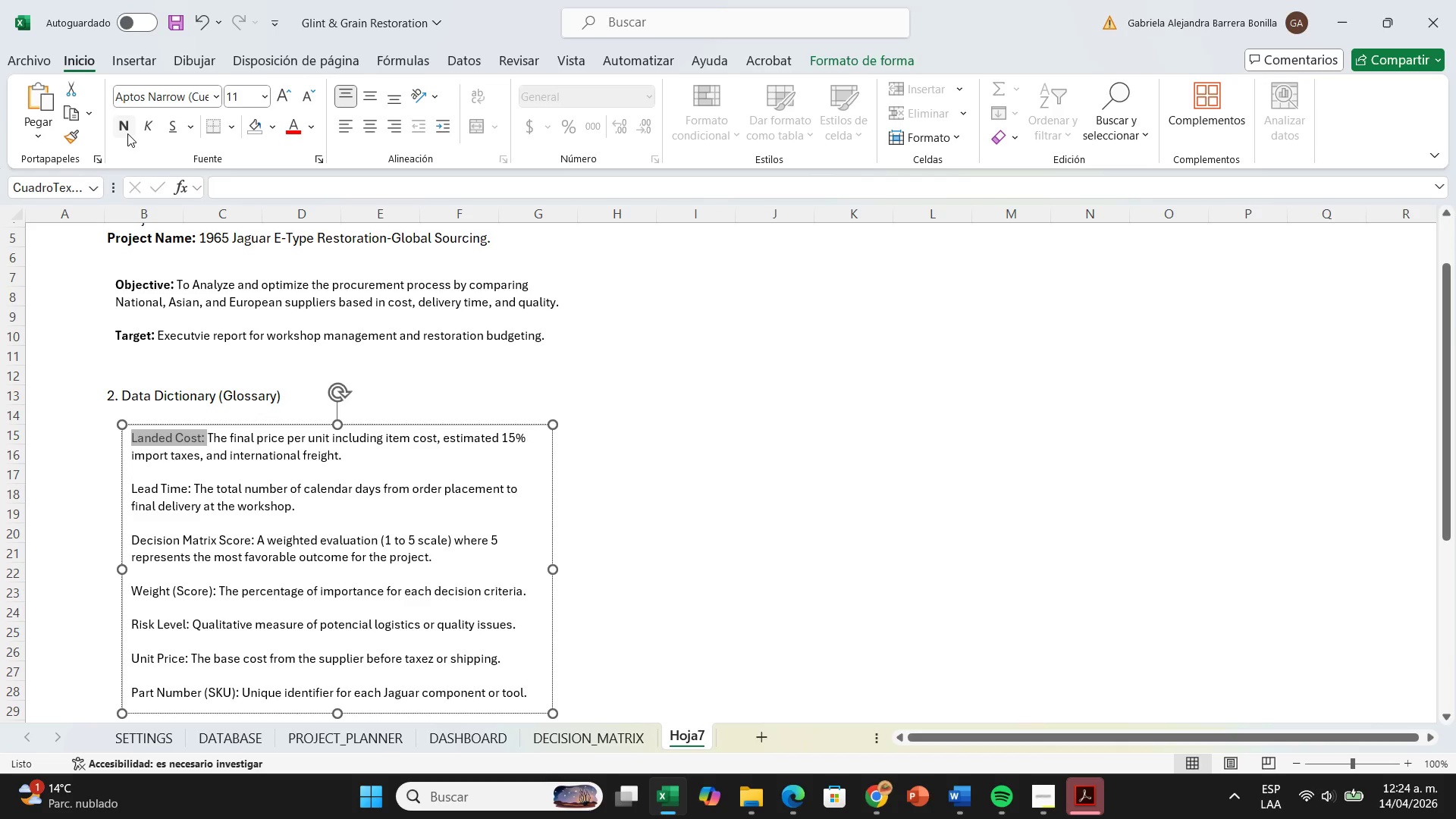 
left_click([127, 133])
 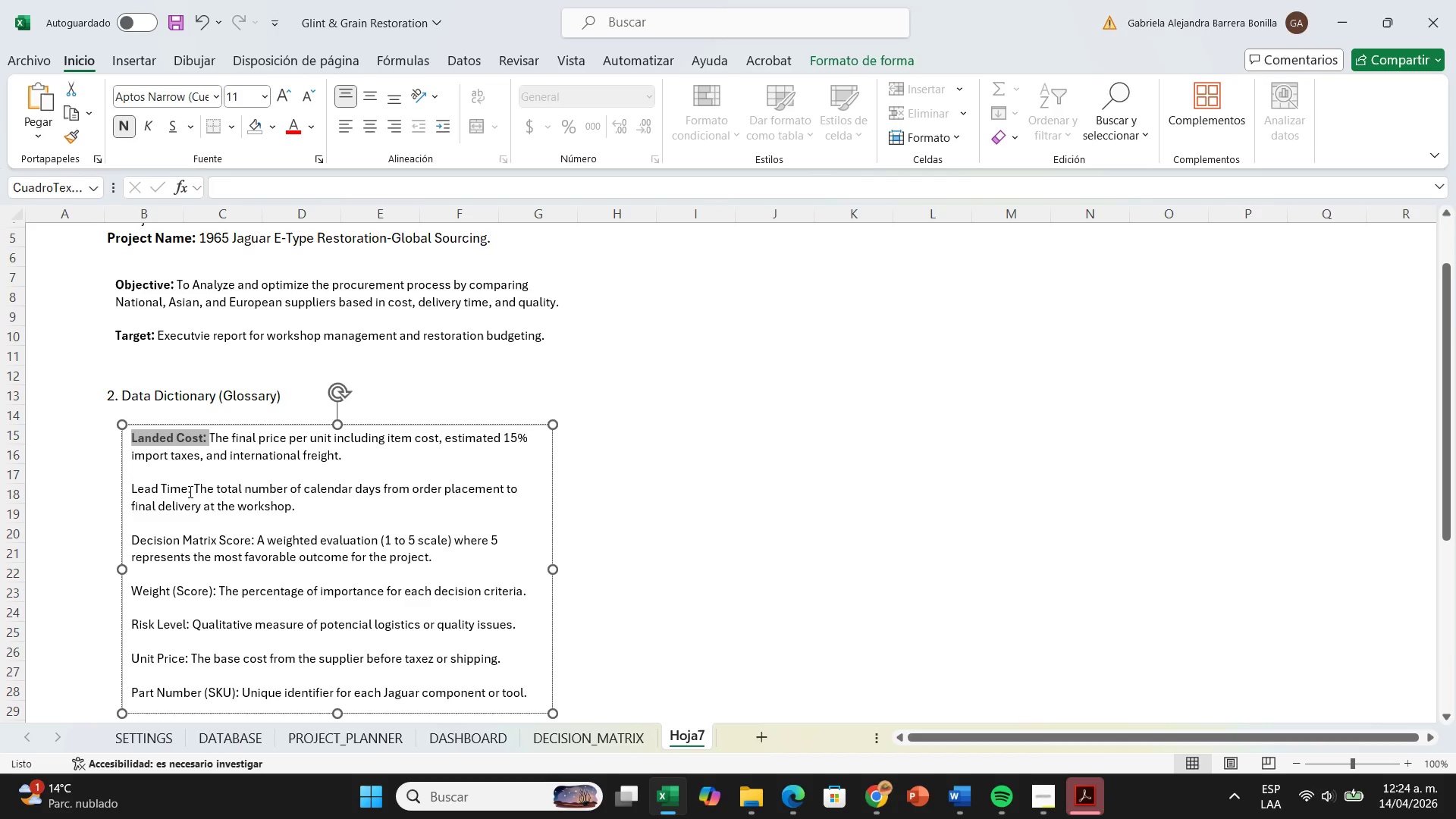 
left_click([189, 491])
 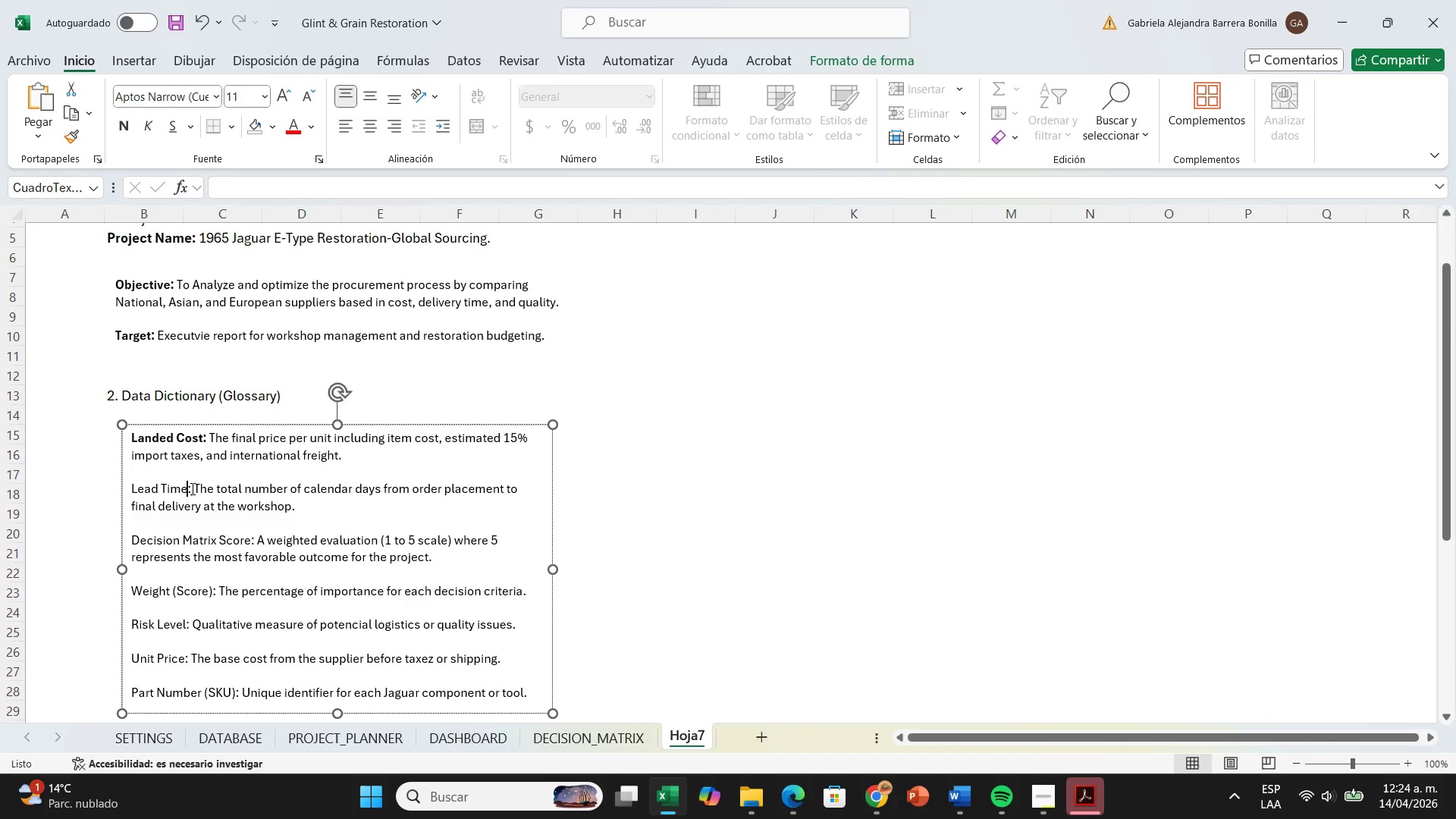 
left_click_drag(start_coordinate=[191, 488], to_coordinate=[143, 488])
 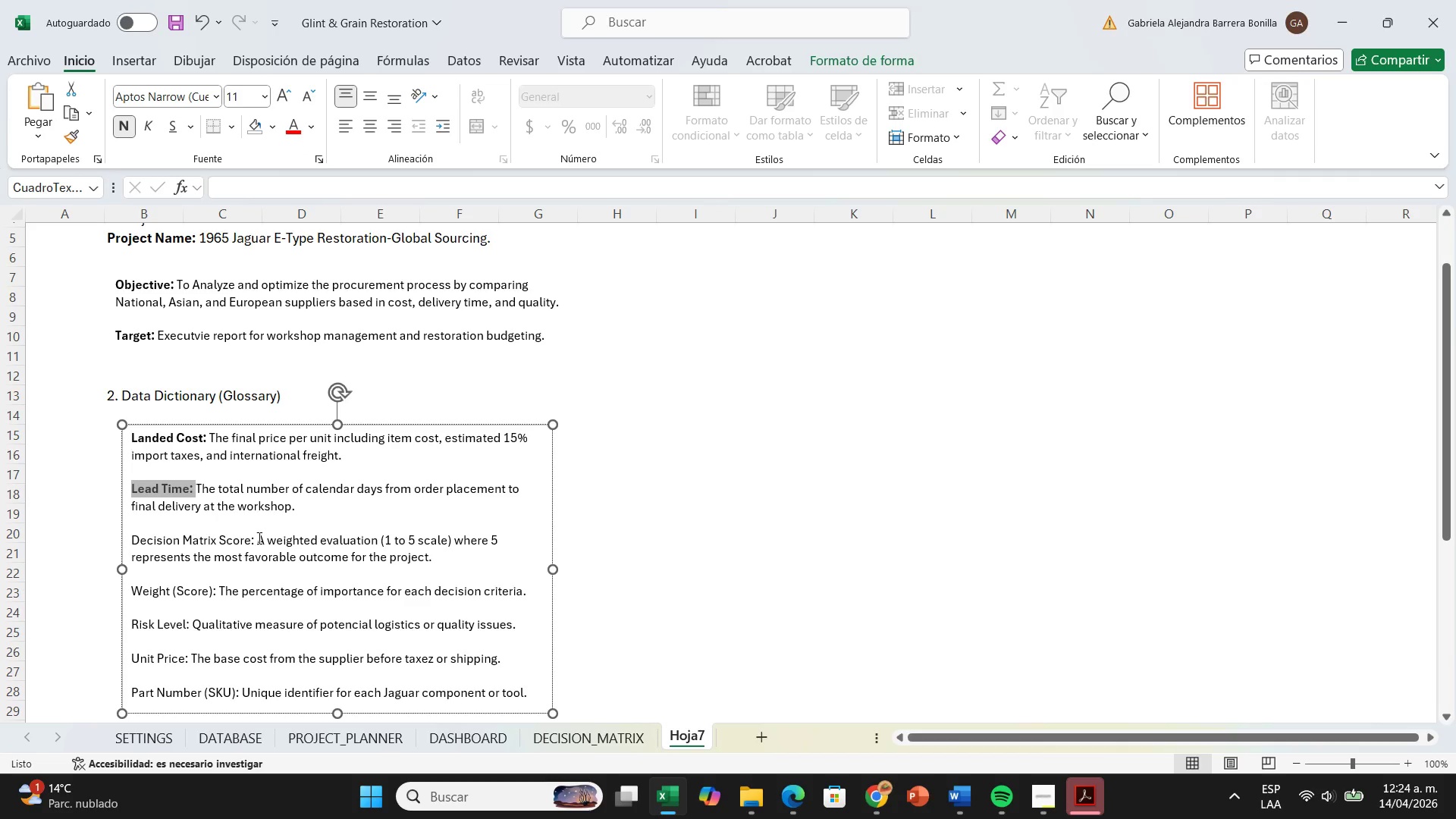 
left_click_drag(start_coordinate=[255, 544], to_coordinate=[145, 543])
 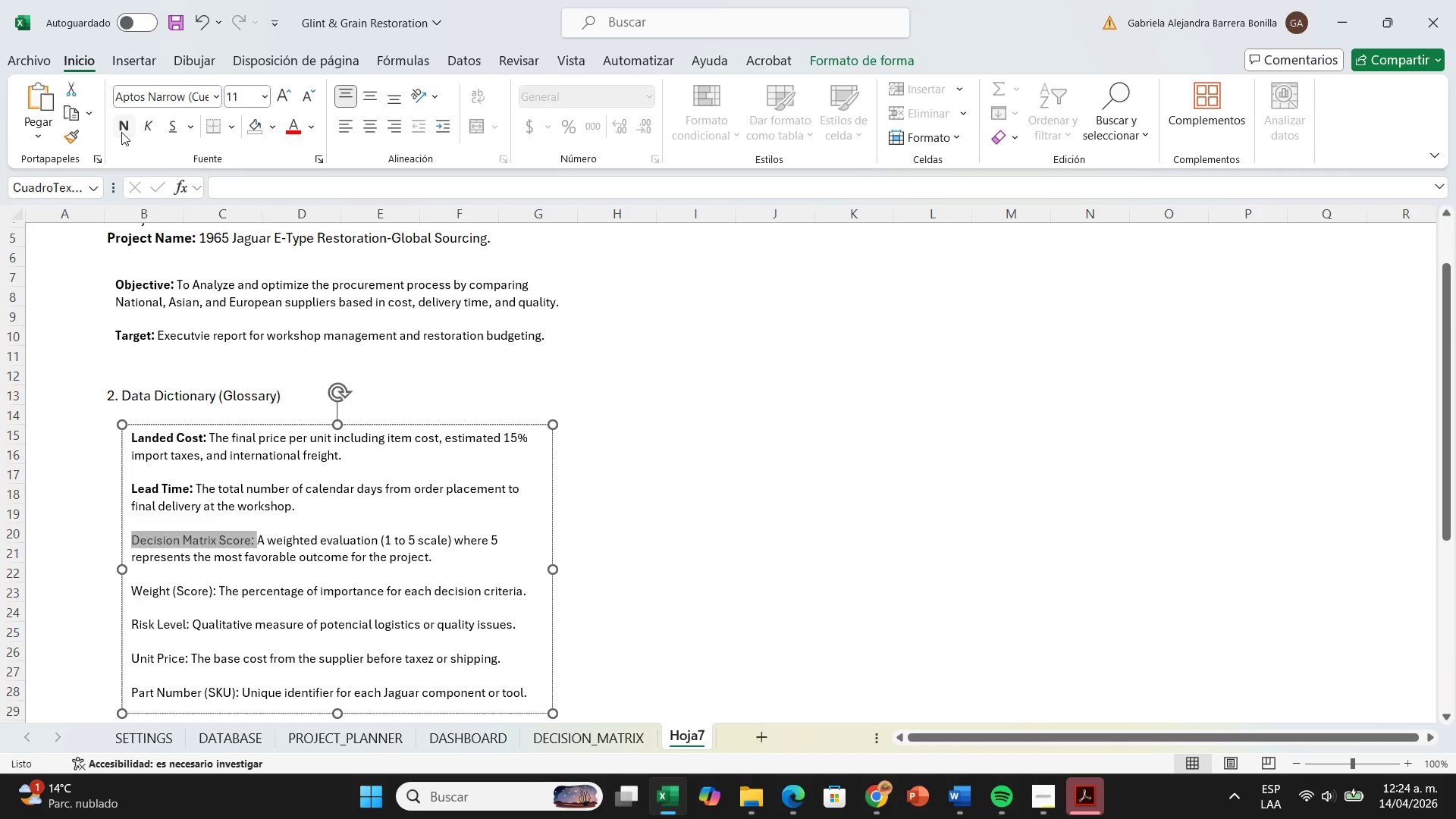 
left_click([121, 131])
 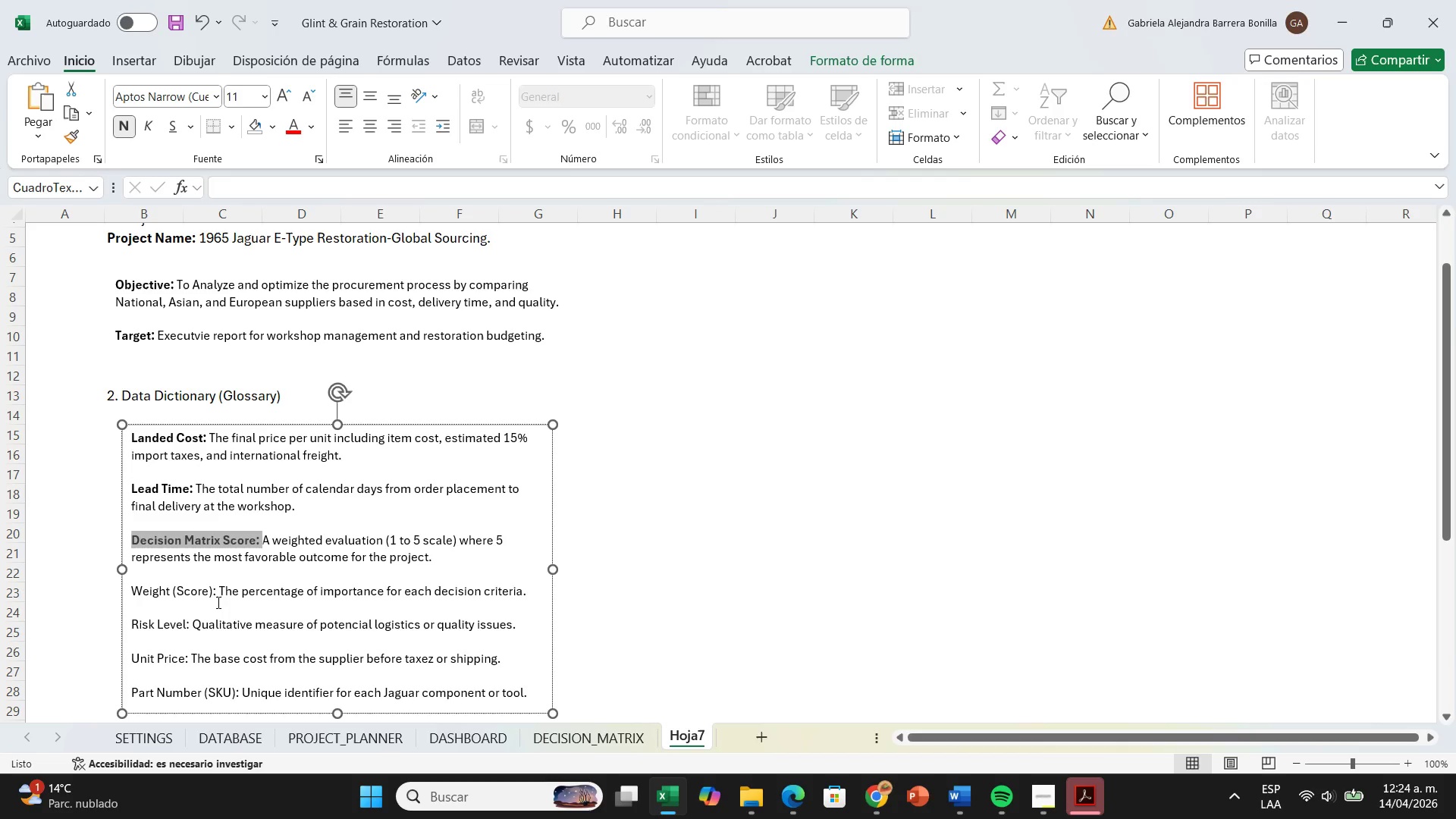 
left_click_drag(start_coordinate=[215, 594], to_coordinate=[146, 590])
 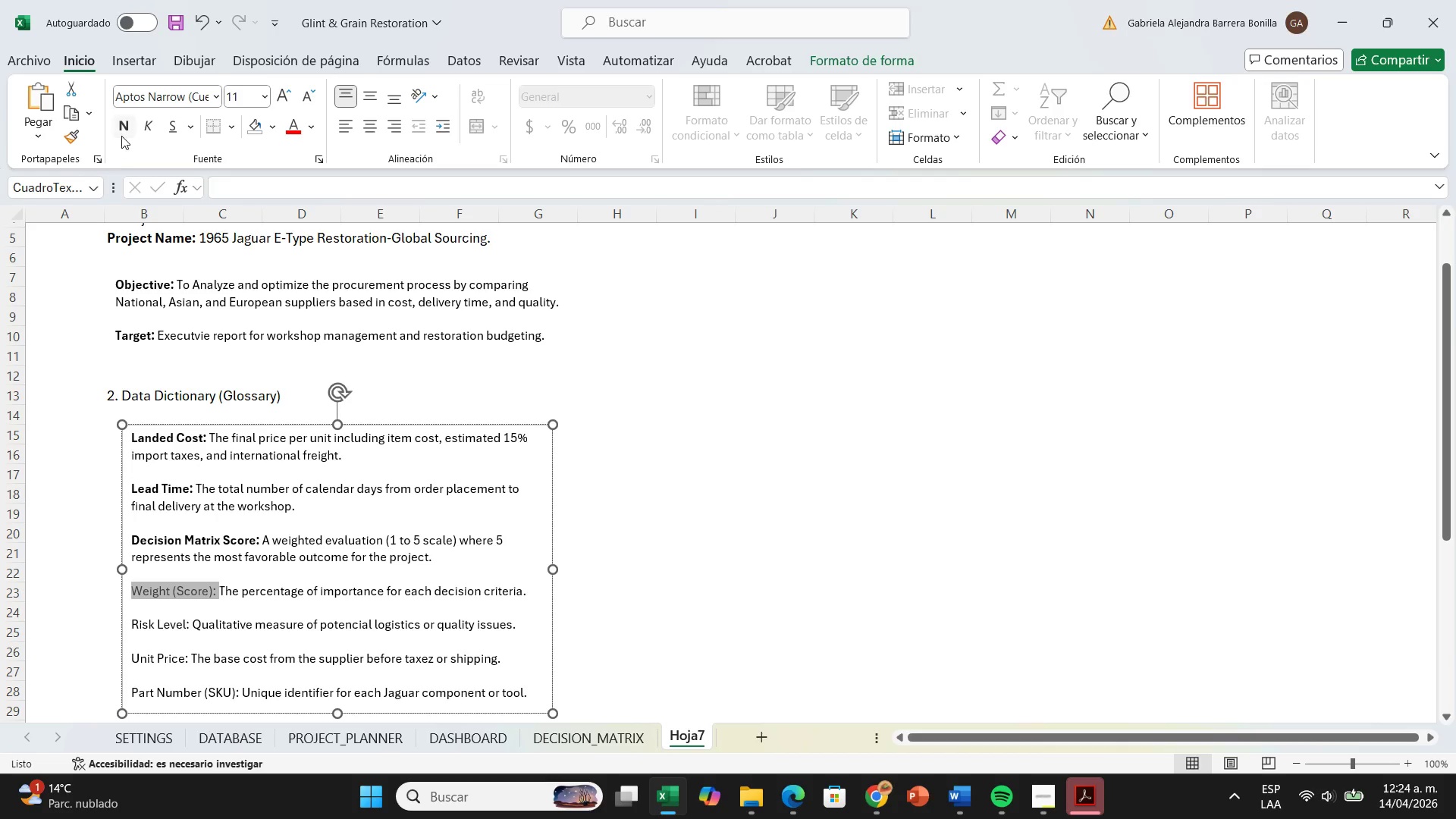 
left_click([121, 131])
 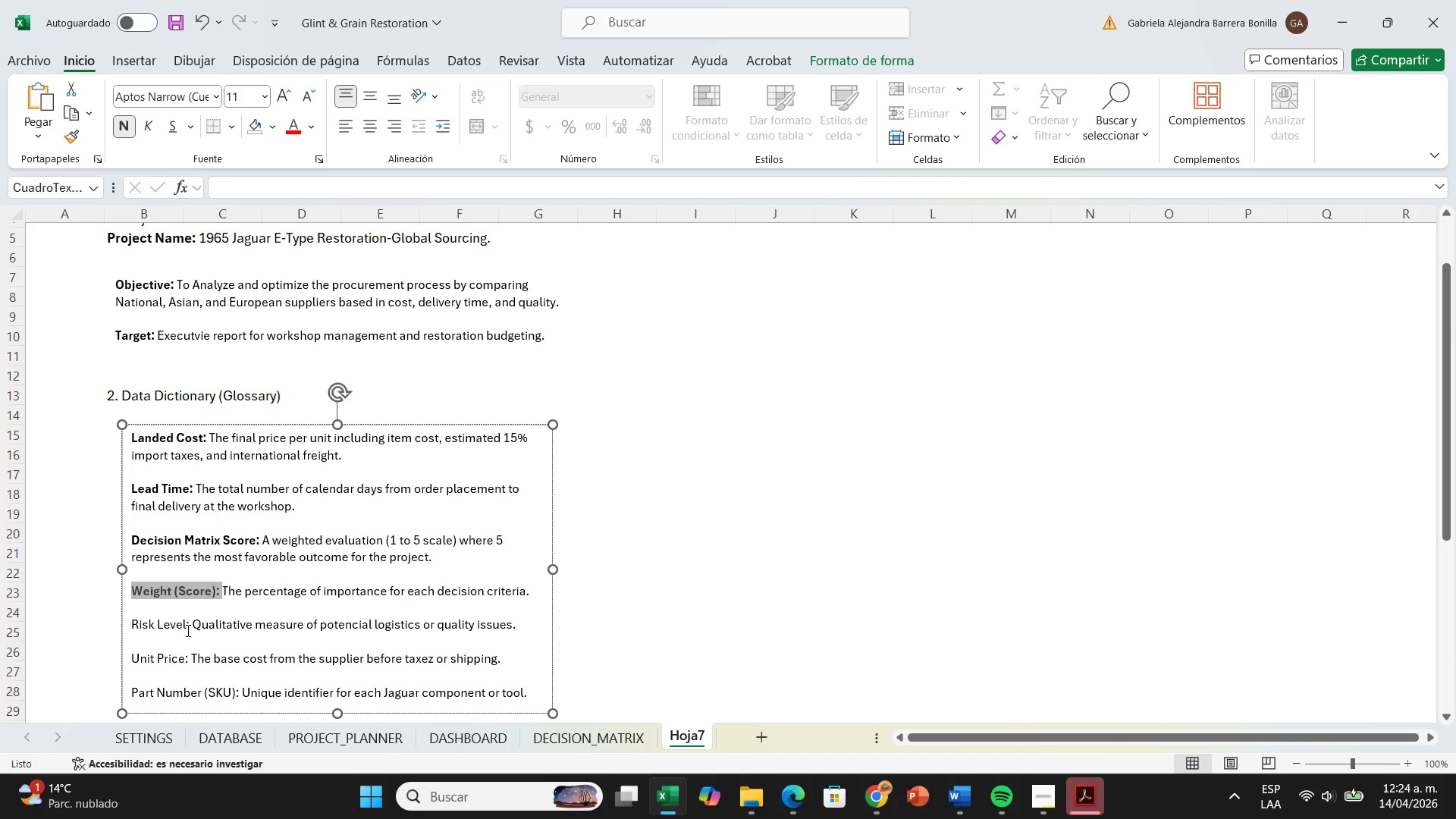 
left_click_drag(start_coordinate=[187, 628], to_coordinate=[121, 629])
 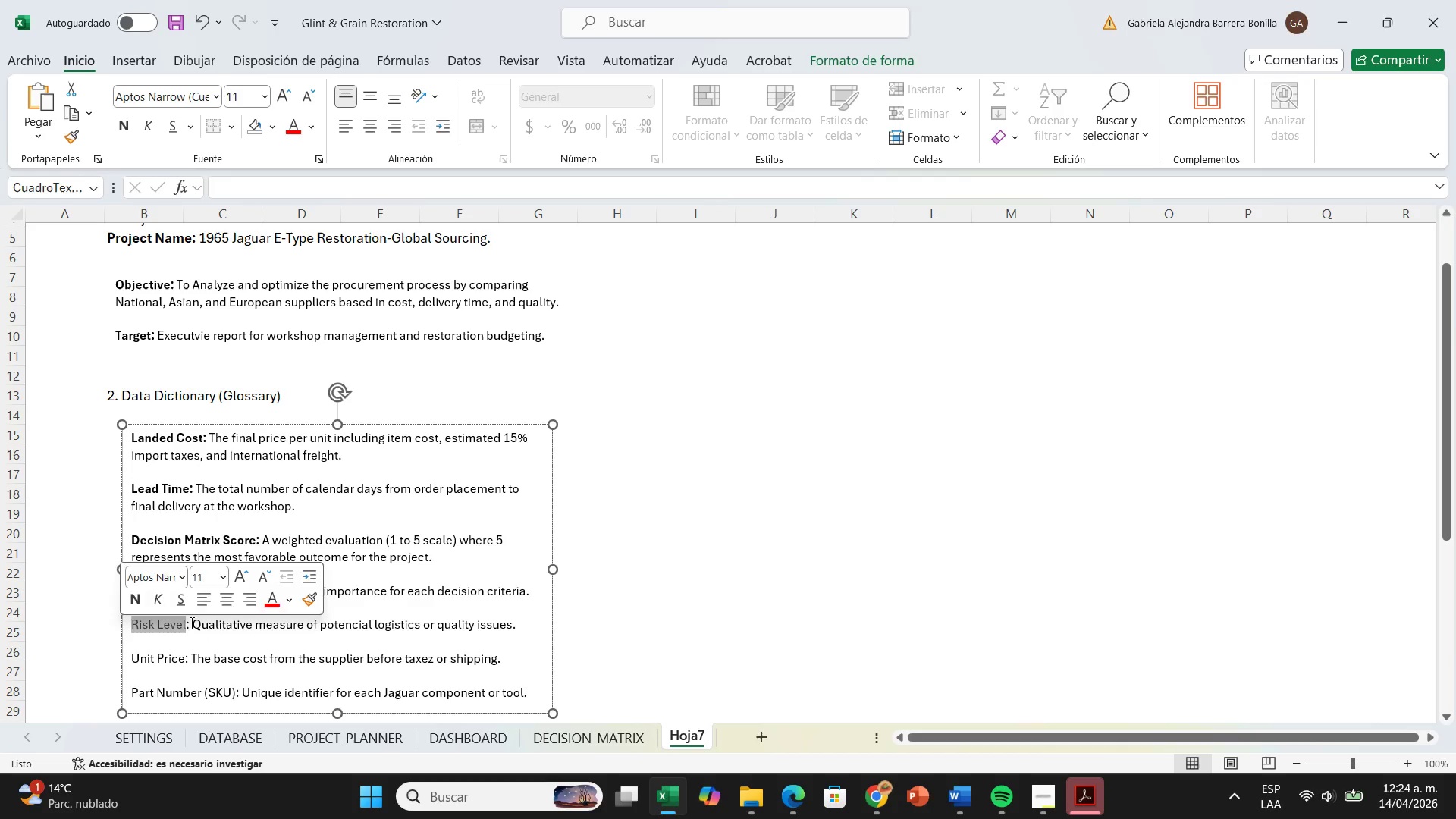 
left_click_drag(start_coordinate=[190, 623], to_coordinate=[134, 628])
 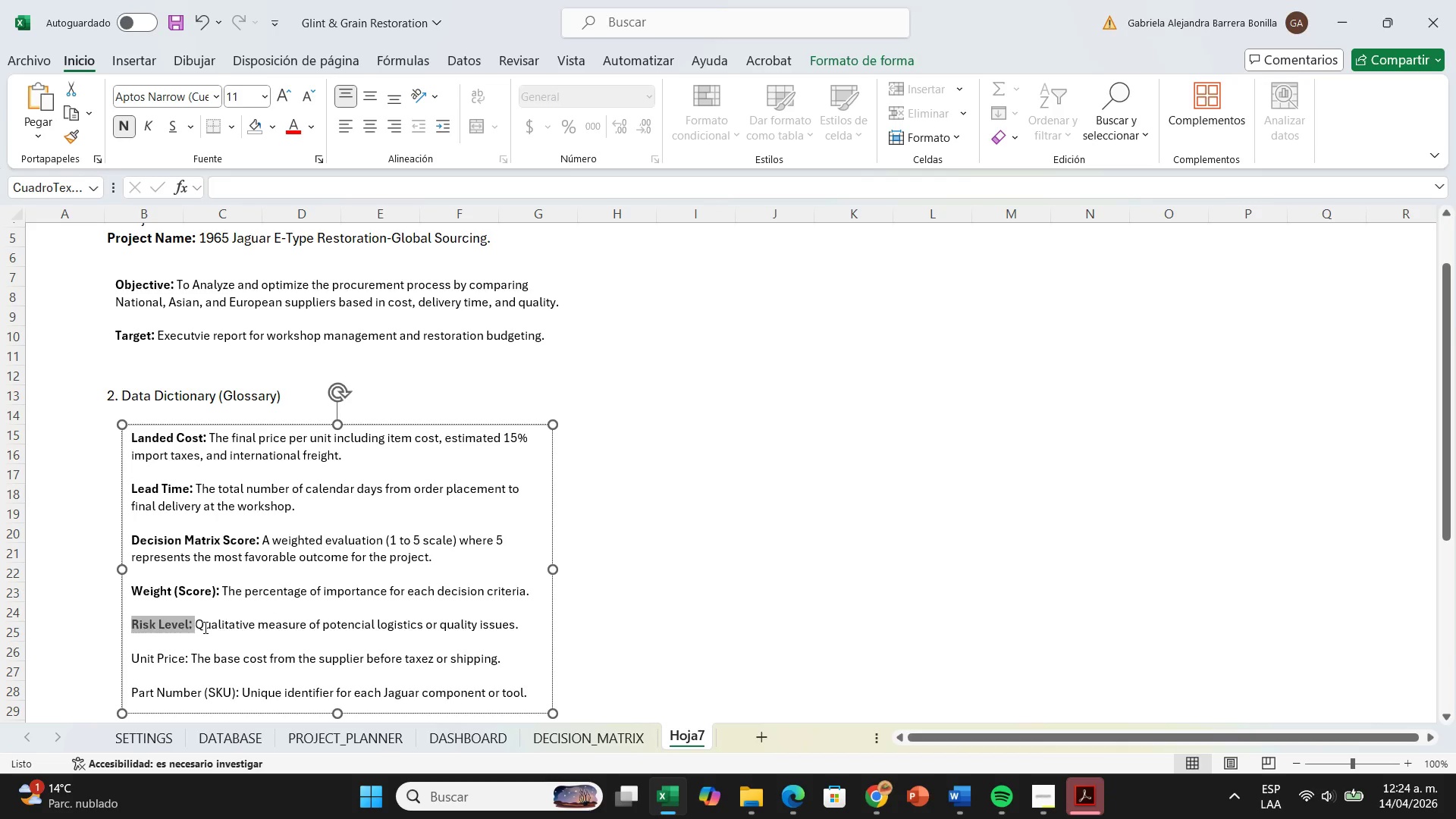 
scroll: coordinate [204, 599], scroll_direction: down, amount: 1.0
 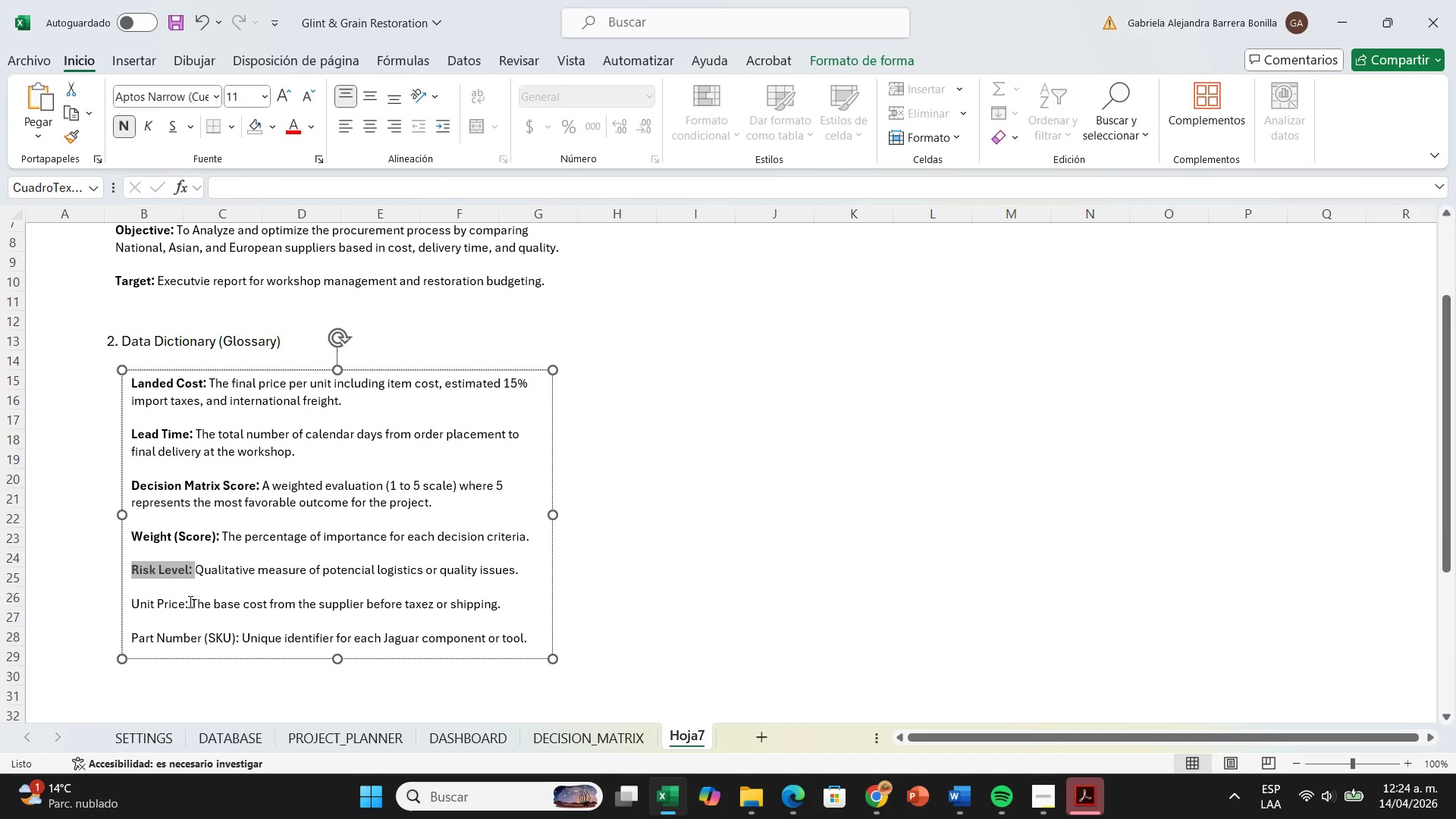 
left_click_drag(start_coordinate=[189, 601], to_coordinate=[136, 609])
 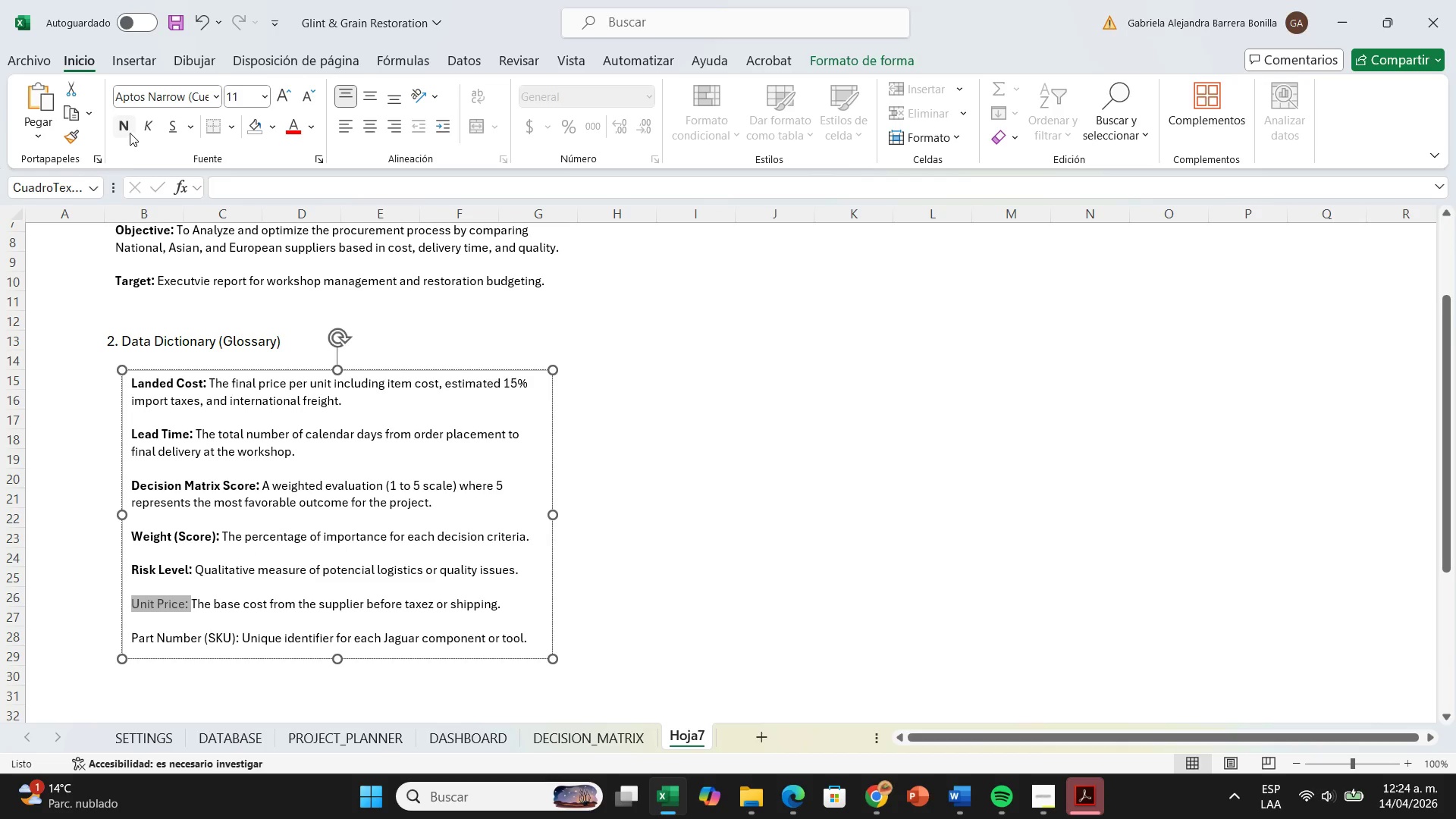 
left_click([129, 132])
 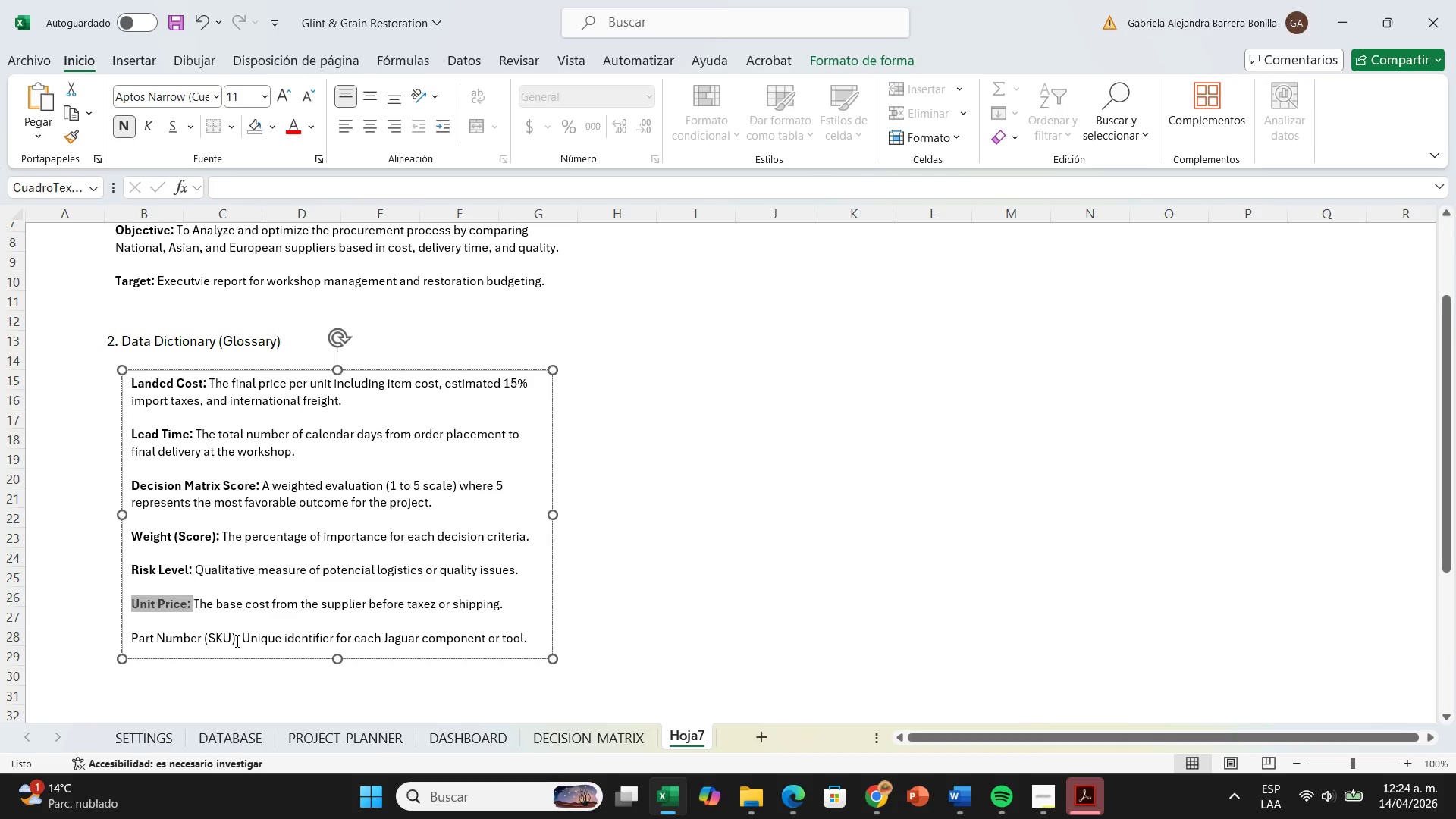 
left_click_drag(start_coordinate=[236, 641], to_coordinate=[133, 645])
 